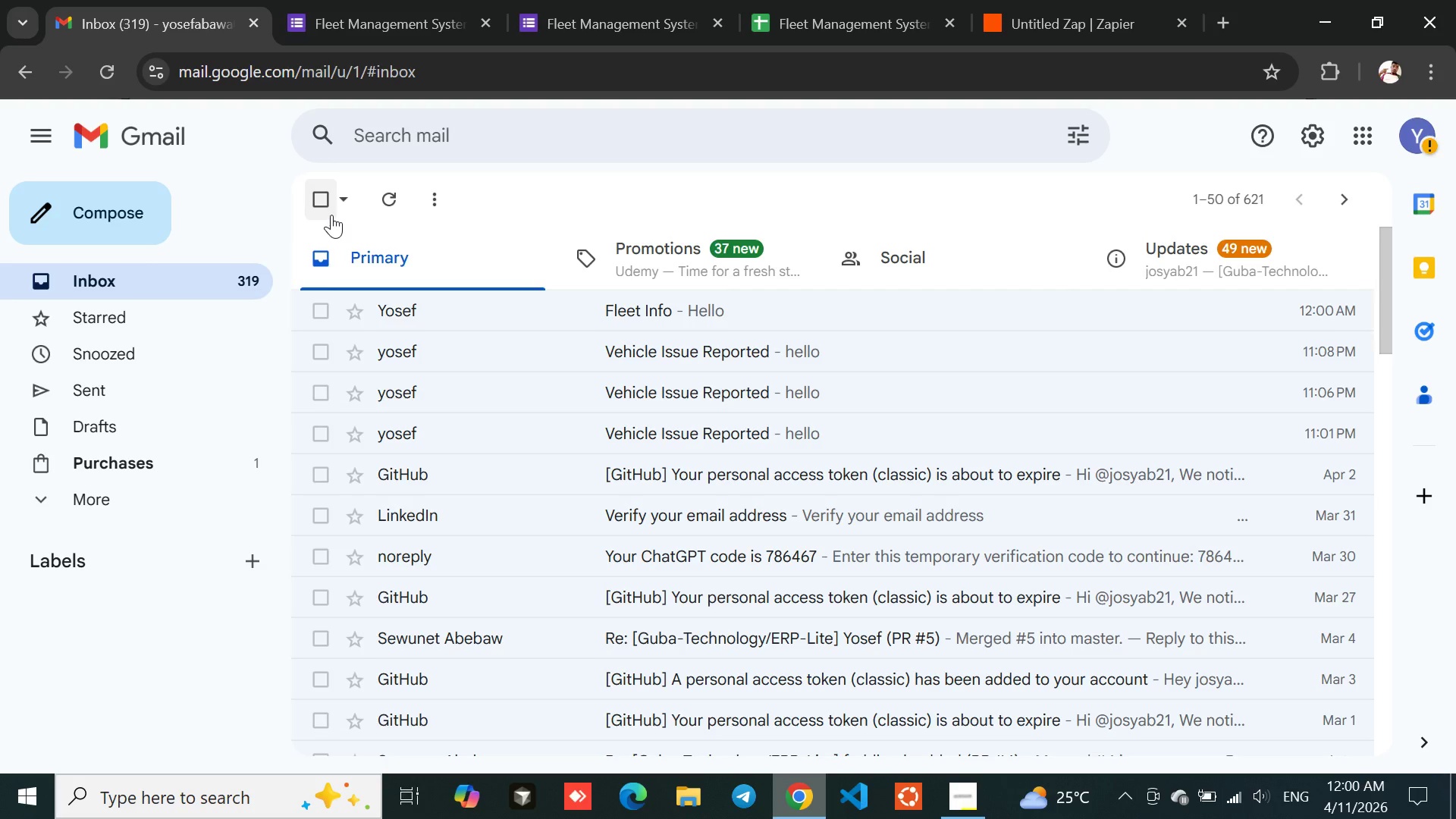 
wait(6.88)
 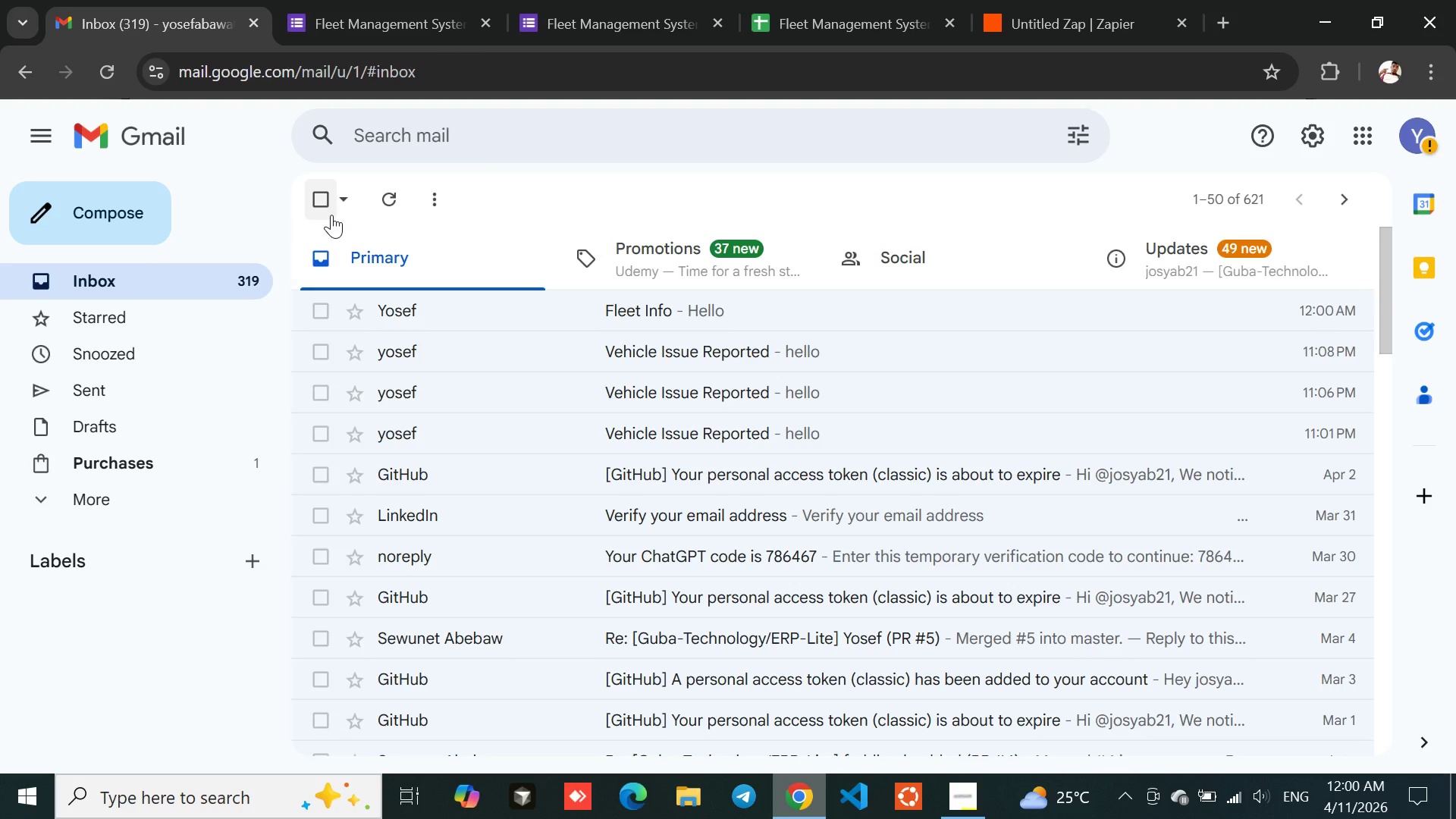 
left_click([1074, 0])
 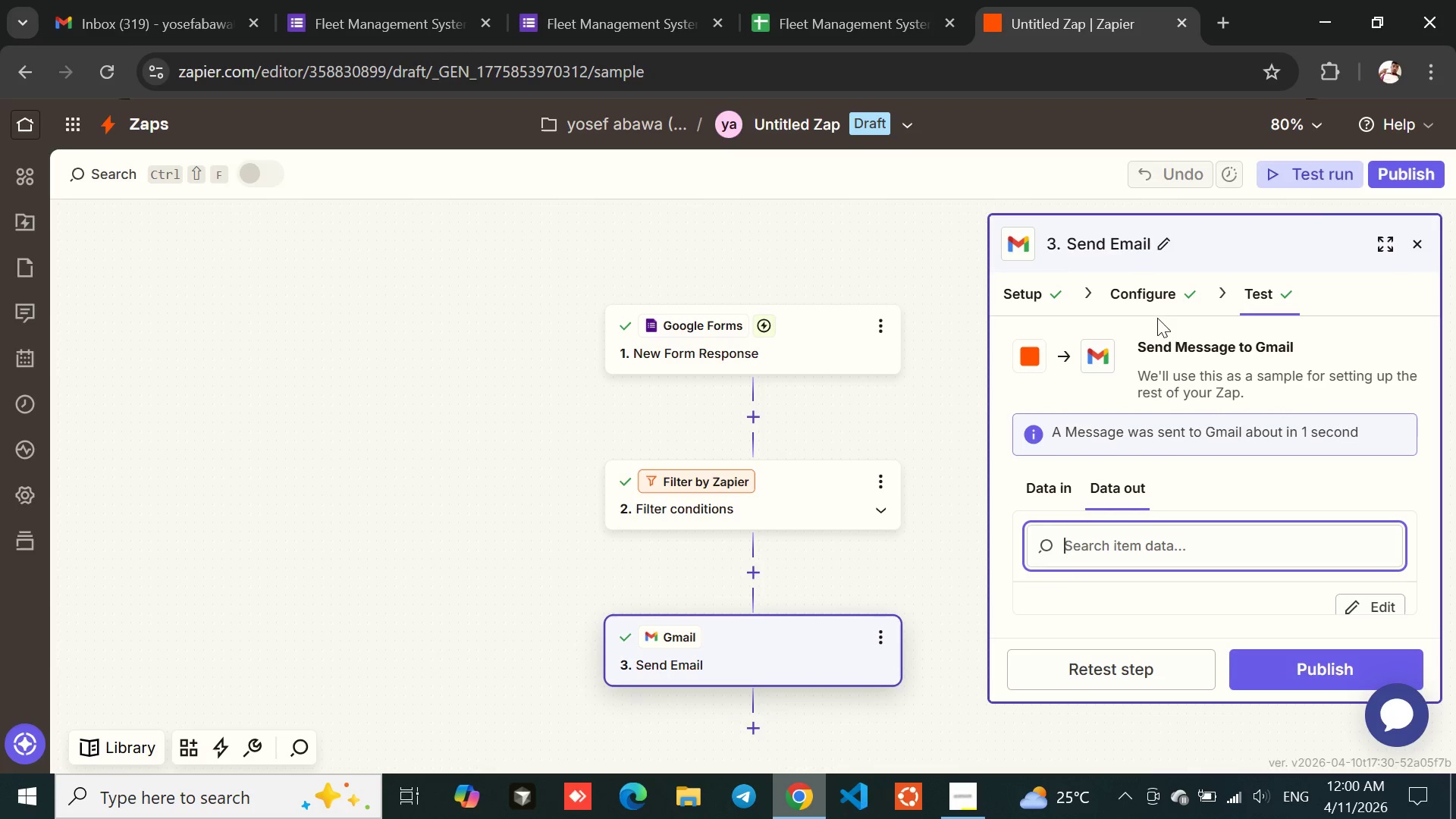 
left_click([1152, 300])
 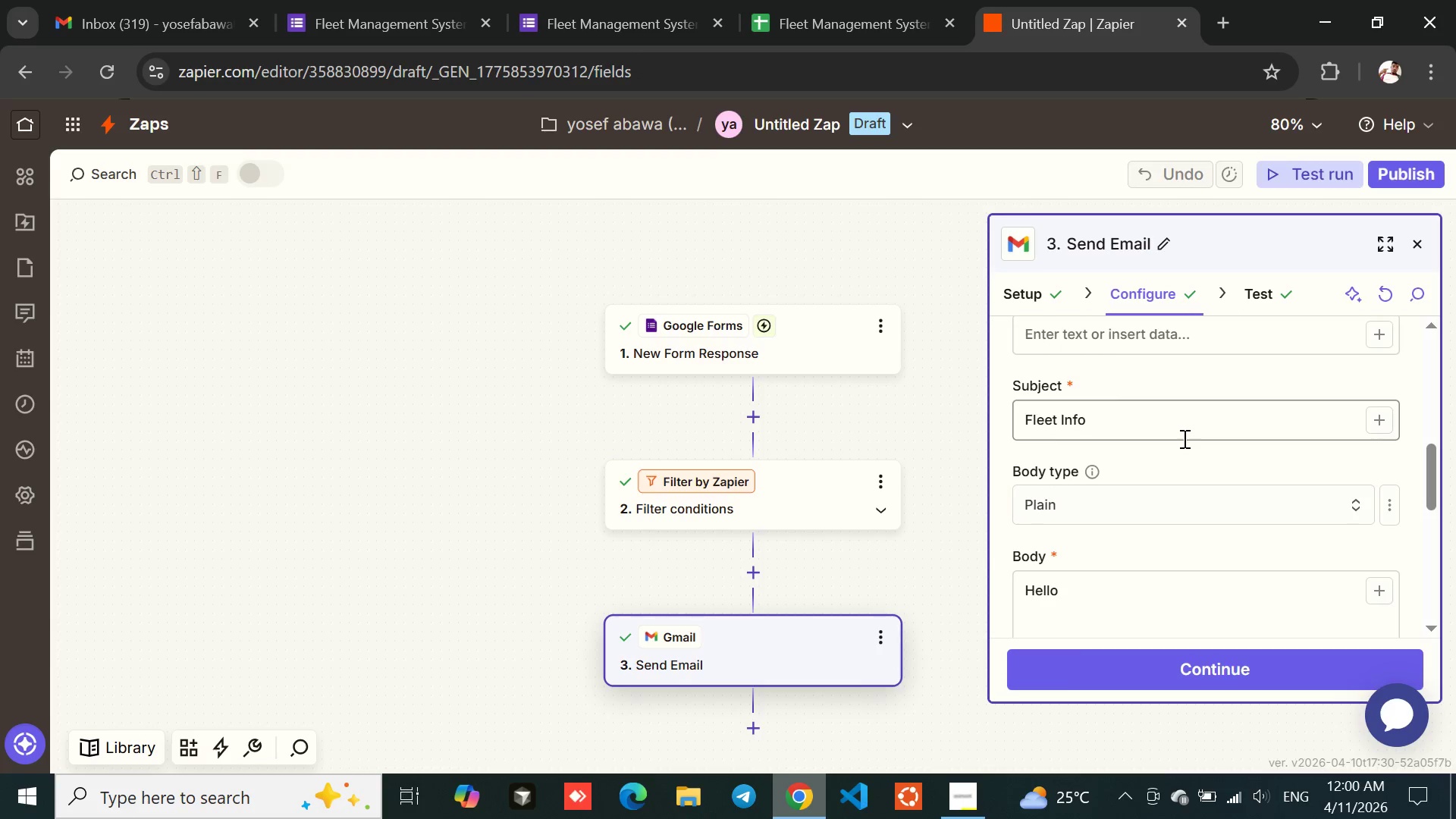 
wait(6.42)
 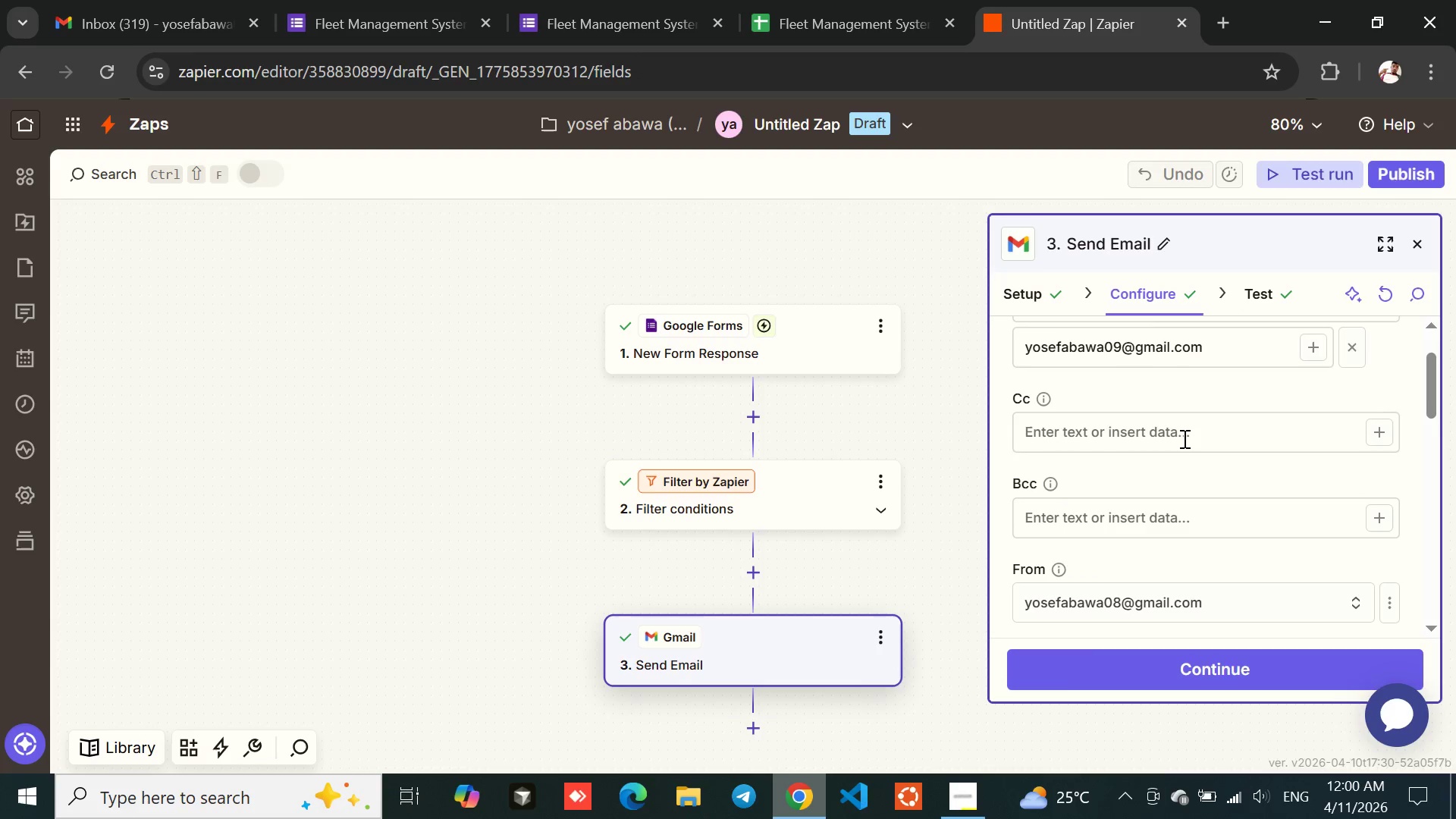 
left_click([1103, 585])
 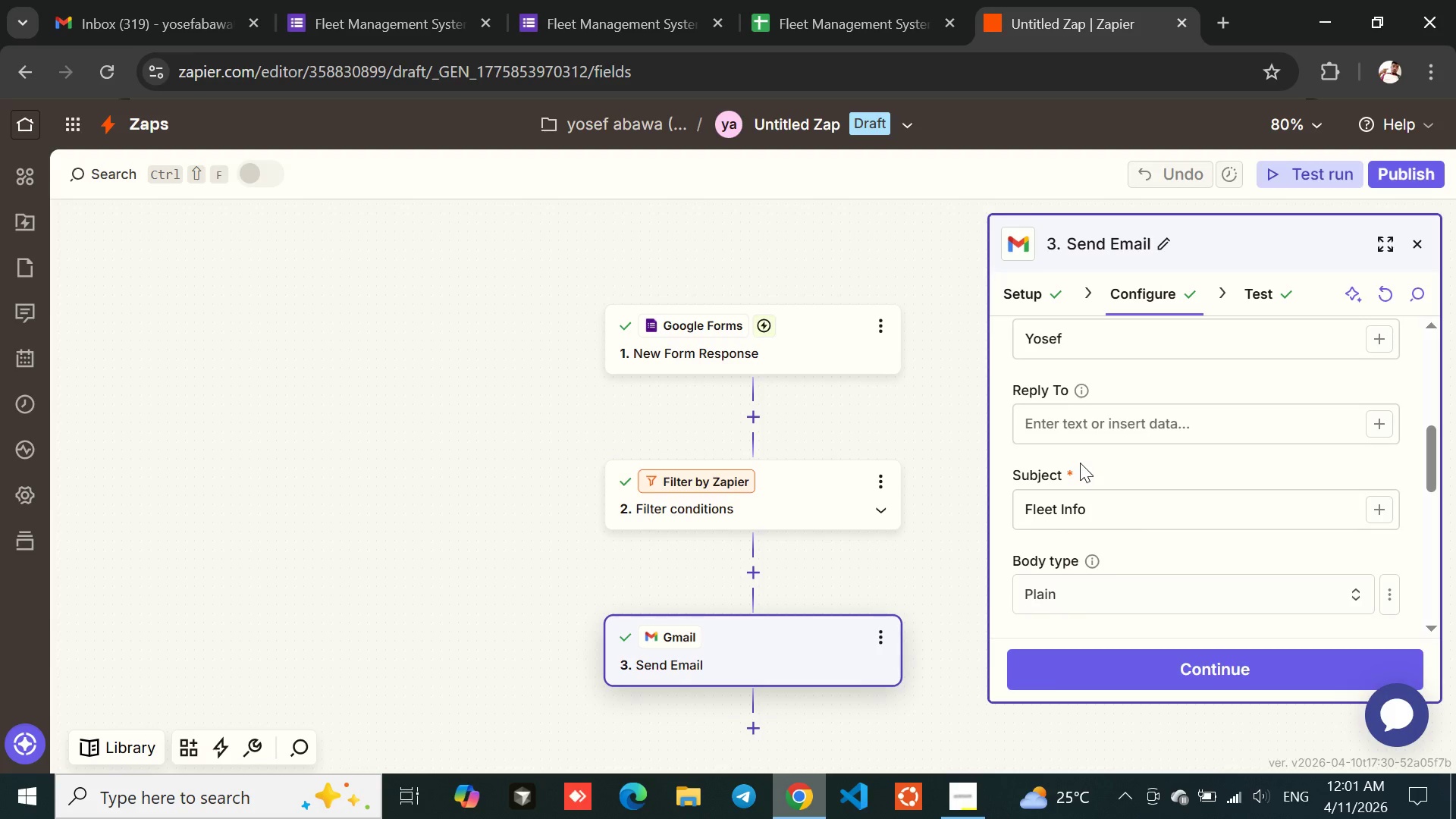 
wait(10.11)
 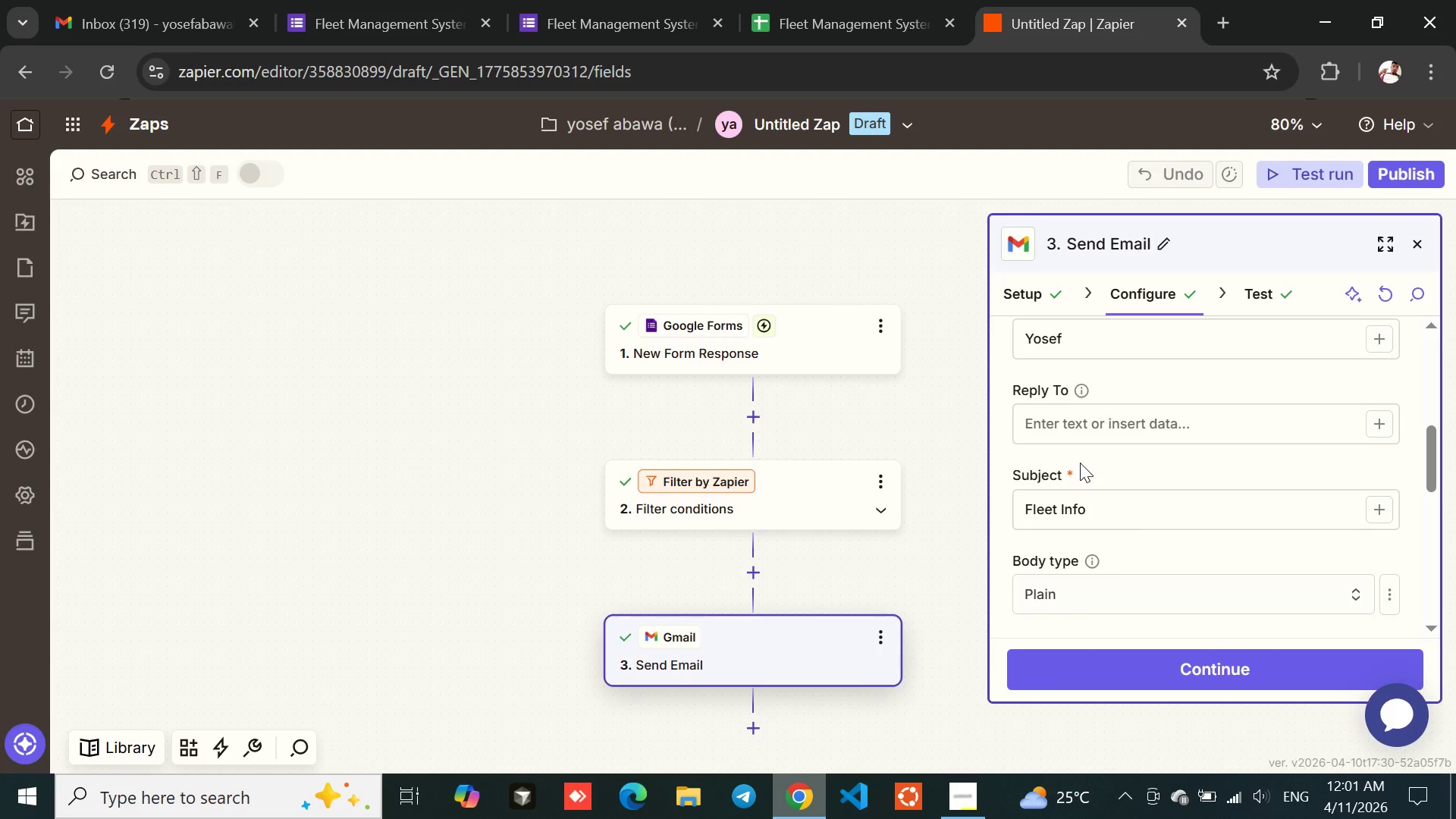 
left_click([1025, 301])
 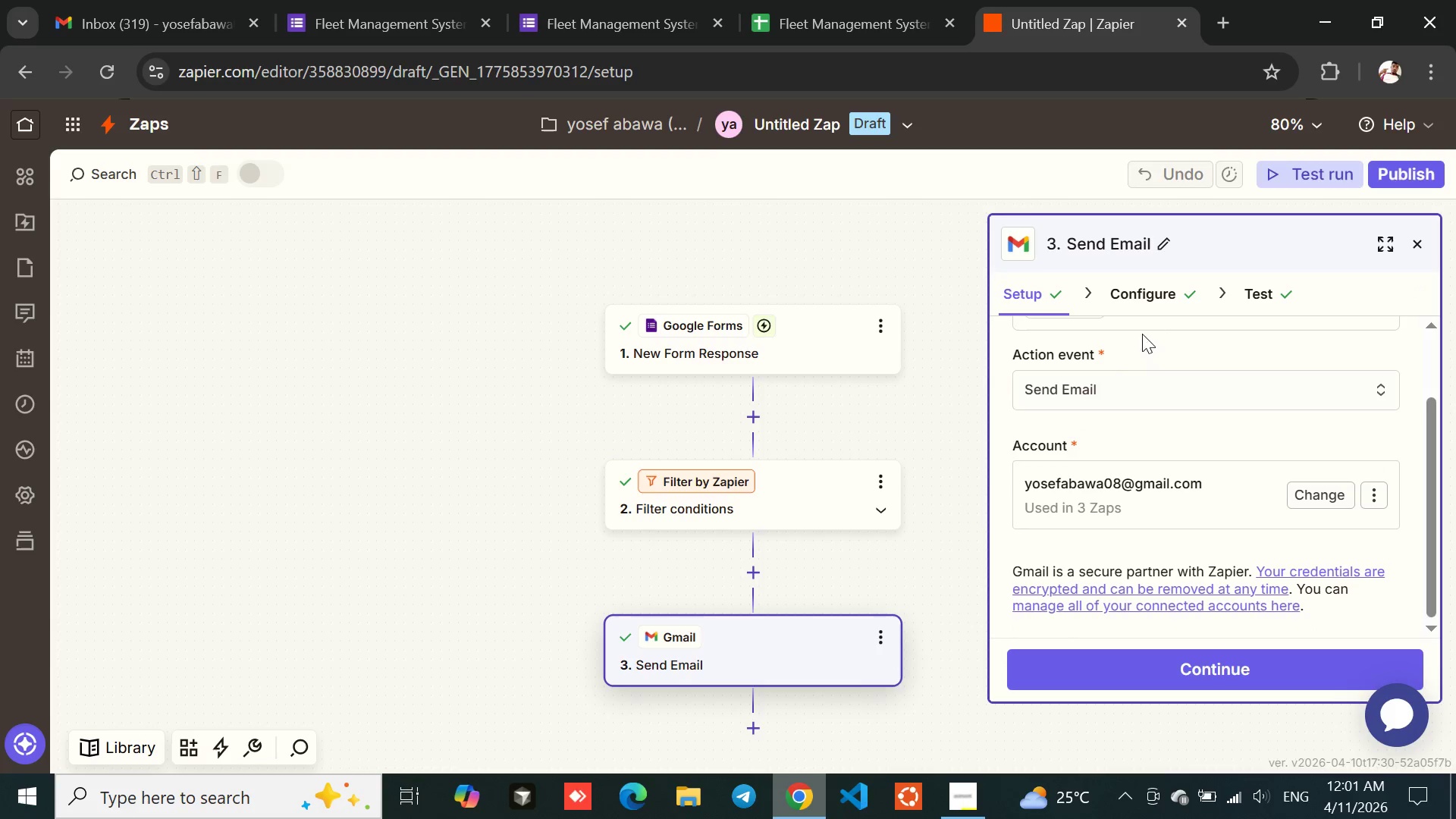 
left_click([1144, 302])
 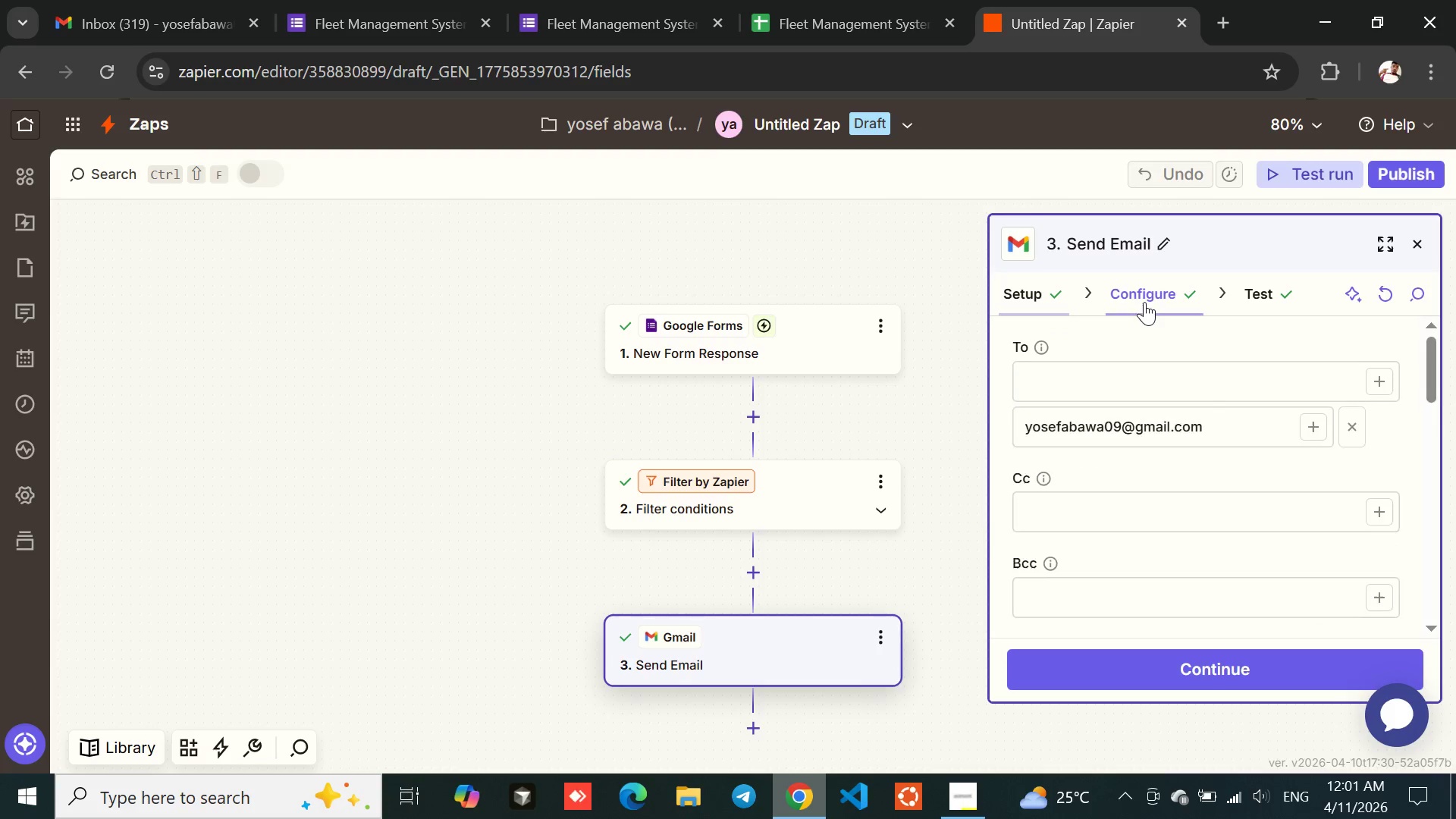 
mouse_move([1124, 516])
 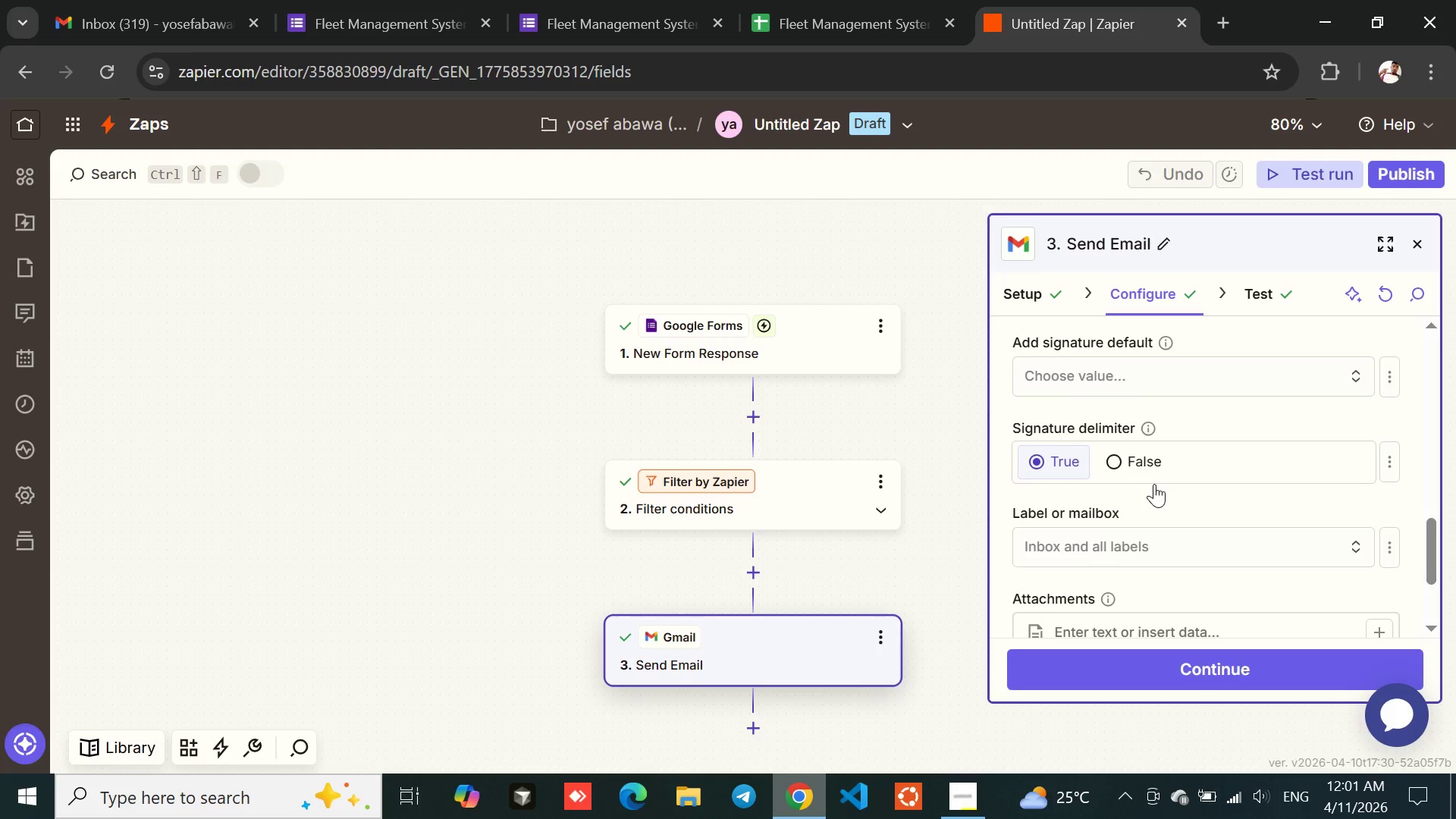 
left_click([1086, 383])
 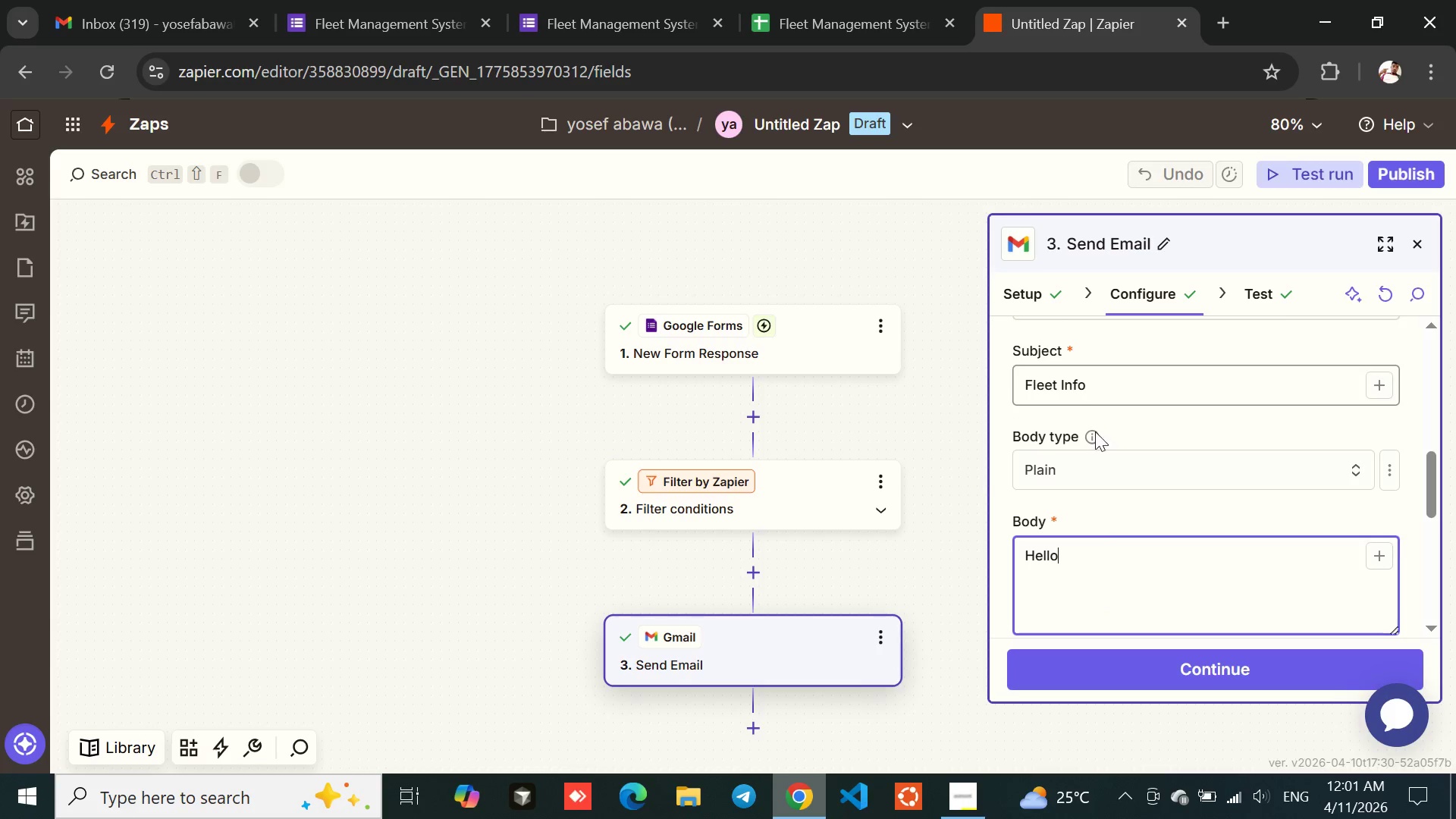 
type(, this is)
 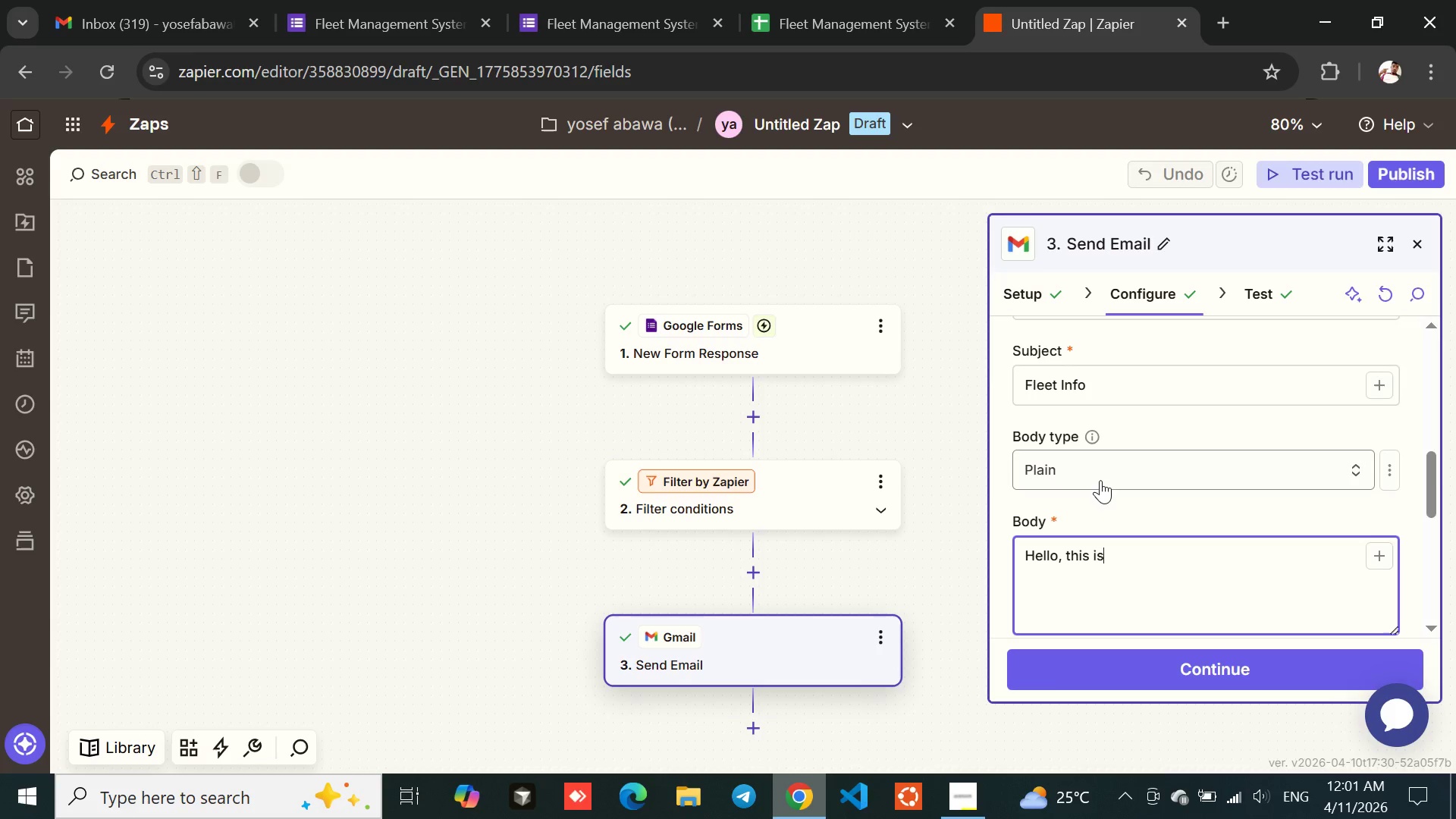 
wait(5.67)
 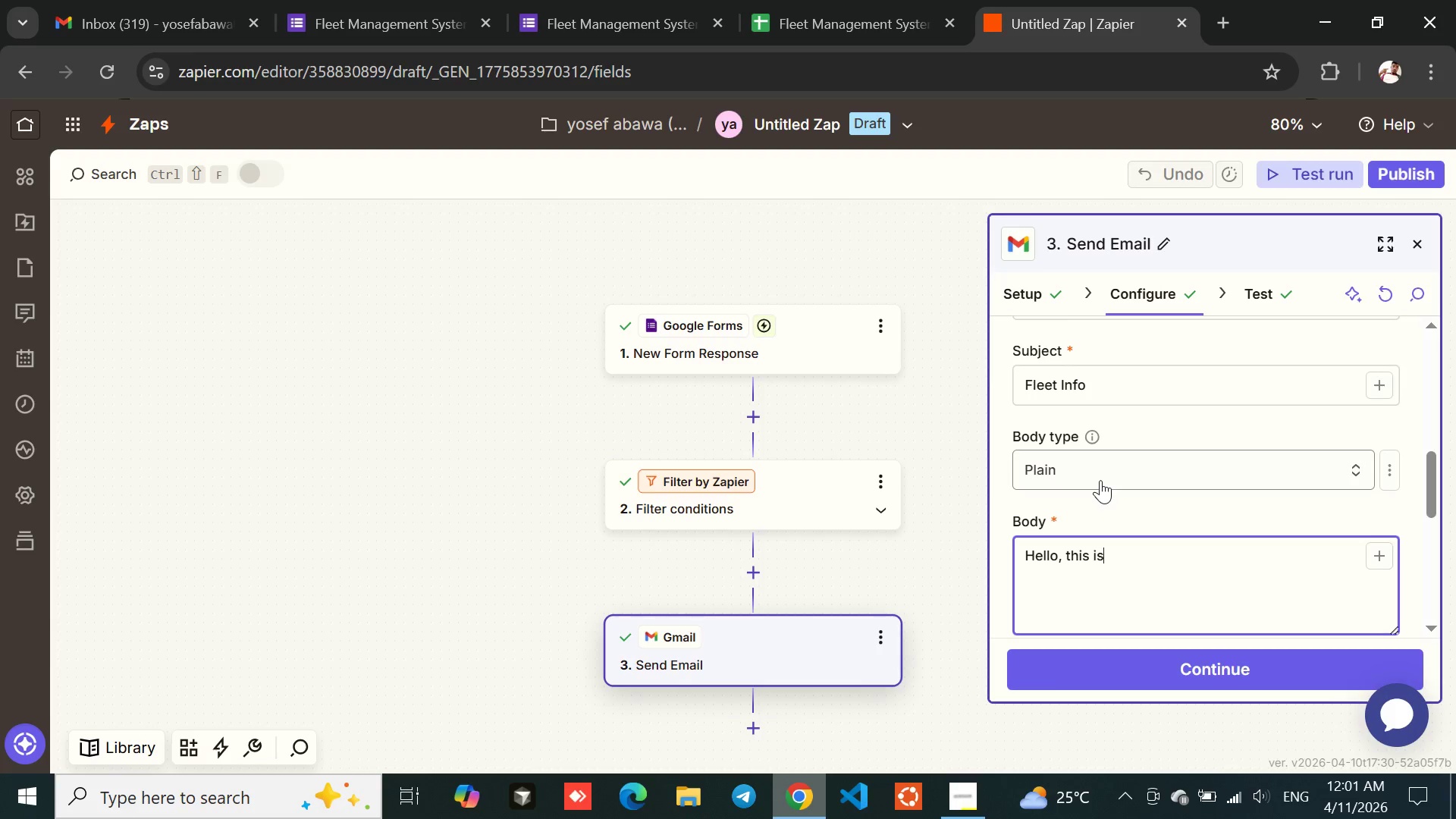 
type( to)
 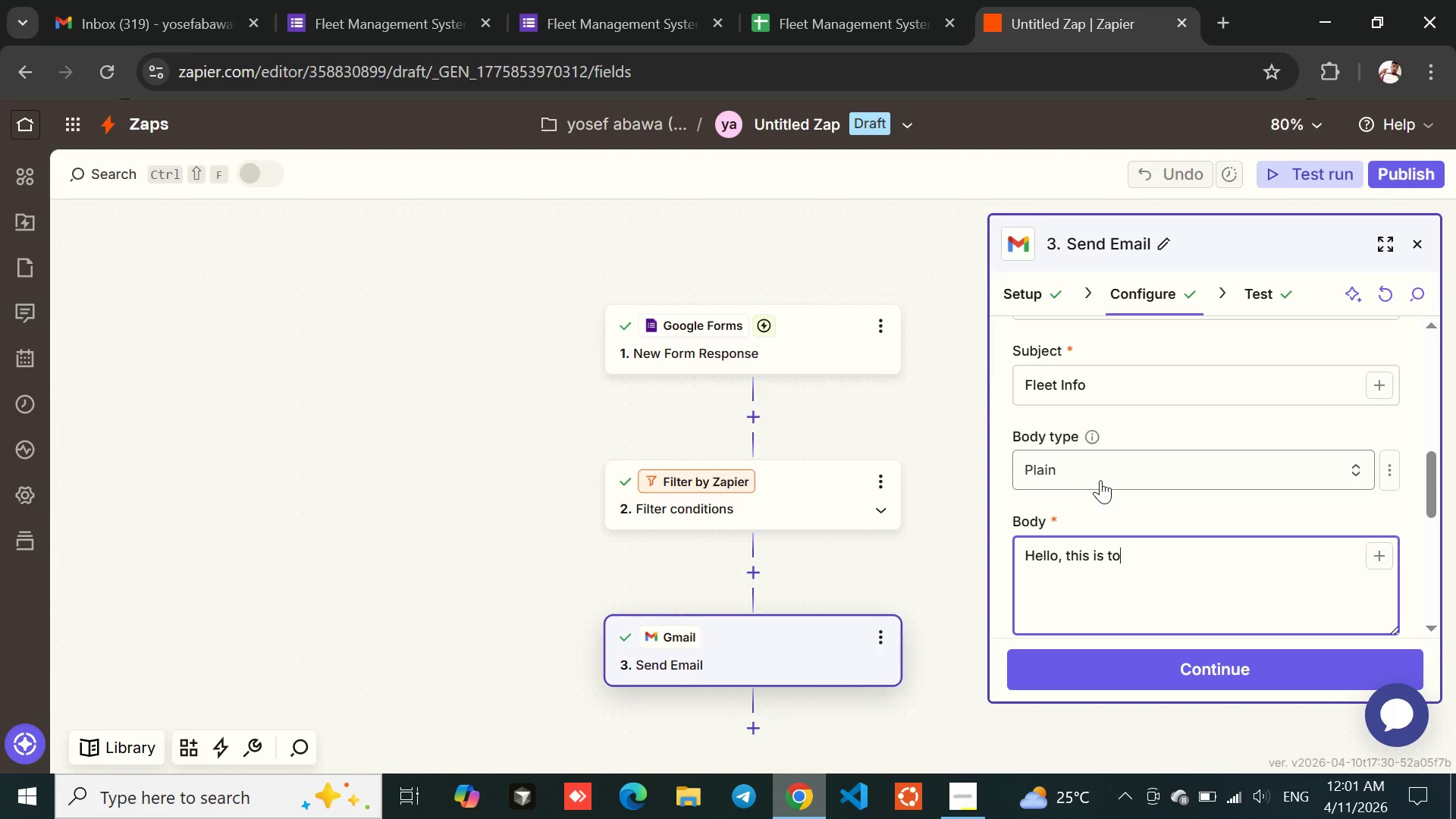 
wait(7.2)
 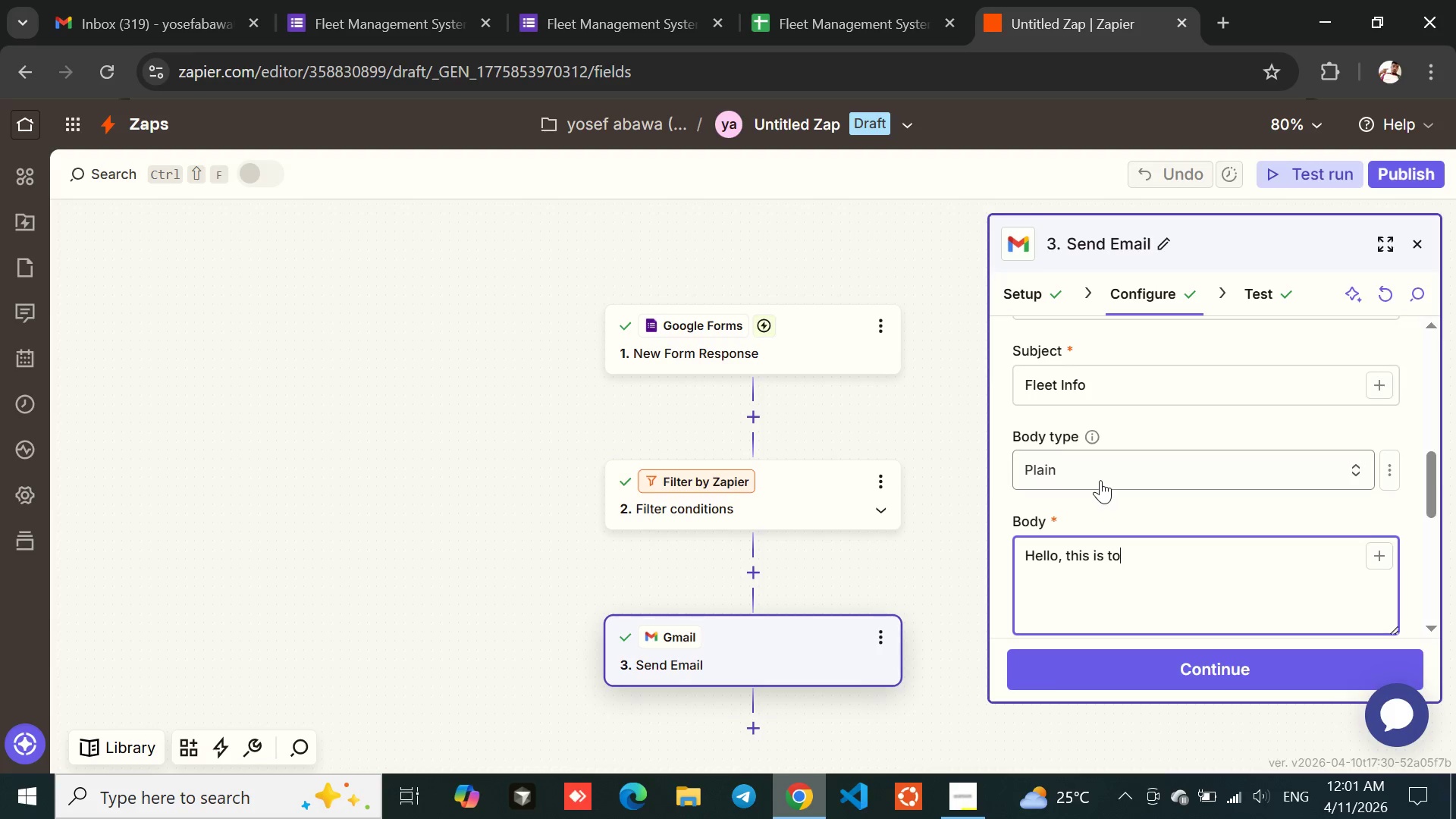 
type( manage your fleet test email send for security)
 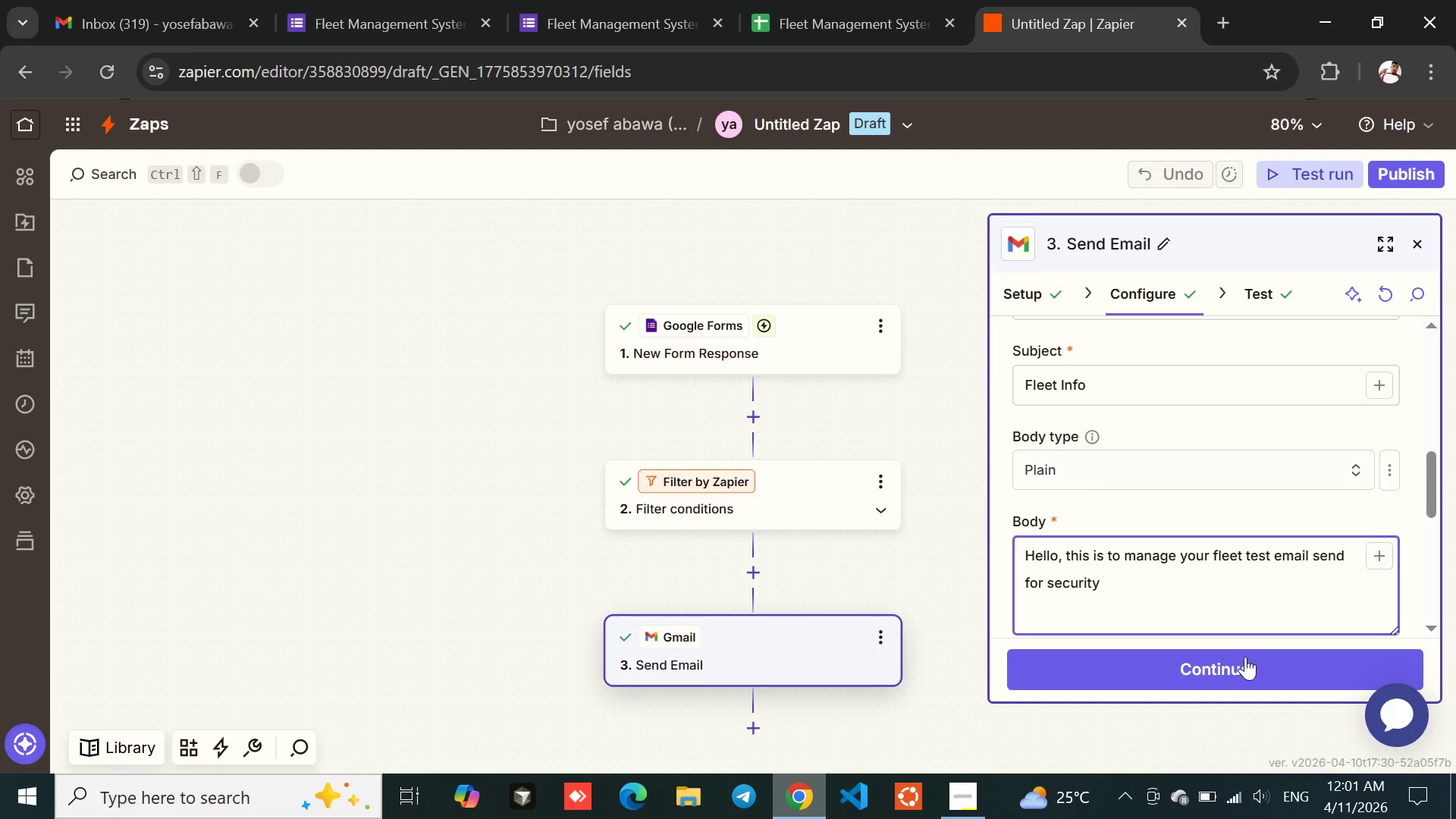 
left_click([1244, 662])
 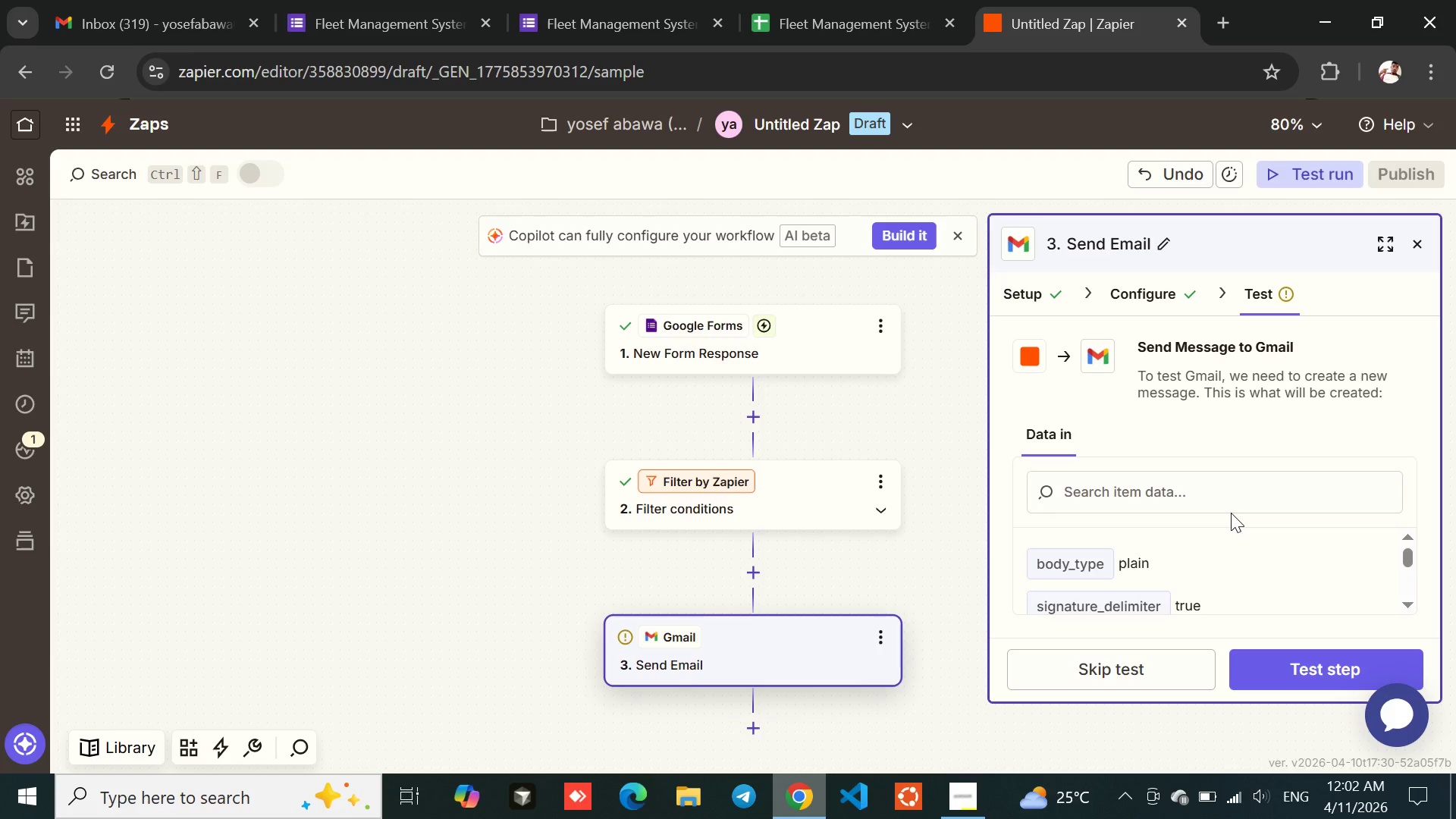 
wait(15.41)
 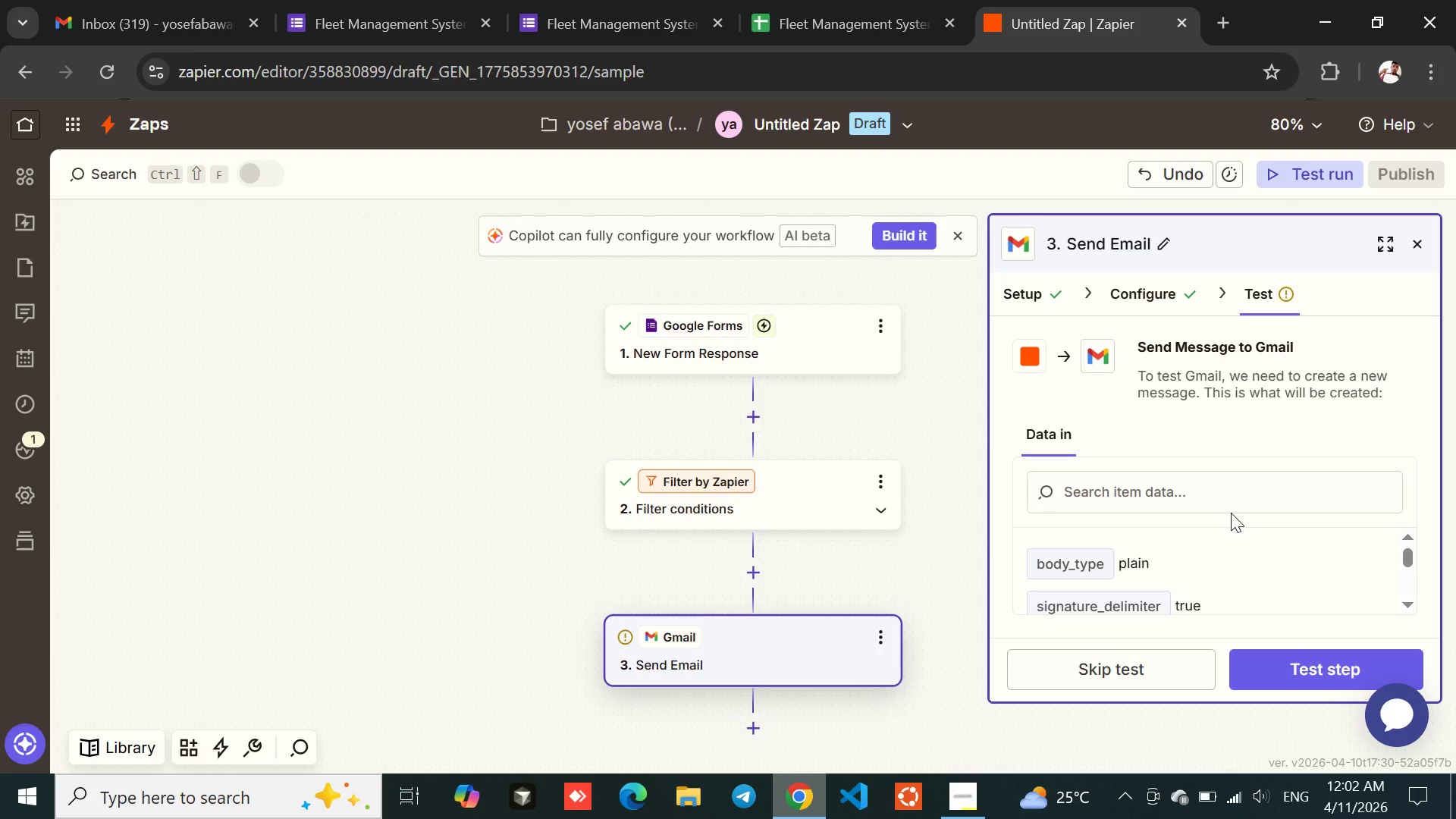 
left_click([1315, 676])
 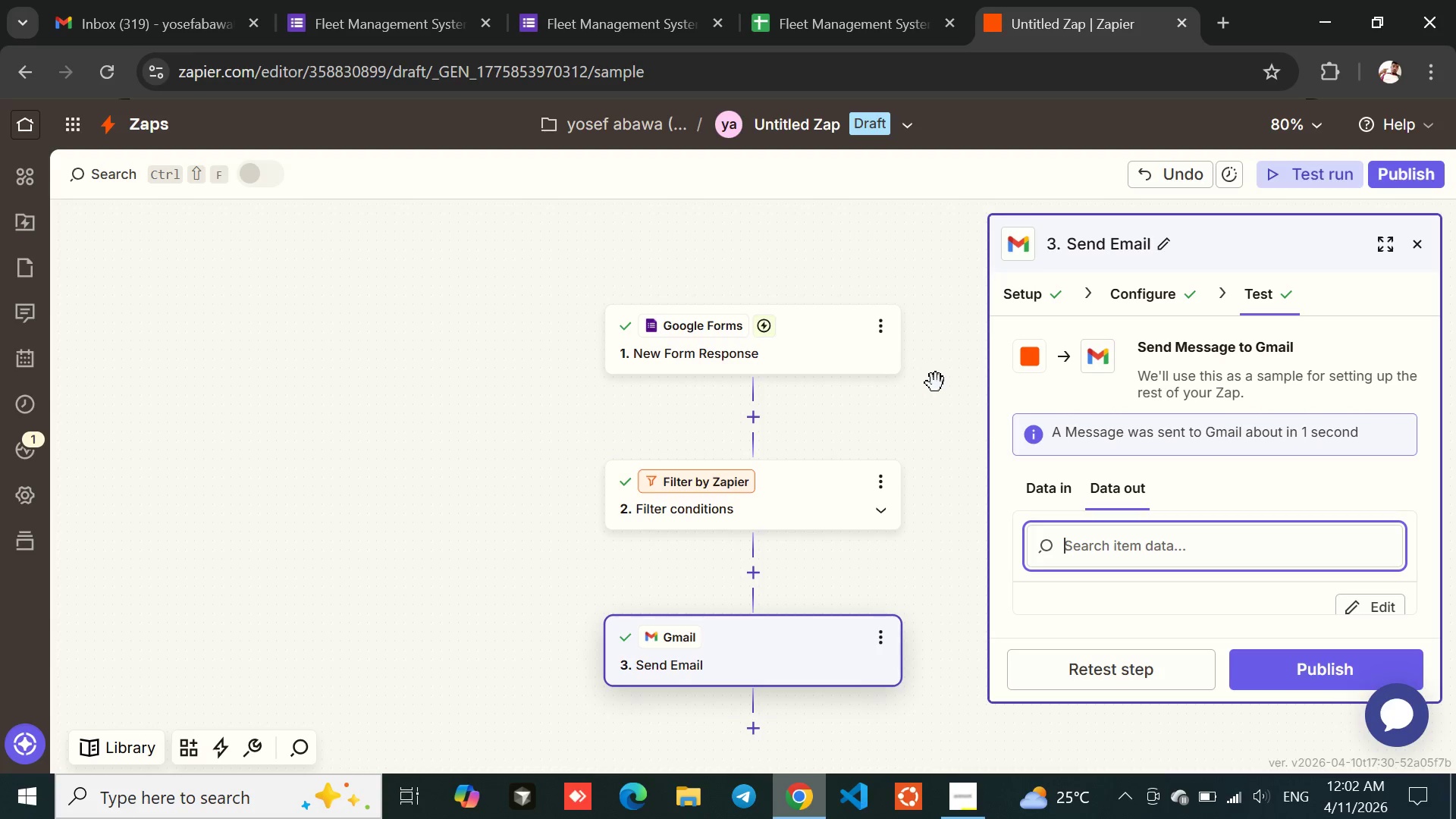 
wait(6.0)
 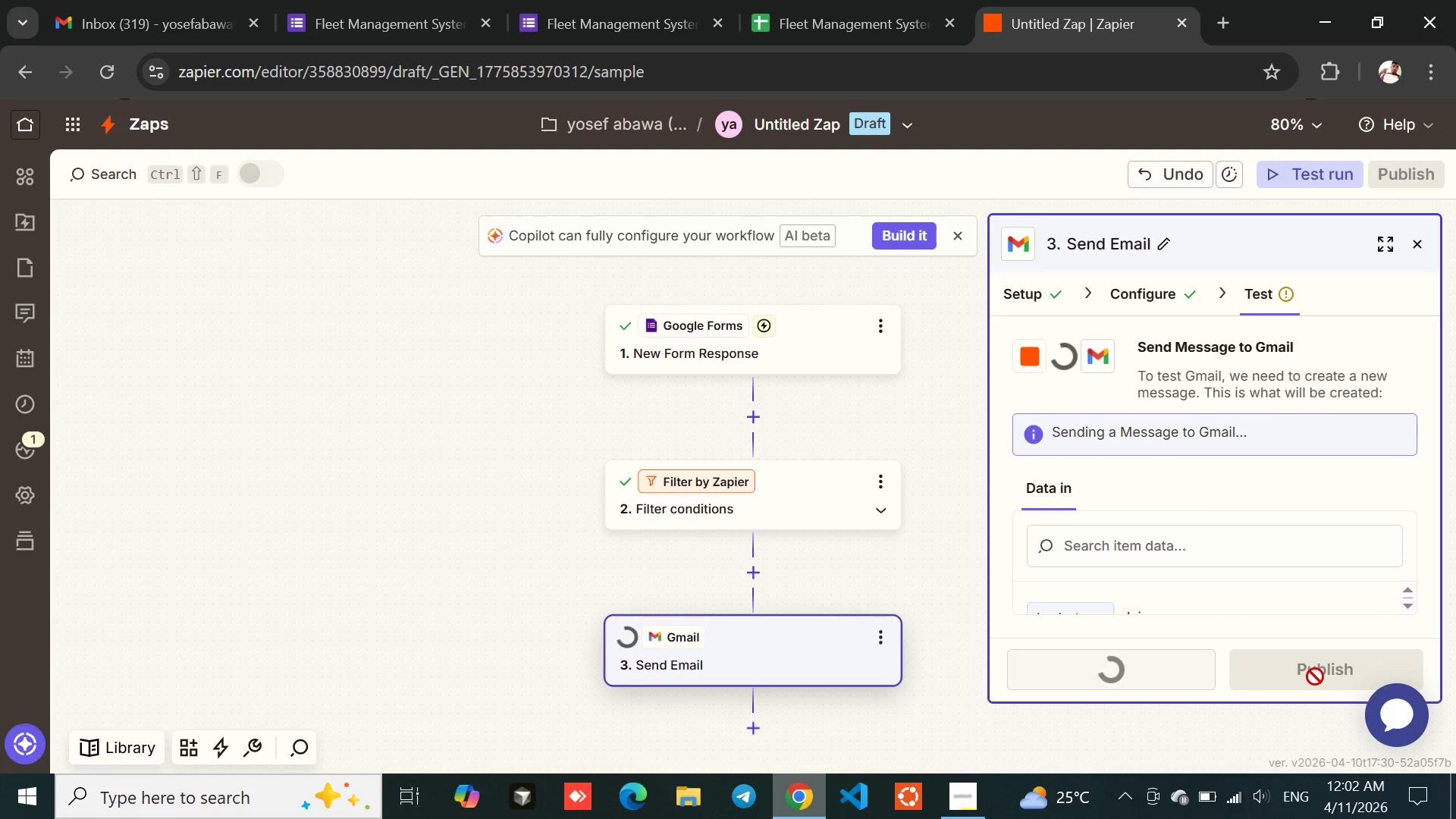 
left_click([1144, 281])
 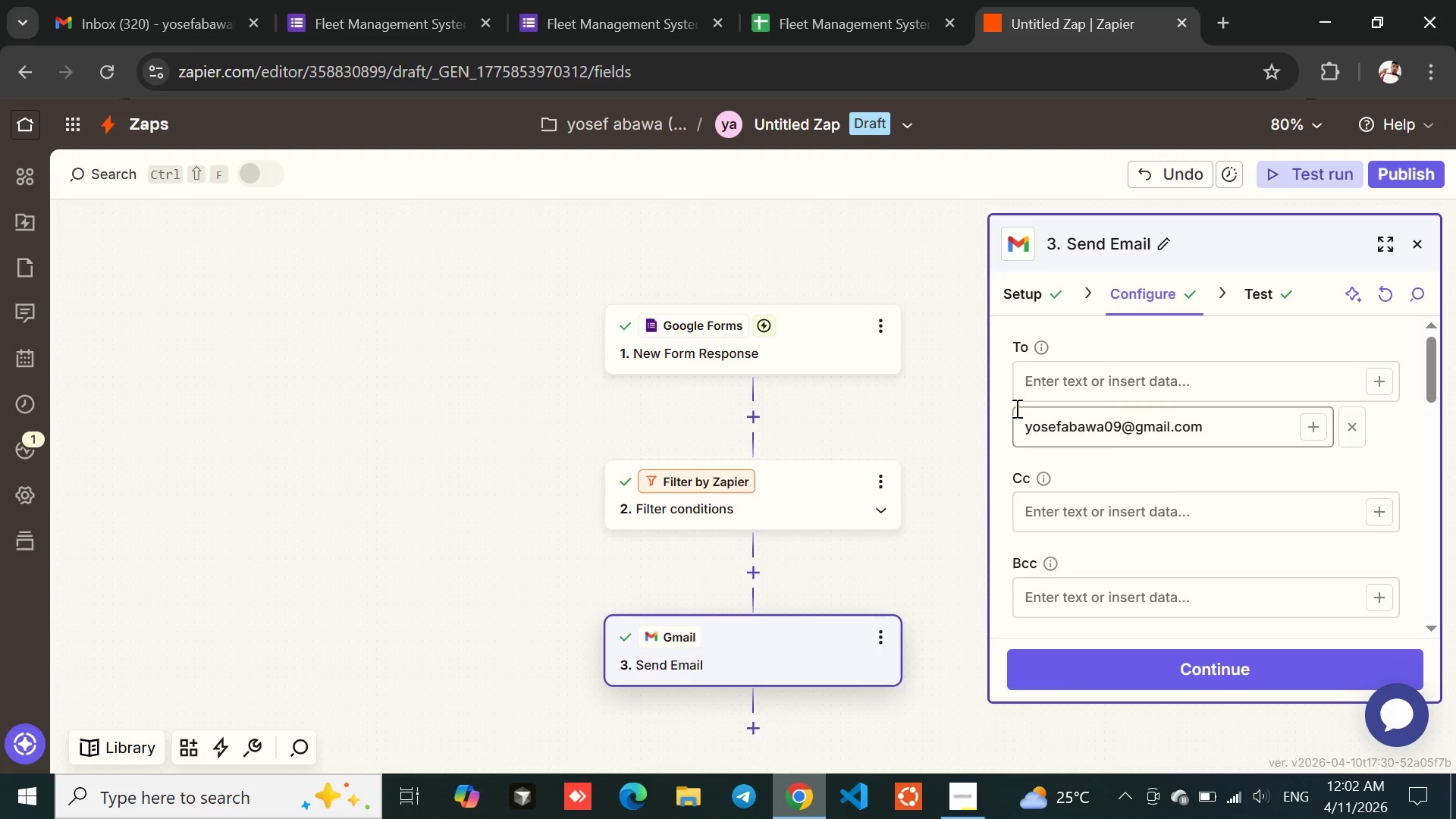 
wait(5.36)
 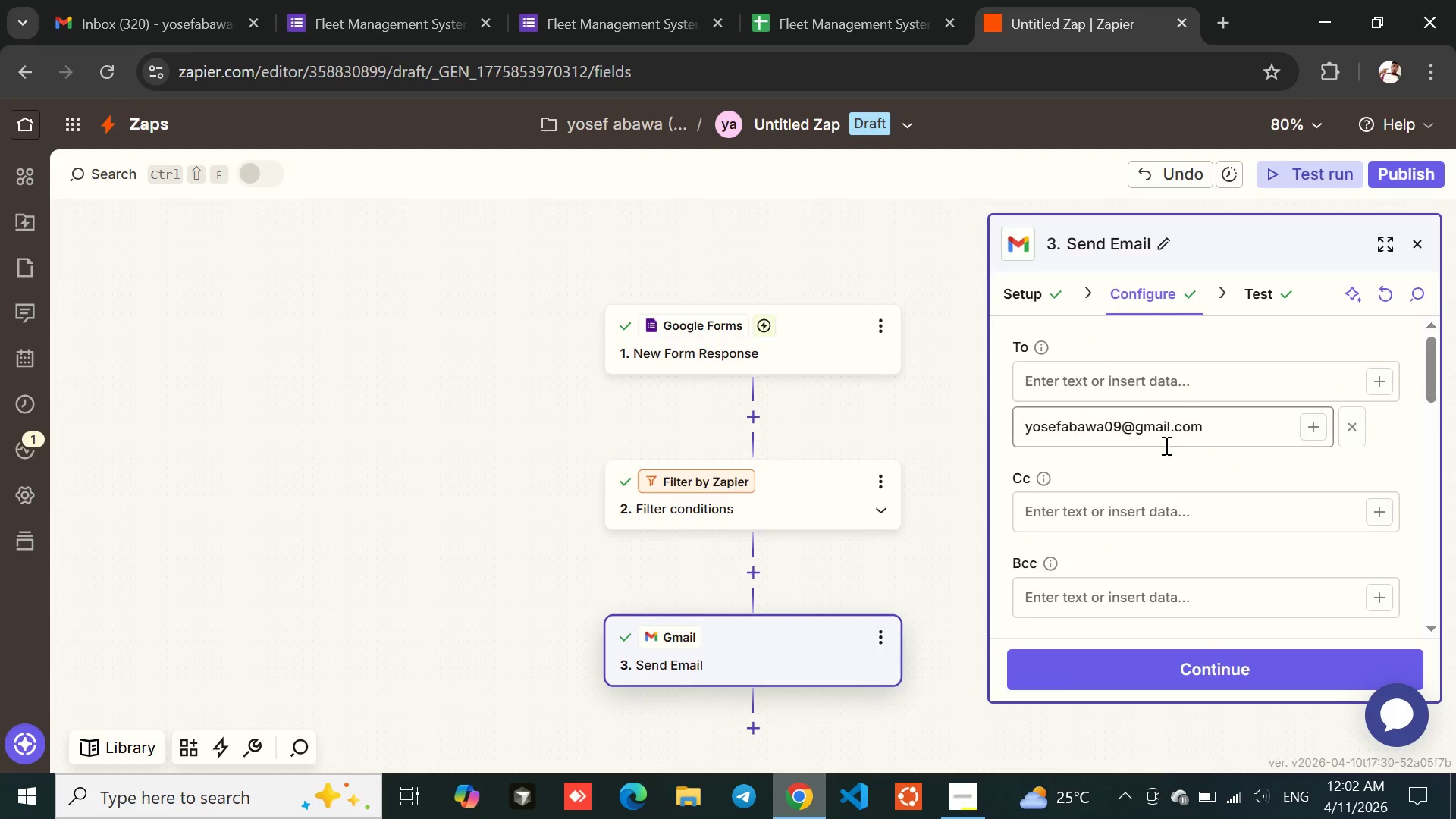 
left_click_drag(start_coordinate=[1024, 427], to_coordinate=[1201, 437])
 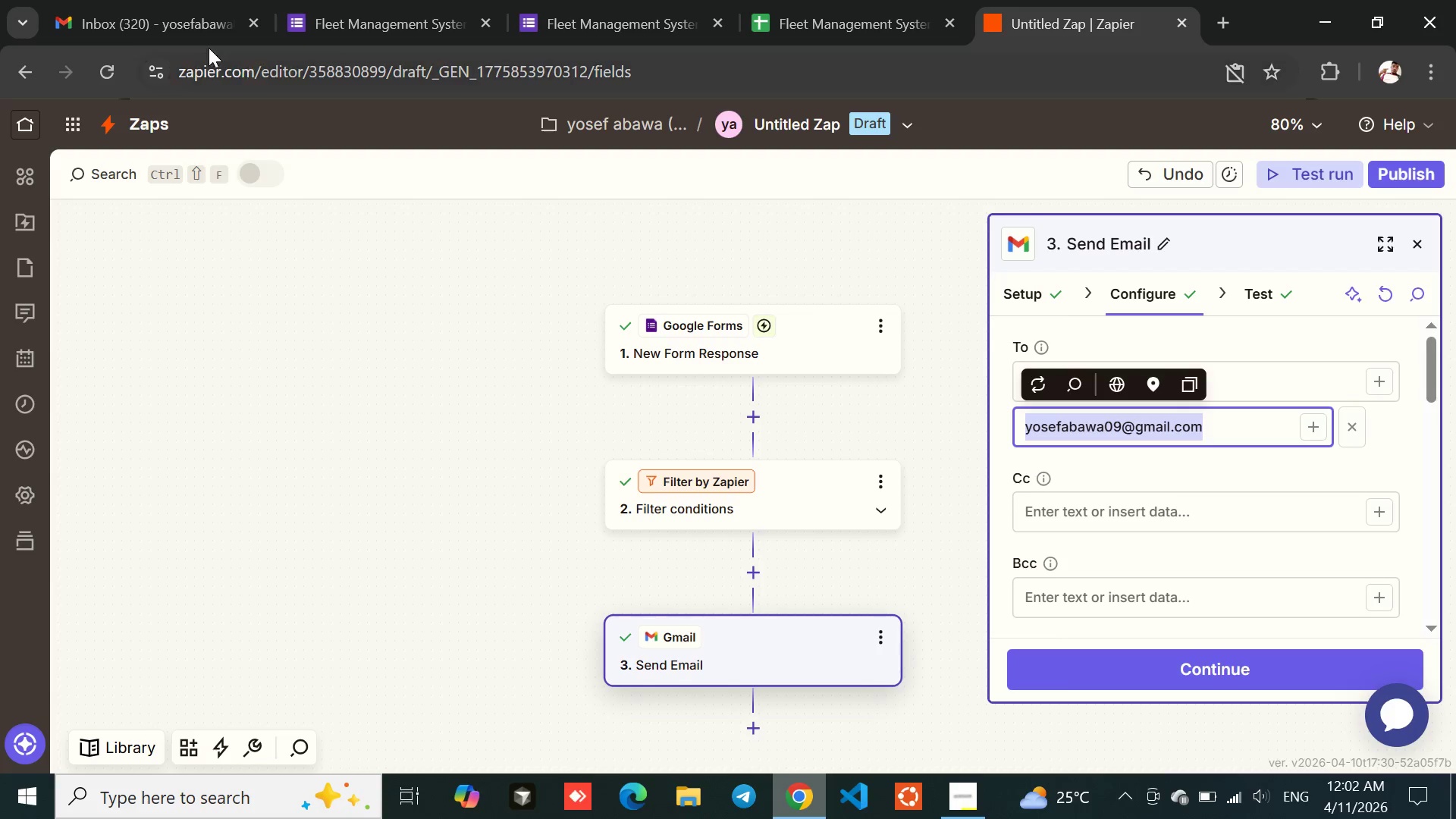 
left_click([174, 20])
 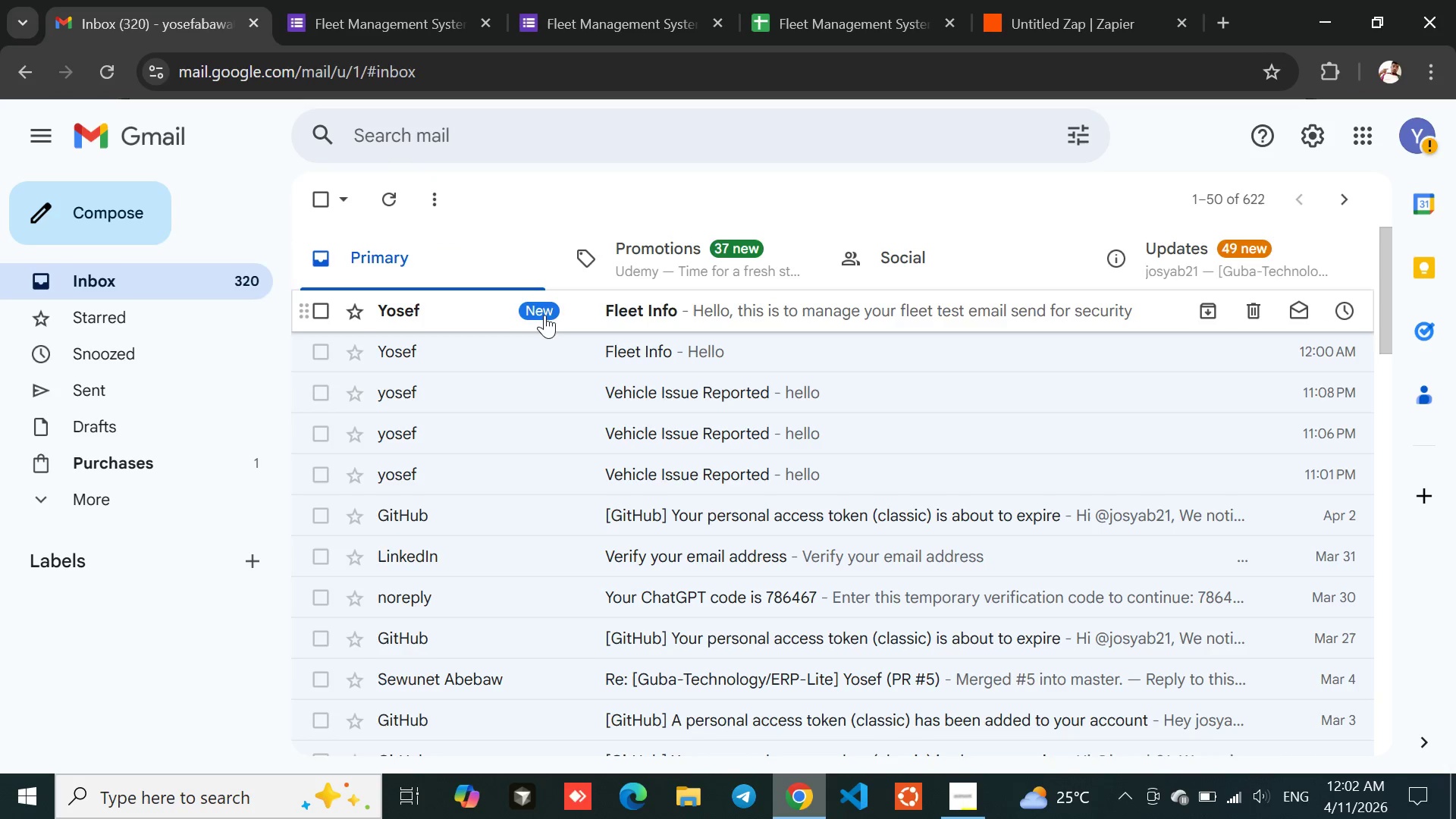 
left_click([629, 319])
 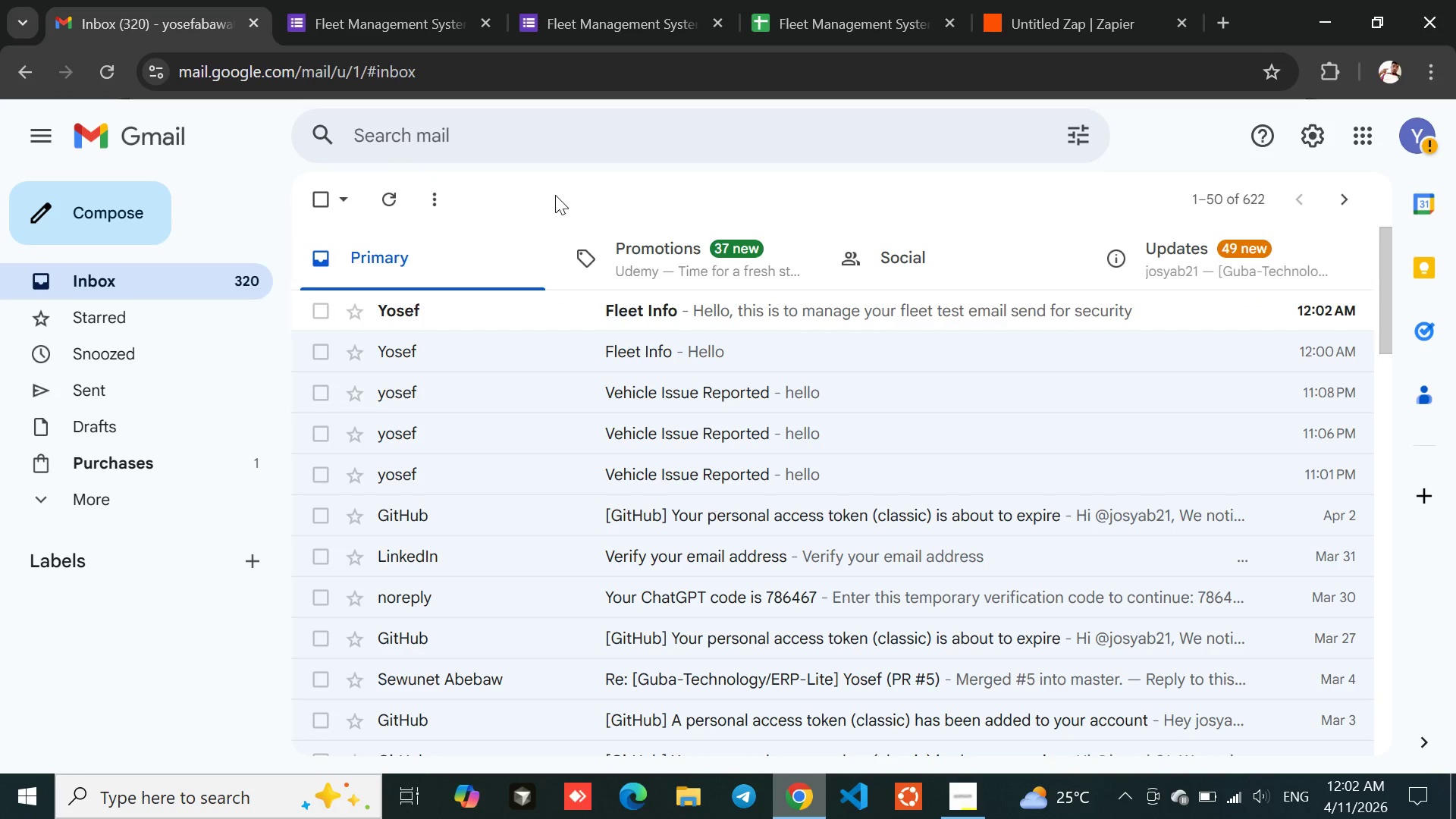 
left_click([581, 310])
 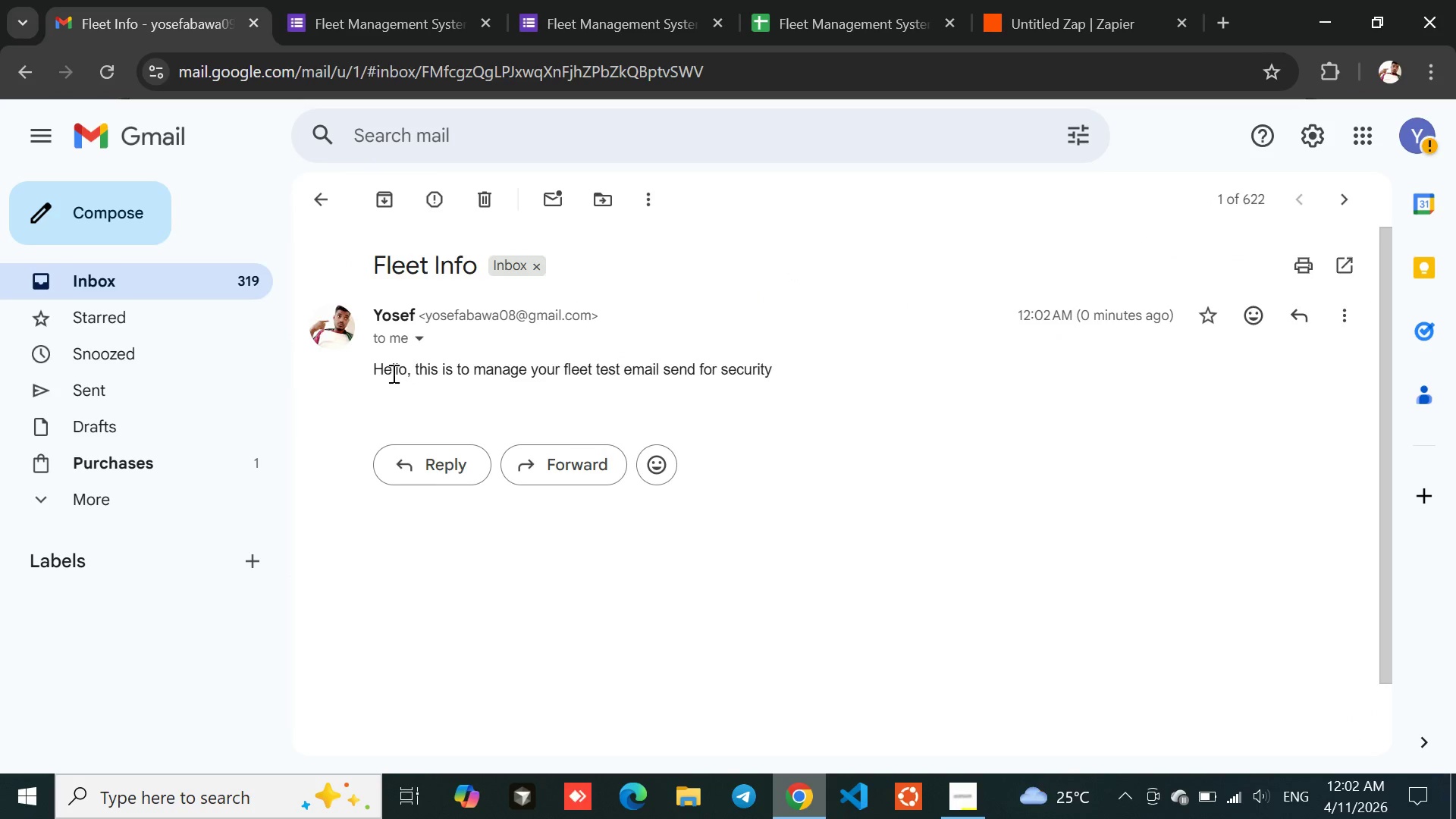 
left_click_drag(start_coordinate=[372, 368], to_coordinate=[744, 385])
 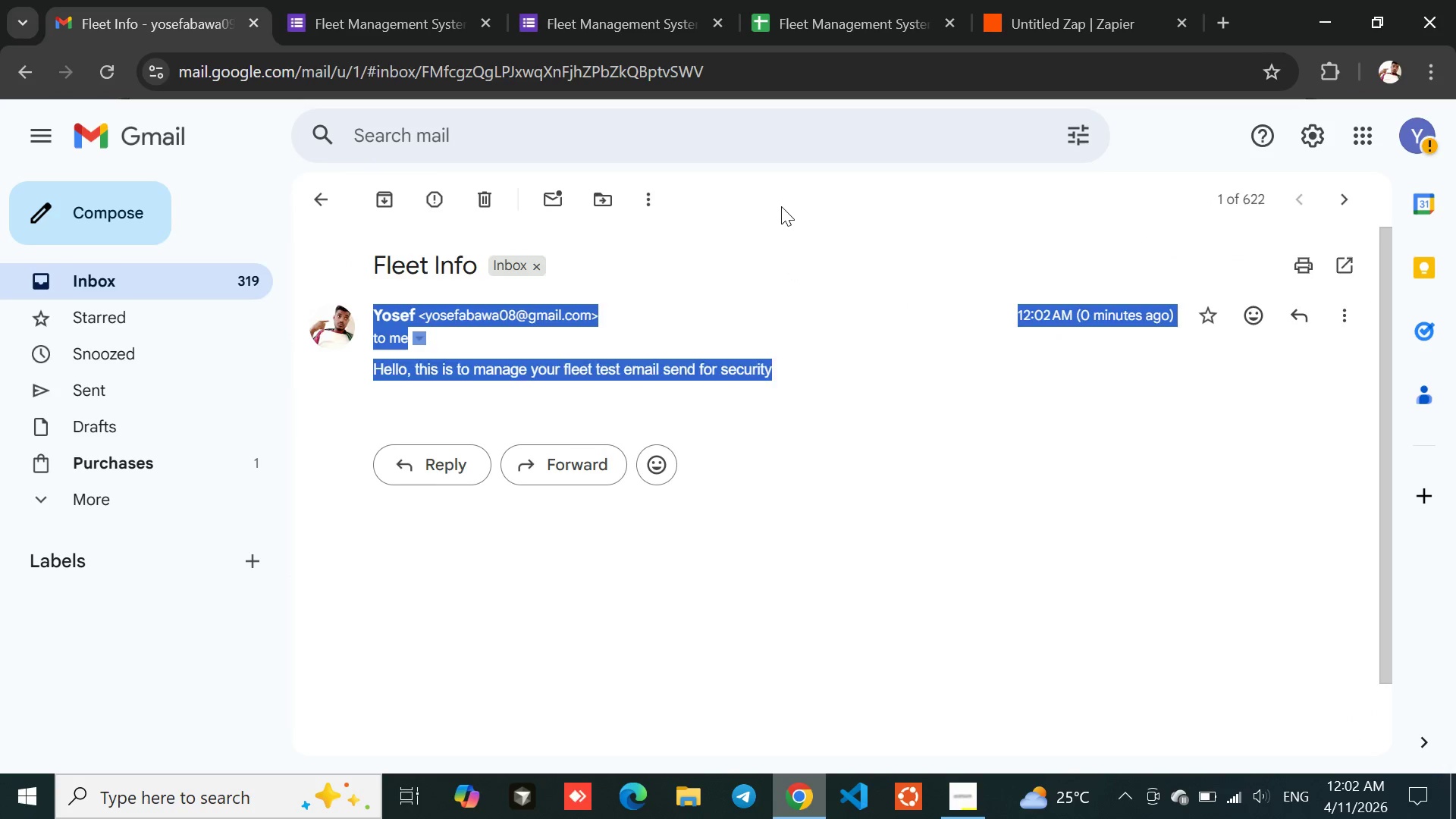 
left_click([783, 209])
 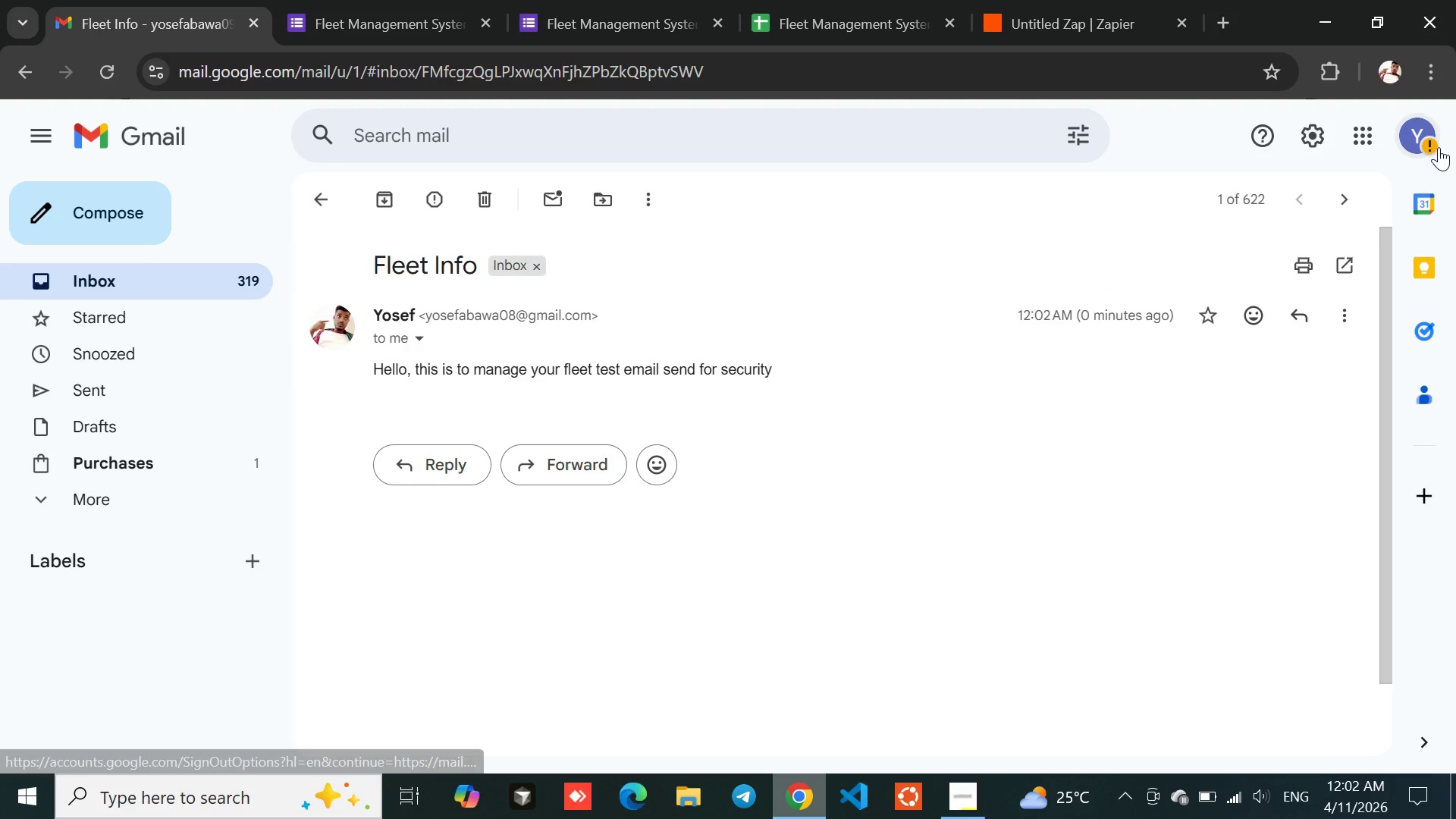 
left_click([1411, 127])
 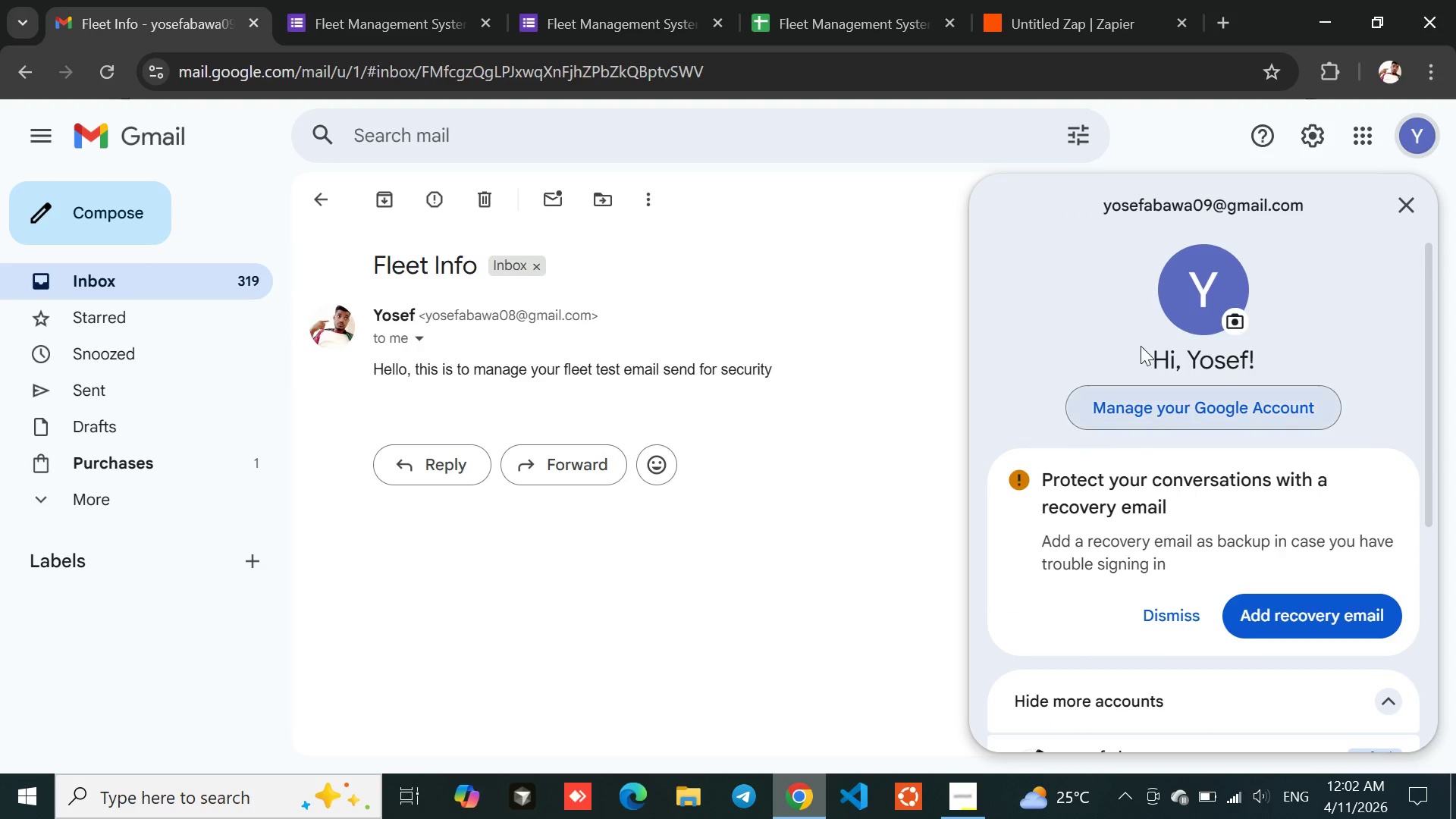 
wait(6.27)
 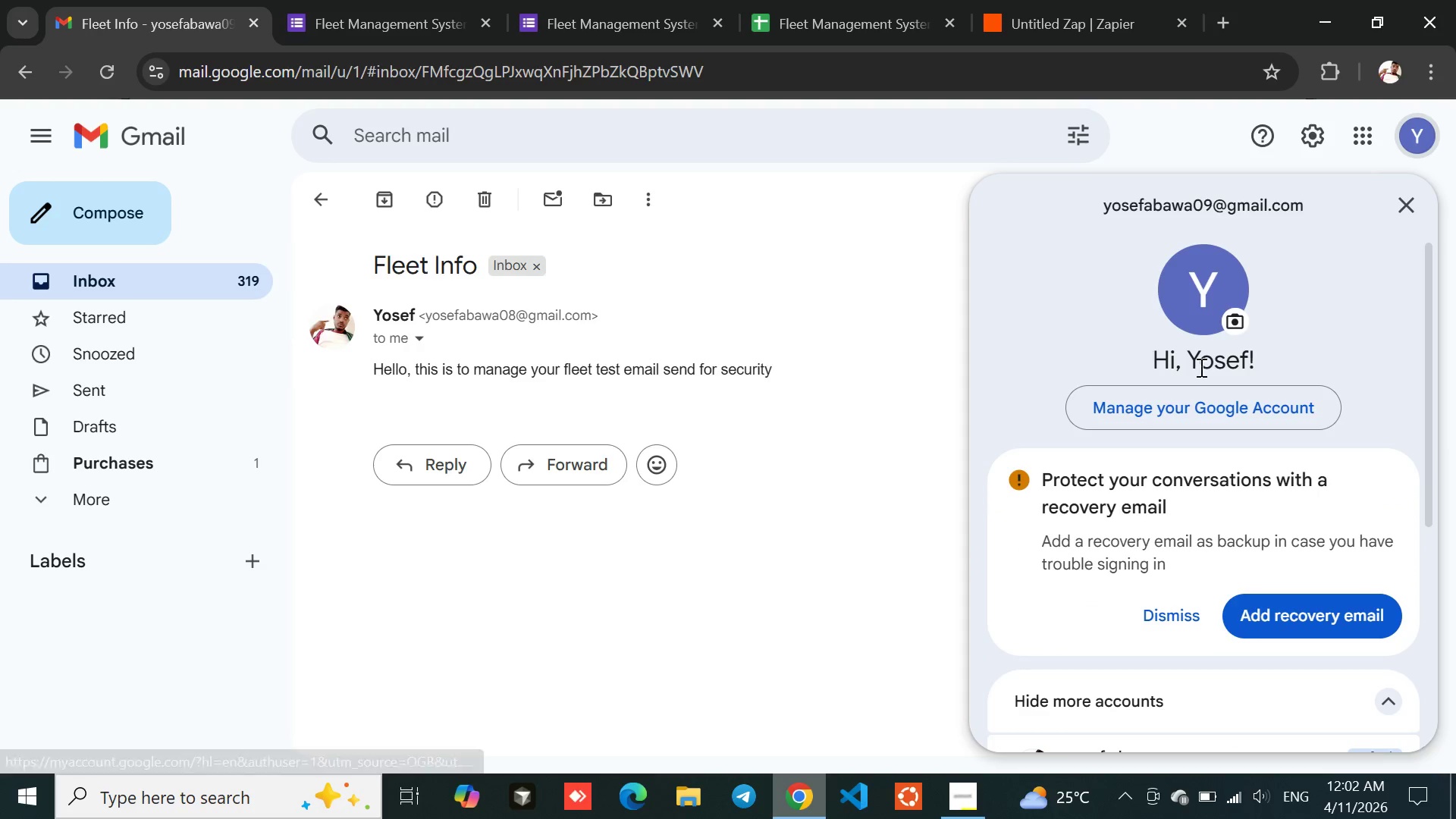 
left_click_drag(start_coordinate=[1104, 207], to_coordinate=[1320, 213])
 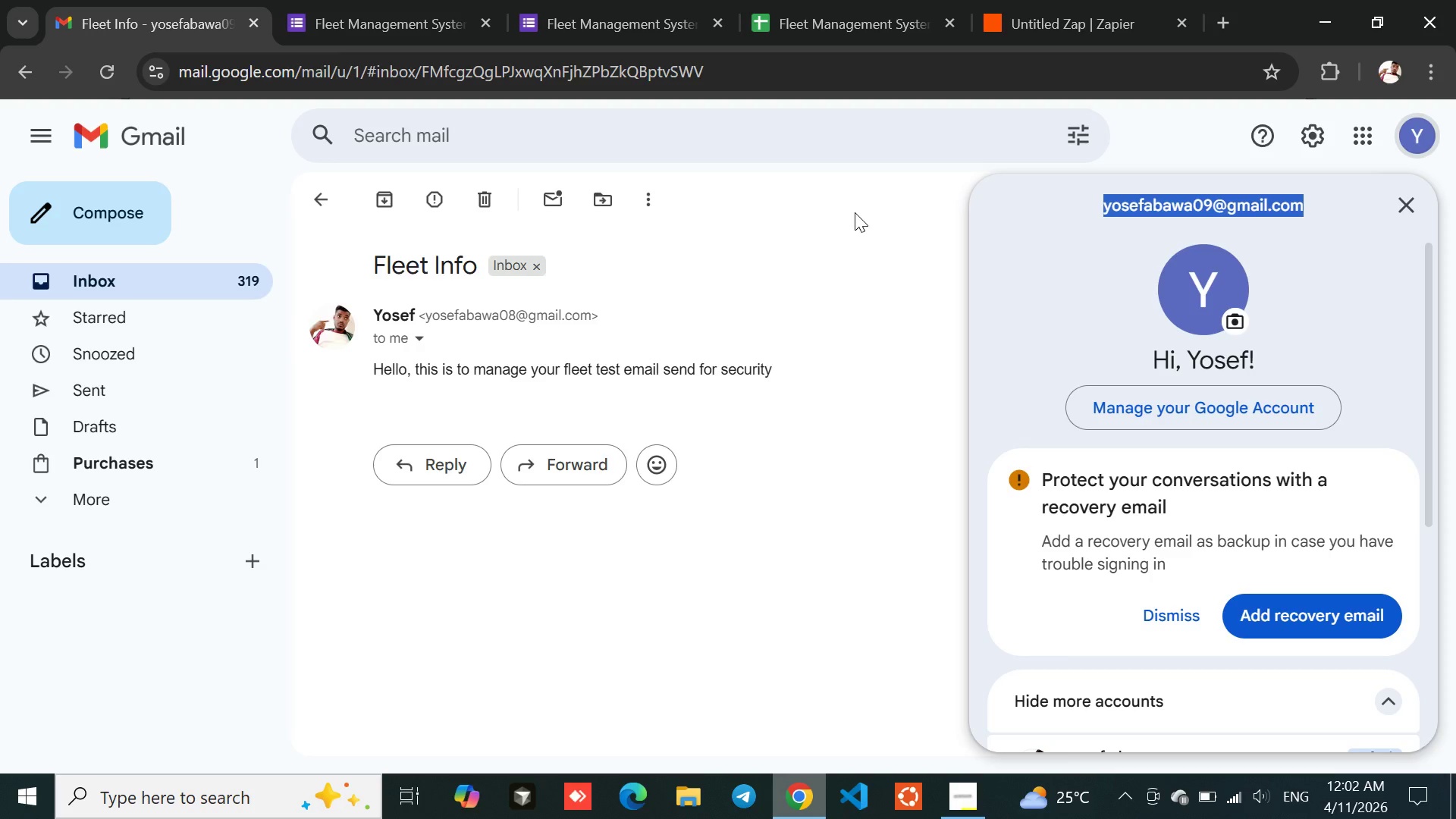 
left_click([855, 212])
 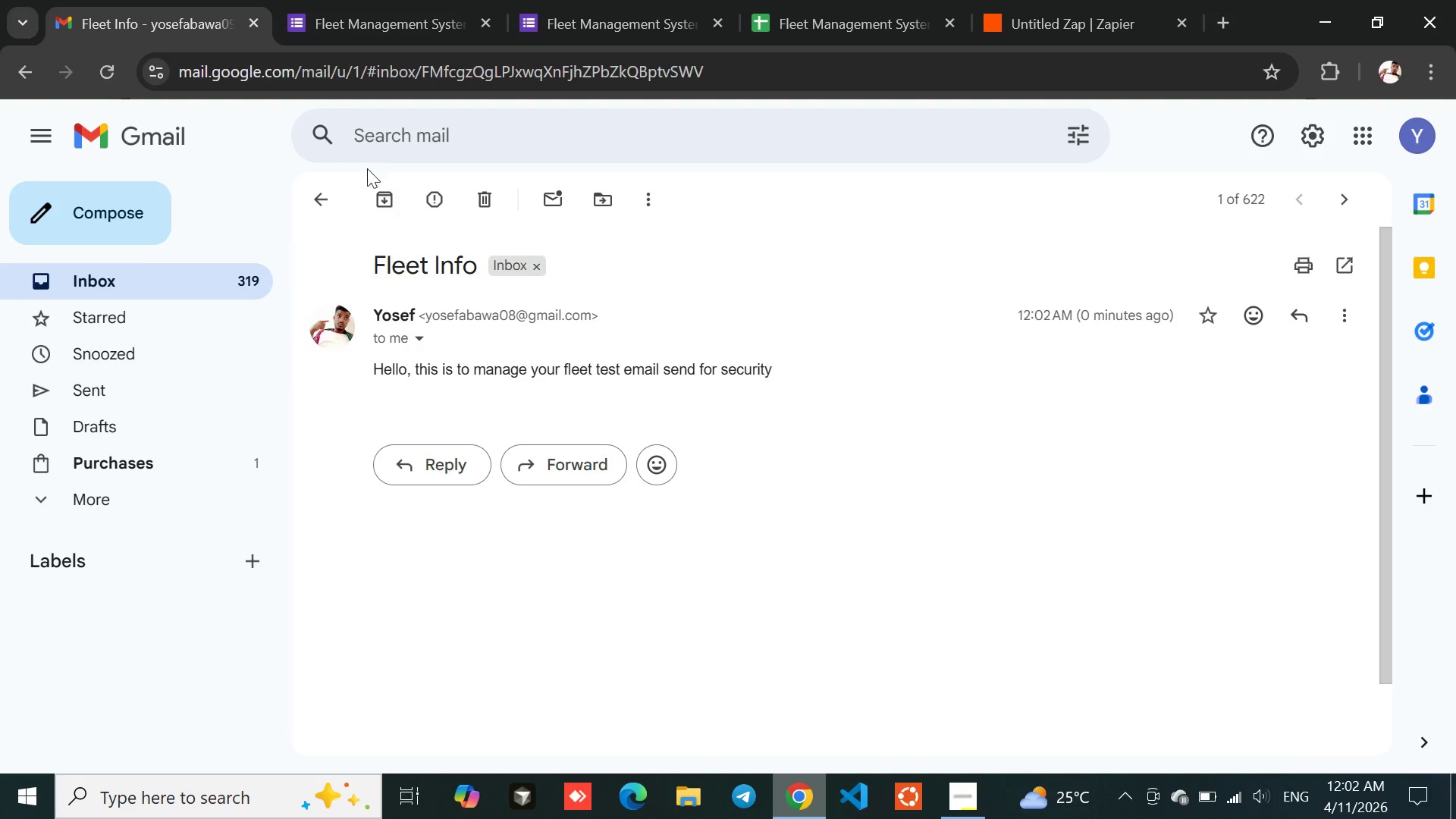 
left_click([324, 184])
 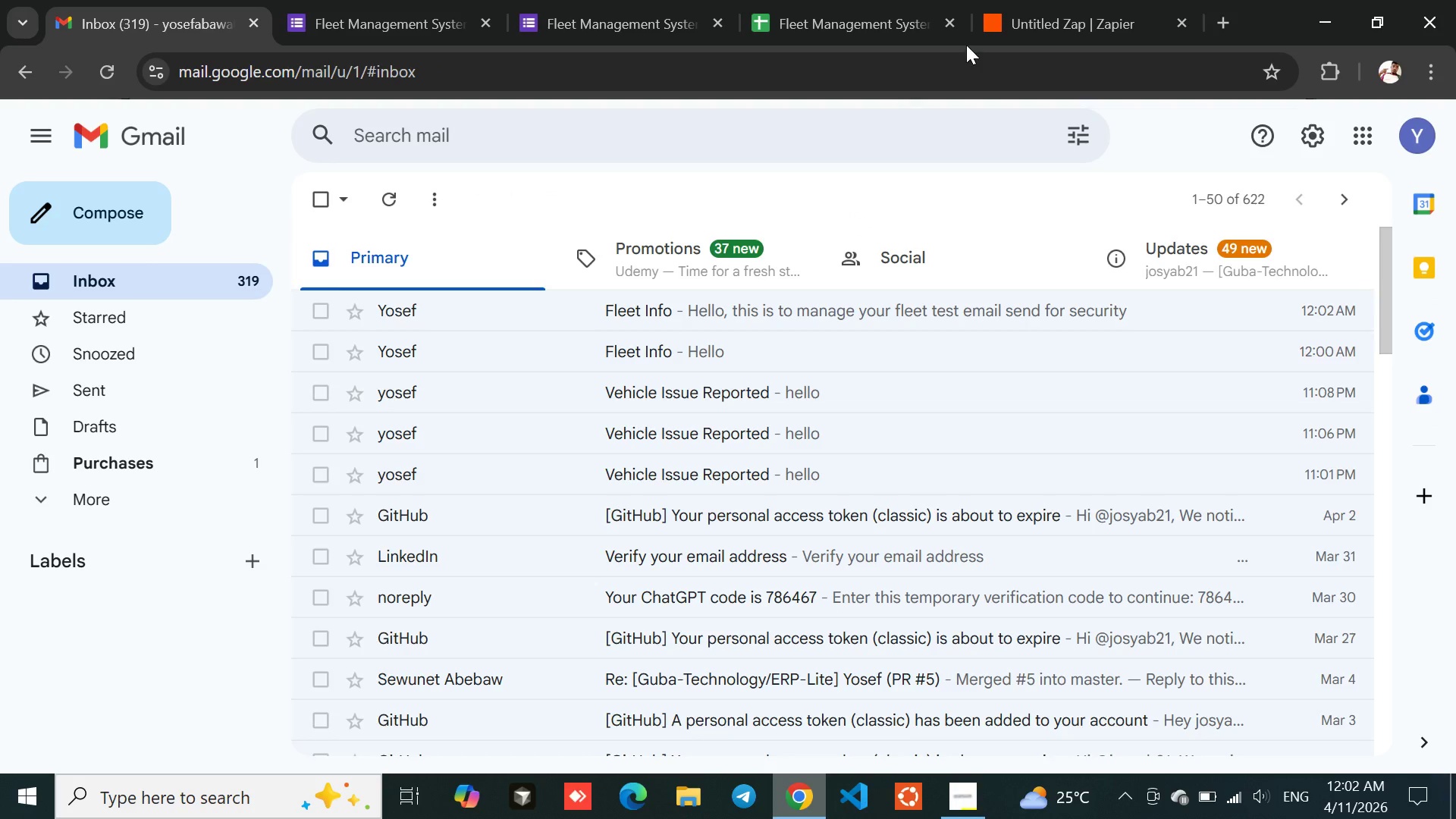 
left_click([1063, 0])
 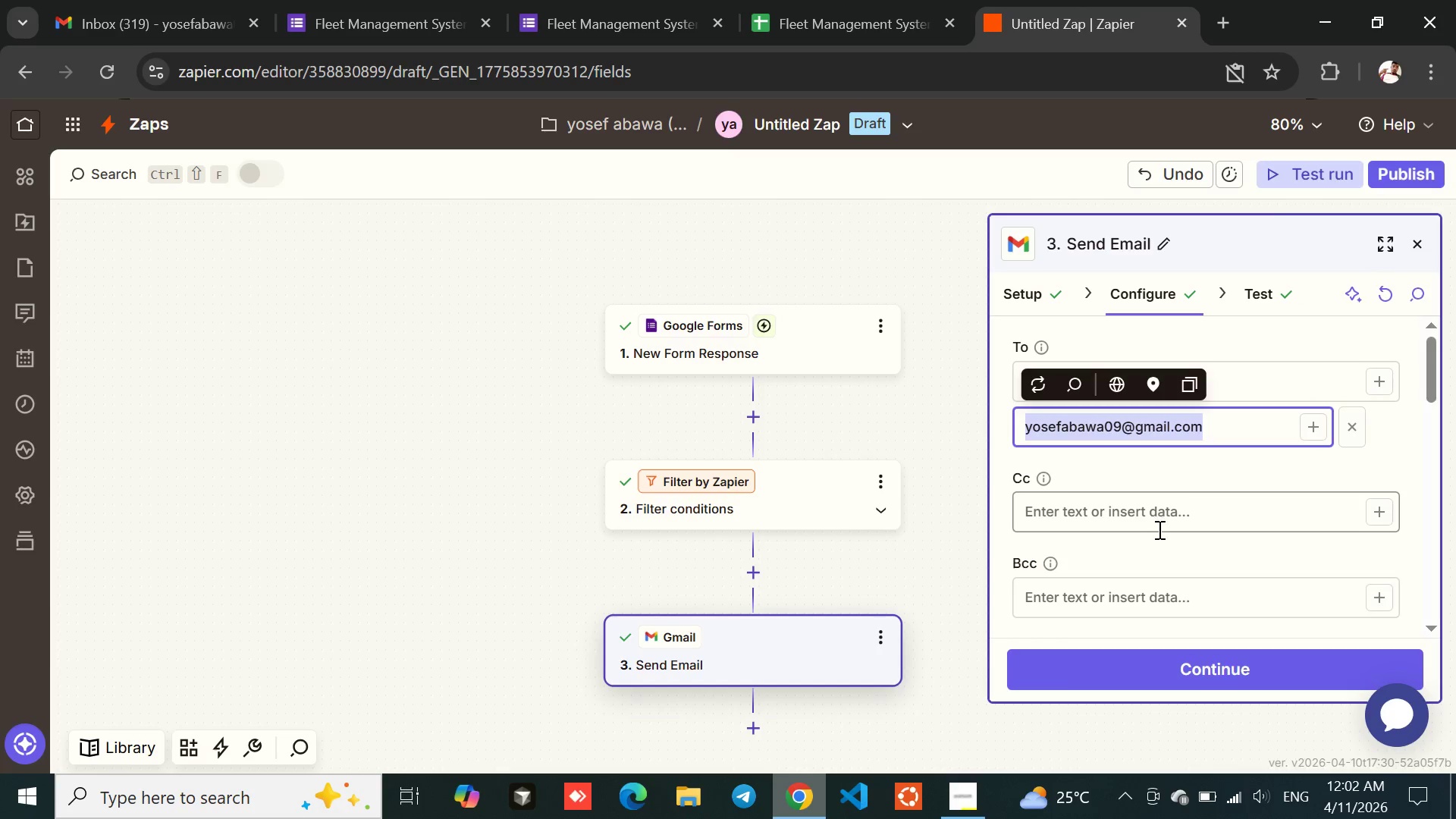 
left_click([1155, 548])
 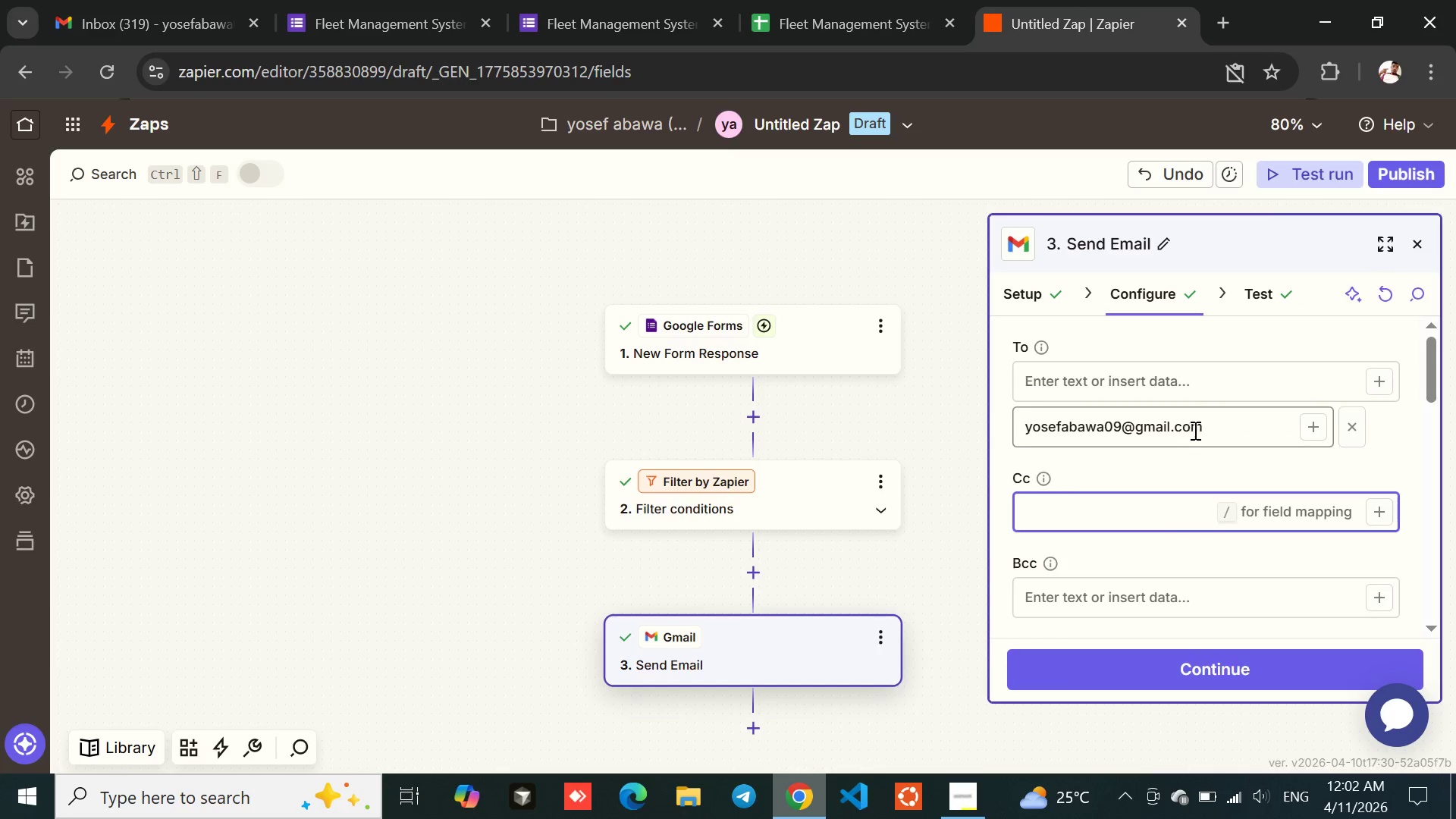 
left_click([1211, 427])
 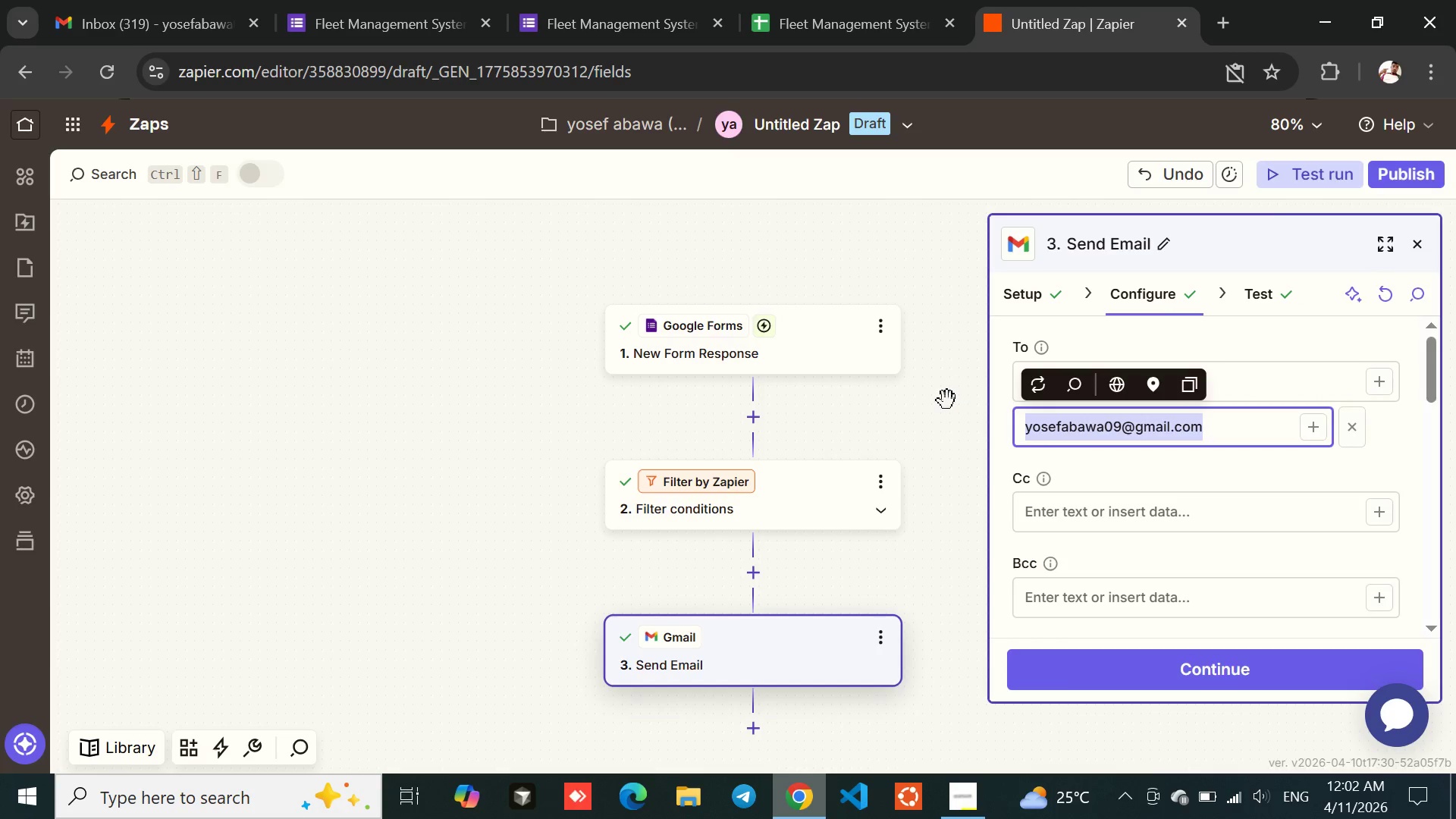 
left_click([943, 400])
 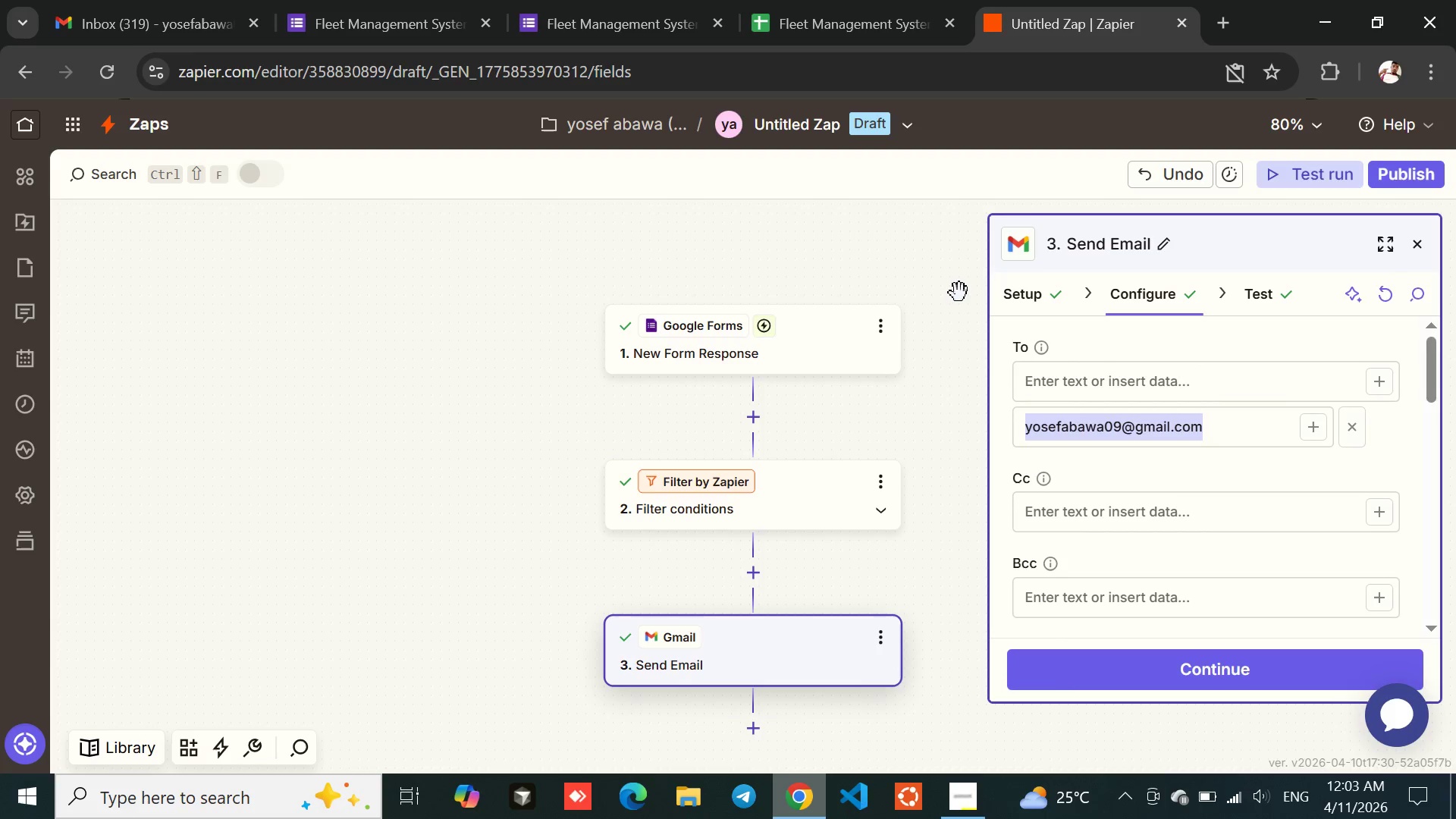 
left_click([441, 287])
 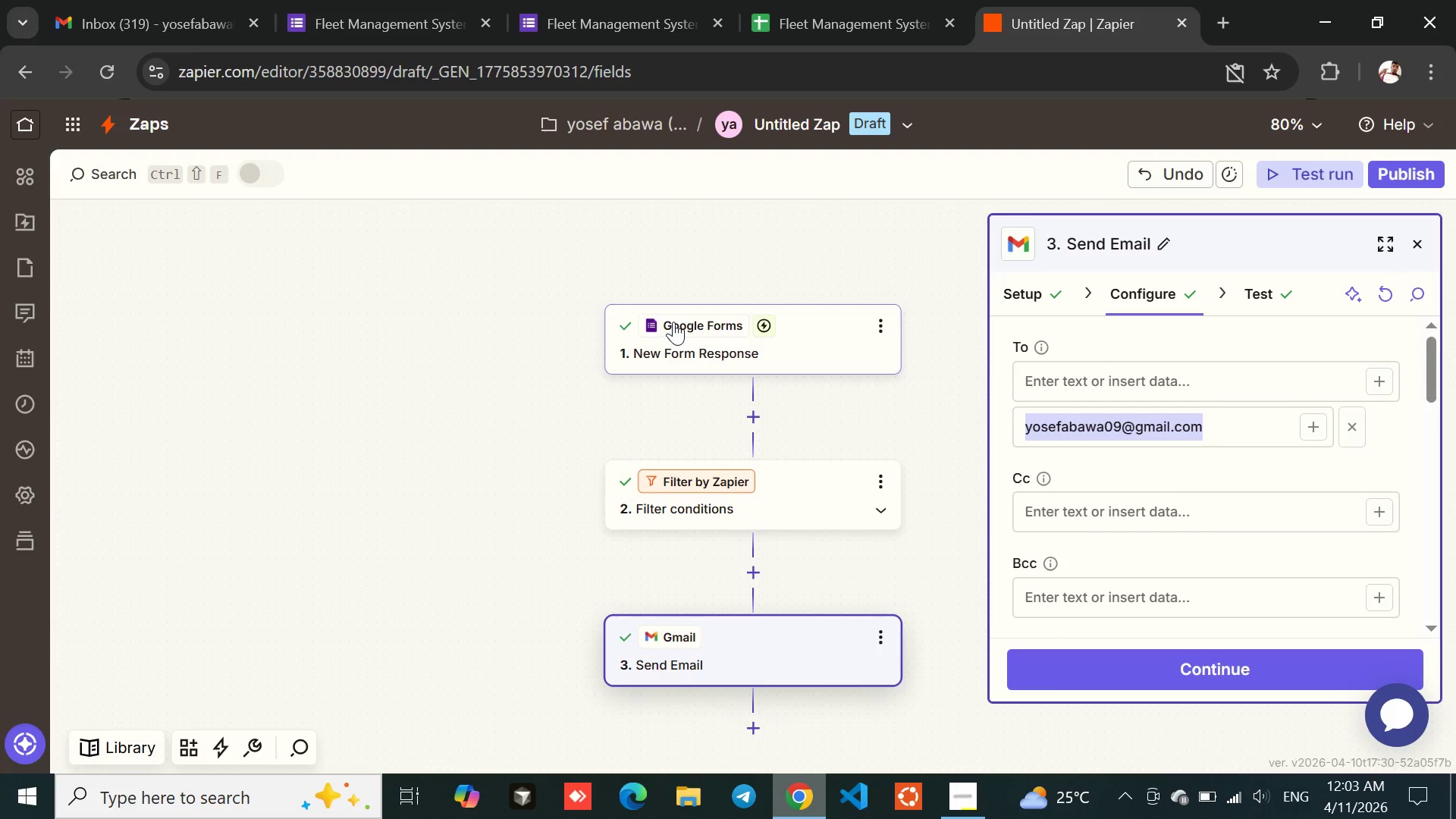 
left_click([675, 325])
 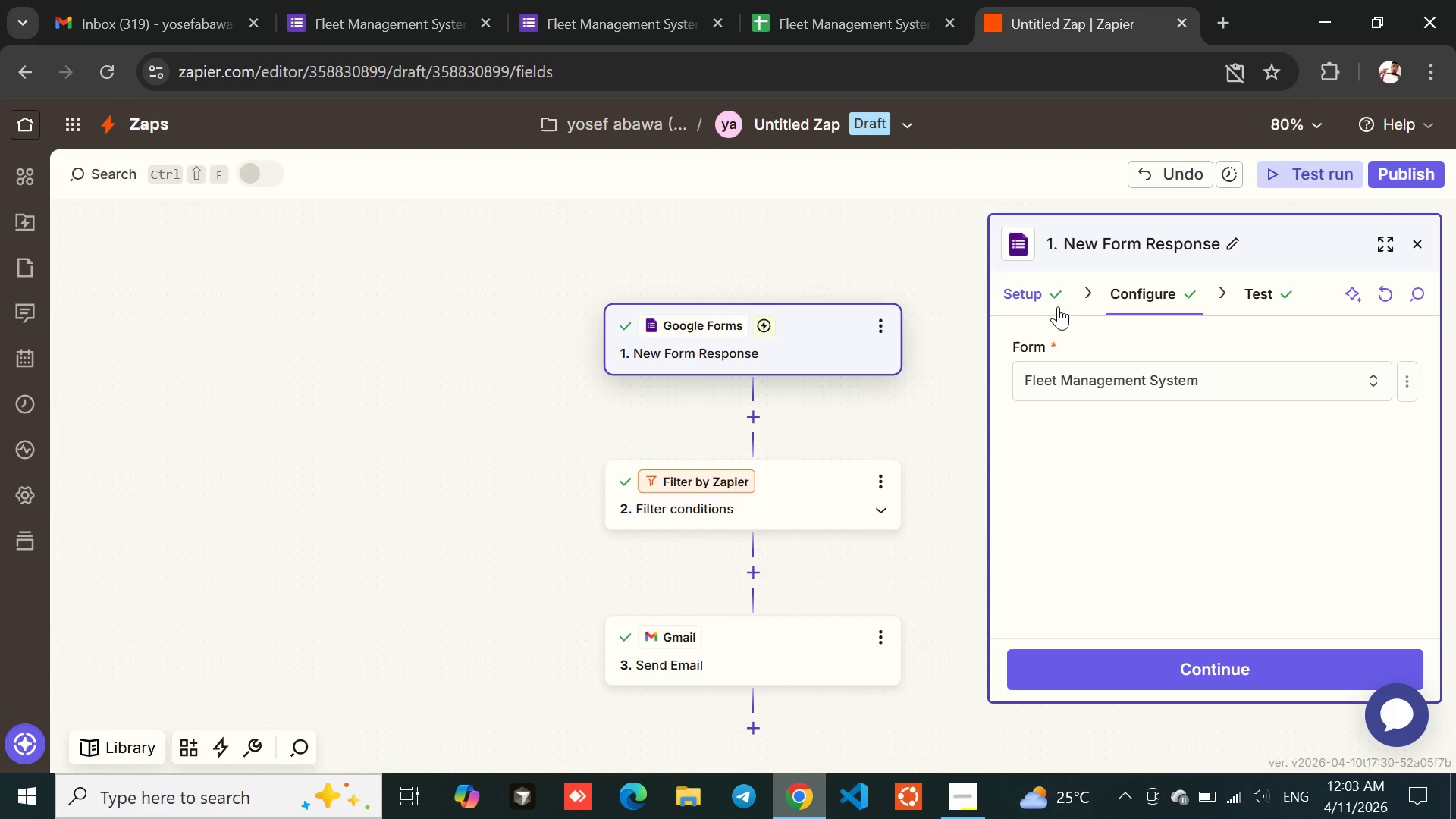 
left_click([1027, 302])
 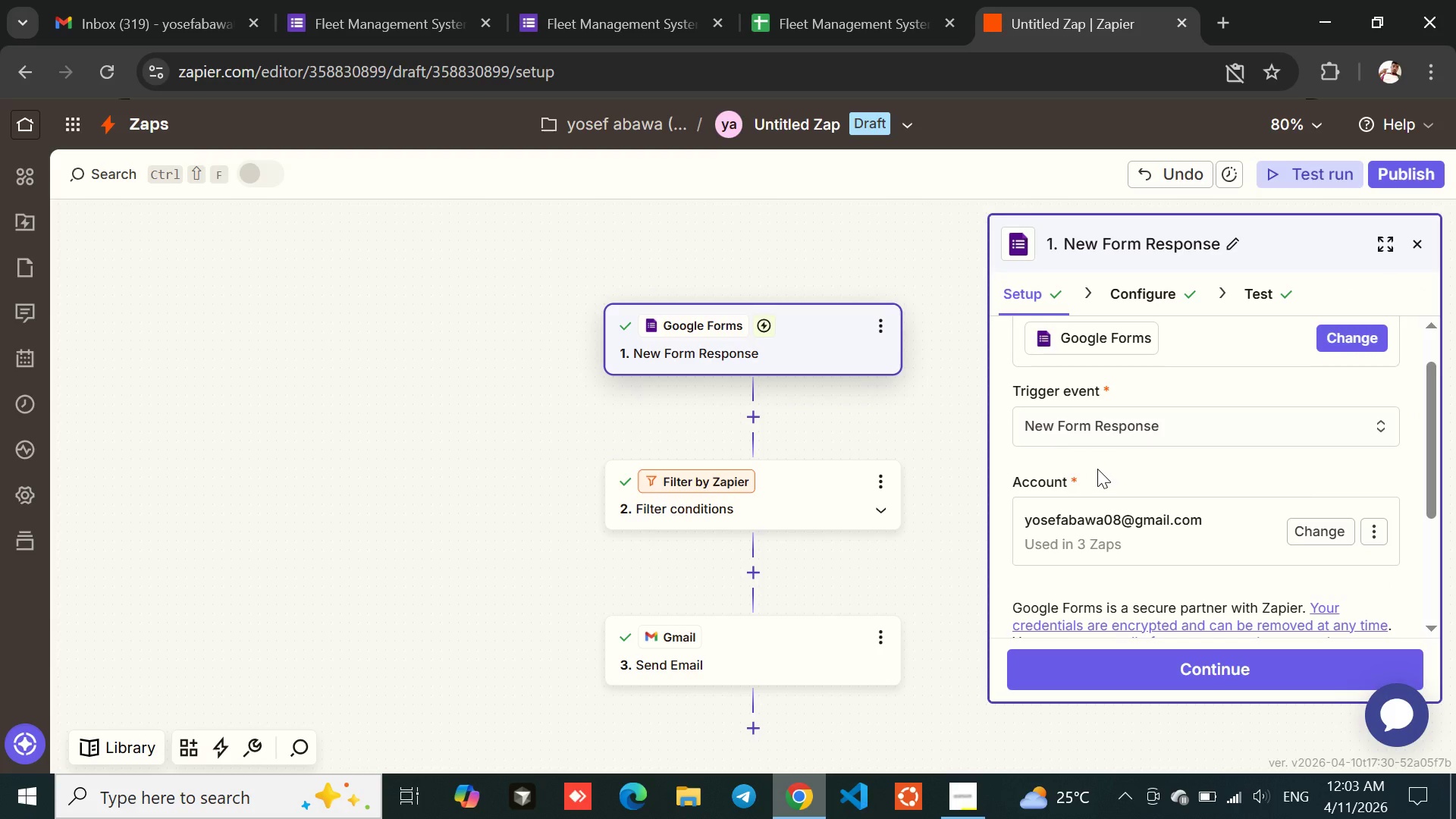 
wait(16.27)
 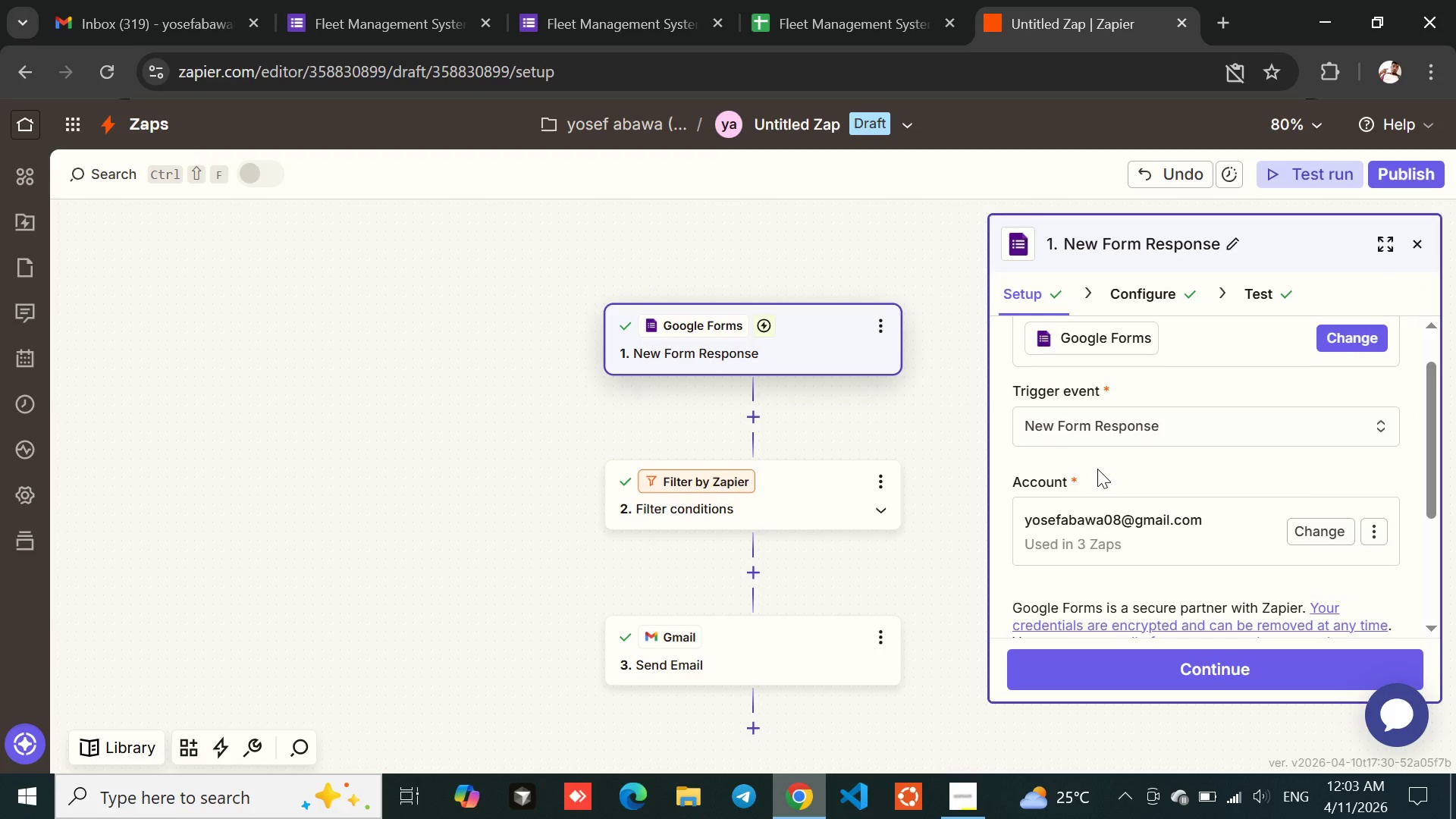 
mouse_move([1166, 483])
 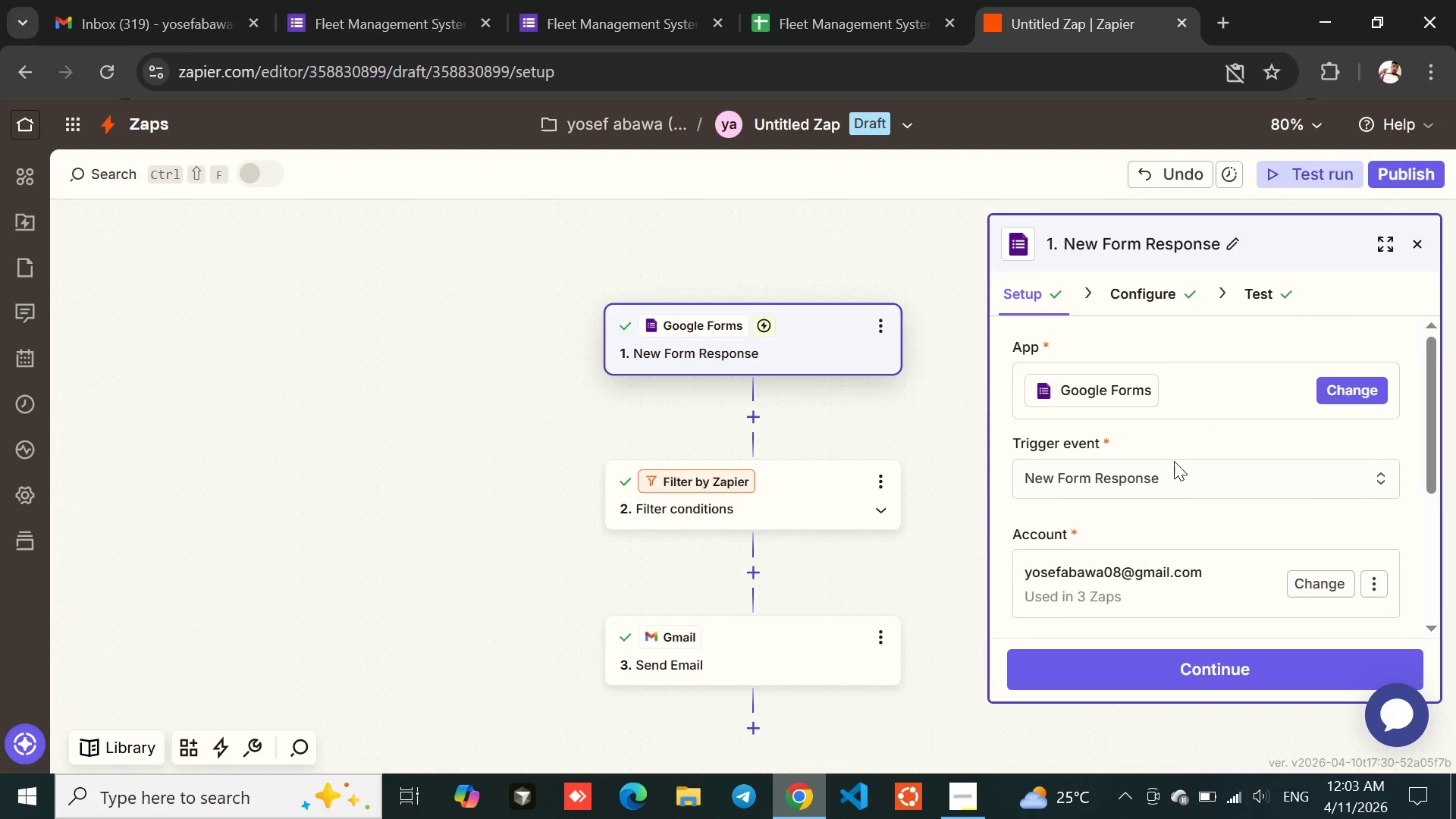 
left_click([1150, 288])
 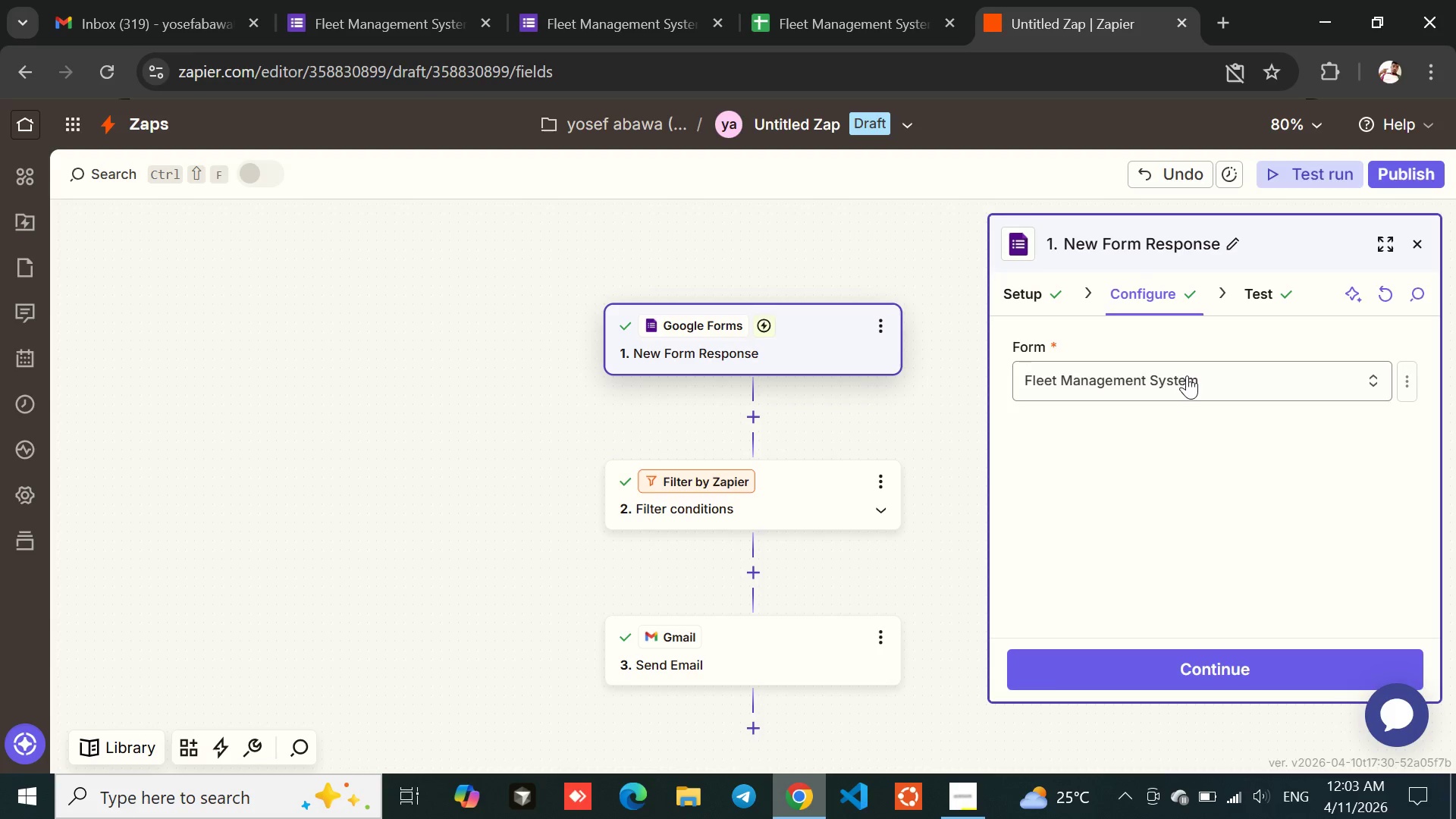 
left_click([844, 0])
 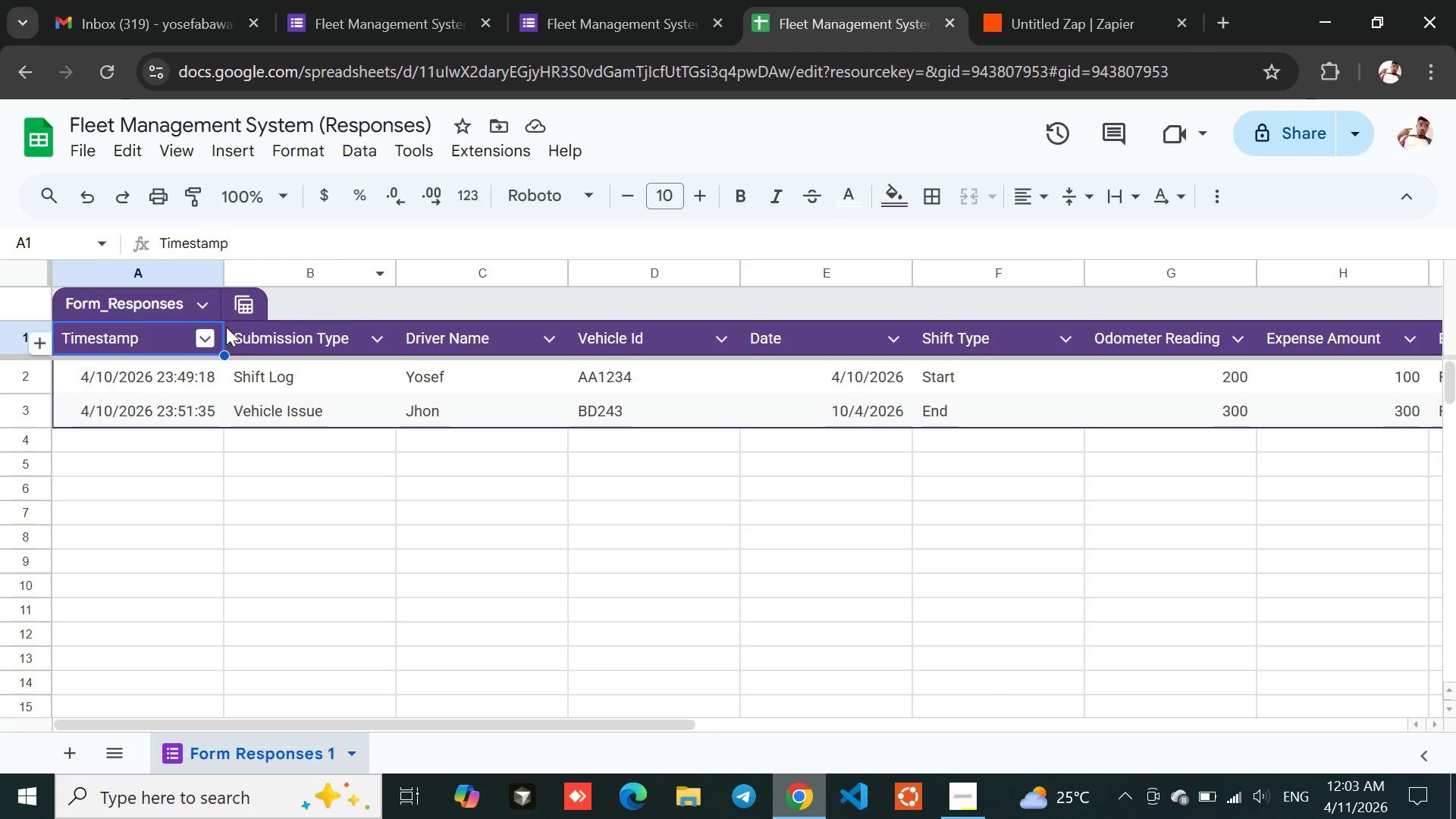 
left_click([582, 0])
 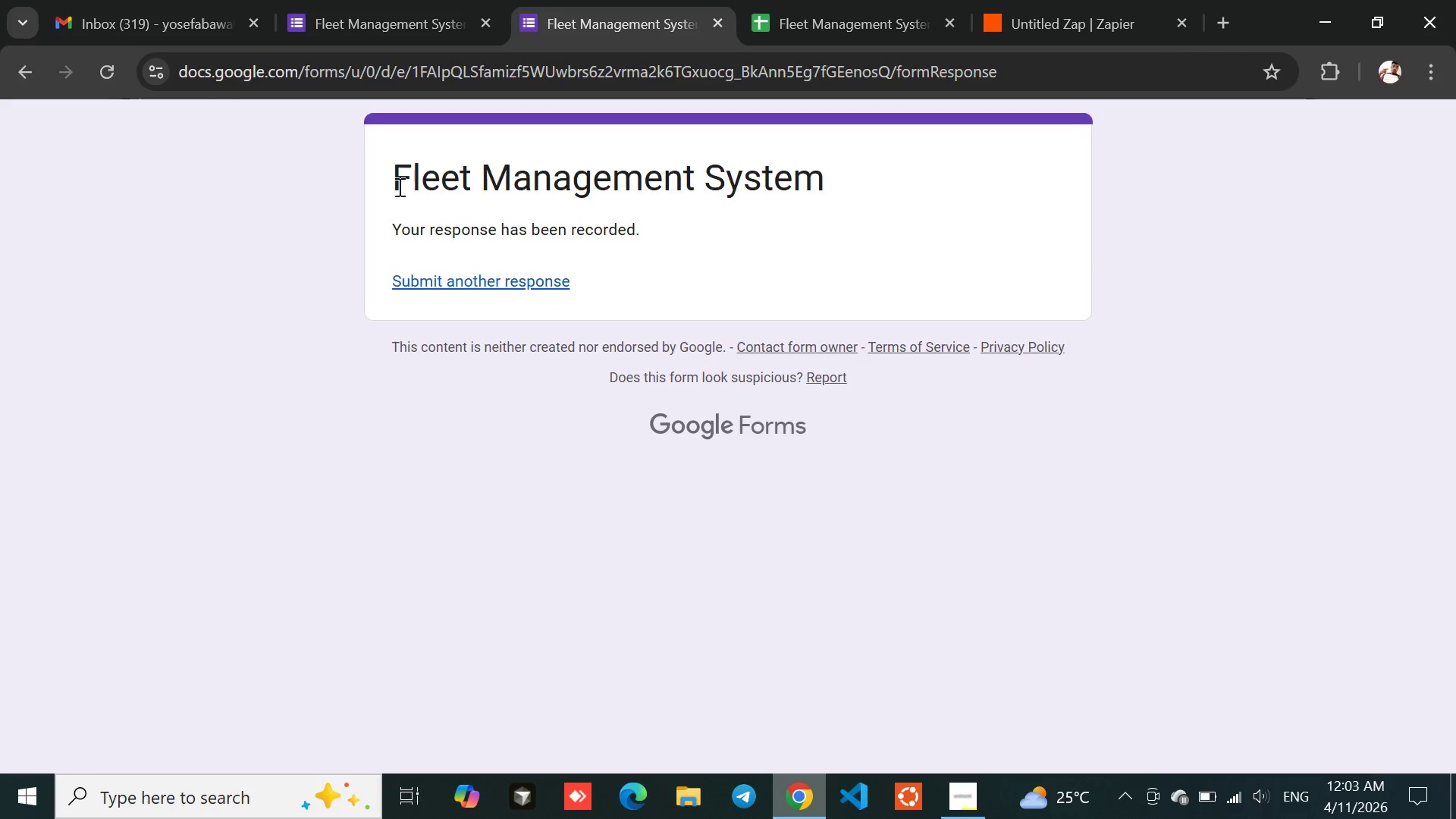 
left_click_drag(start_coordinate=[395, 180], to_coordinate=[812, 173])
 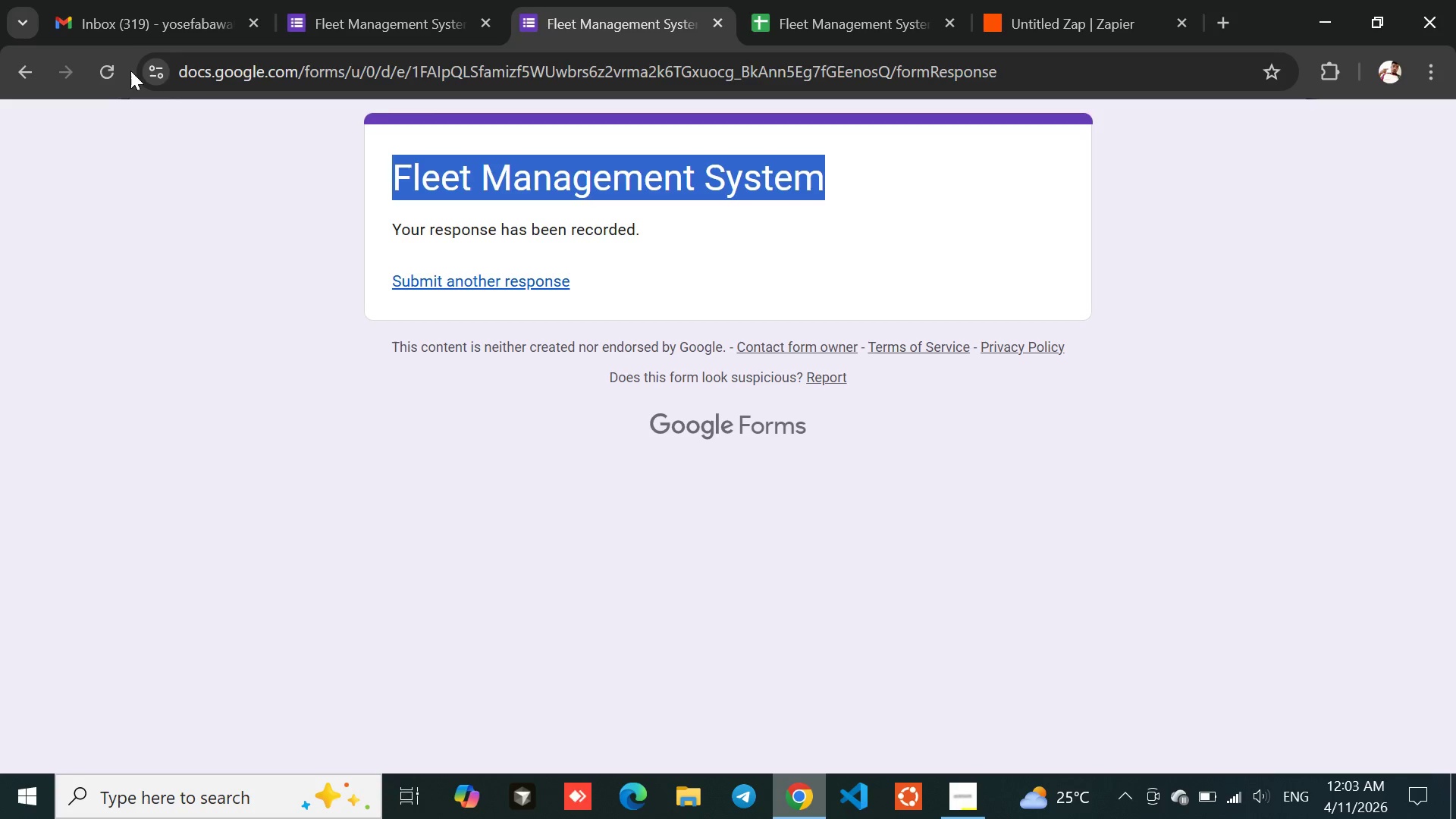 
left_click([112, 77])
 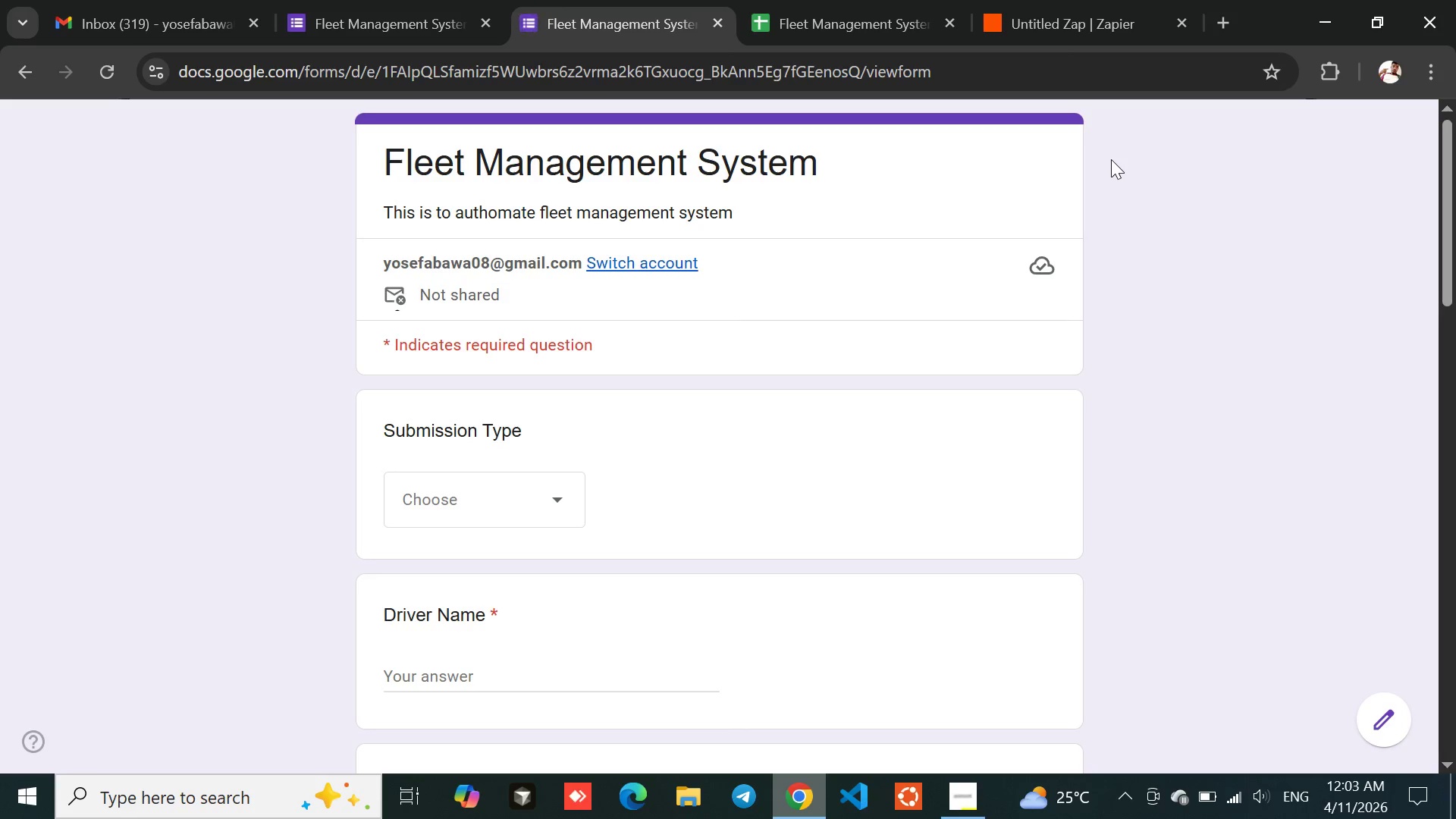 
left_click([1068, 0])
 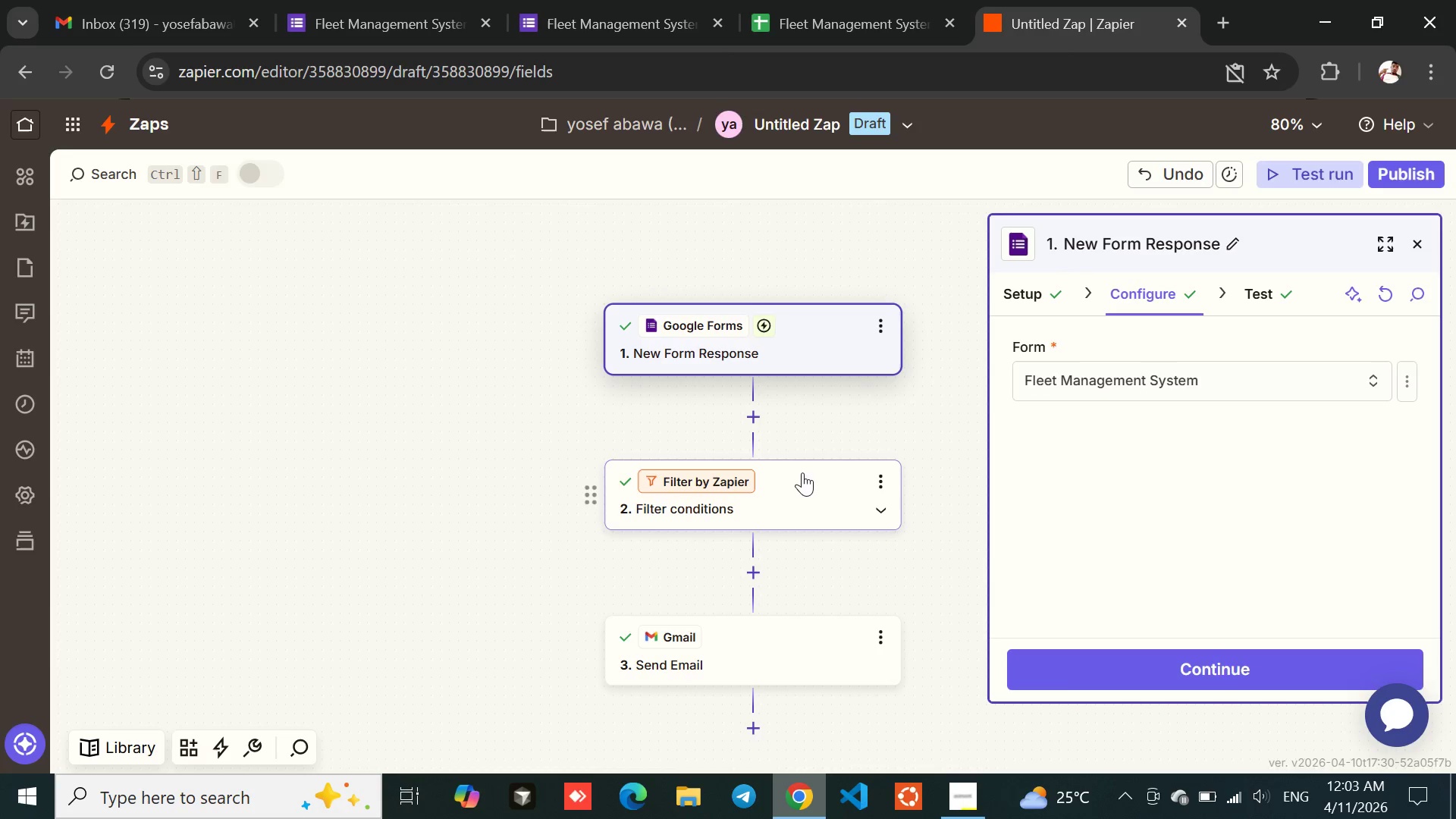 
left_click([802, 504])
 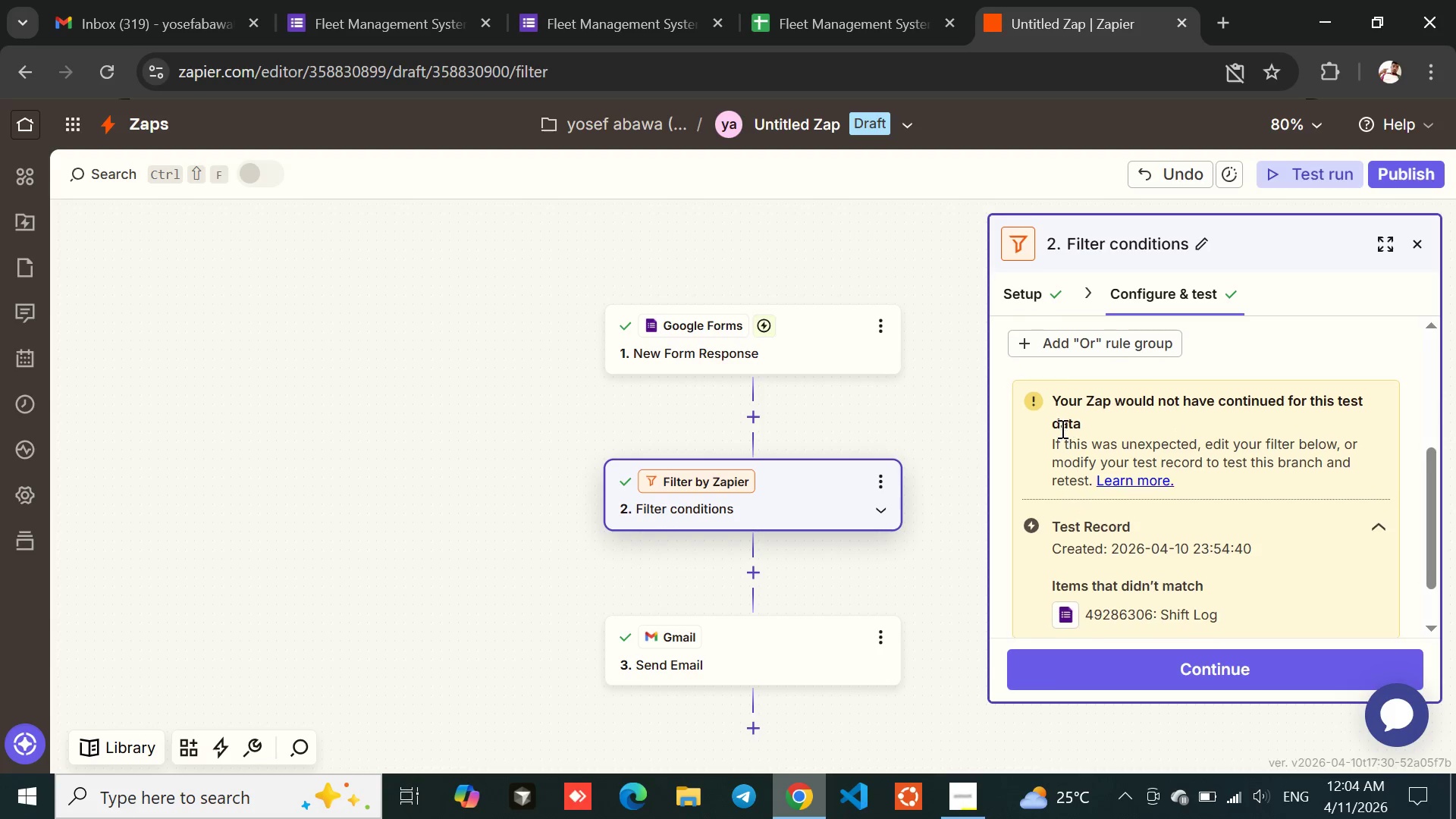 
wait(22.27)
 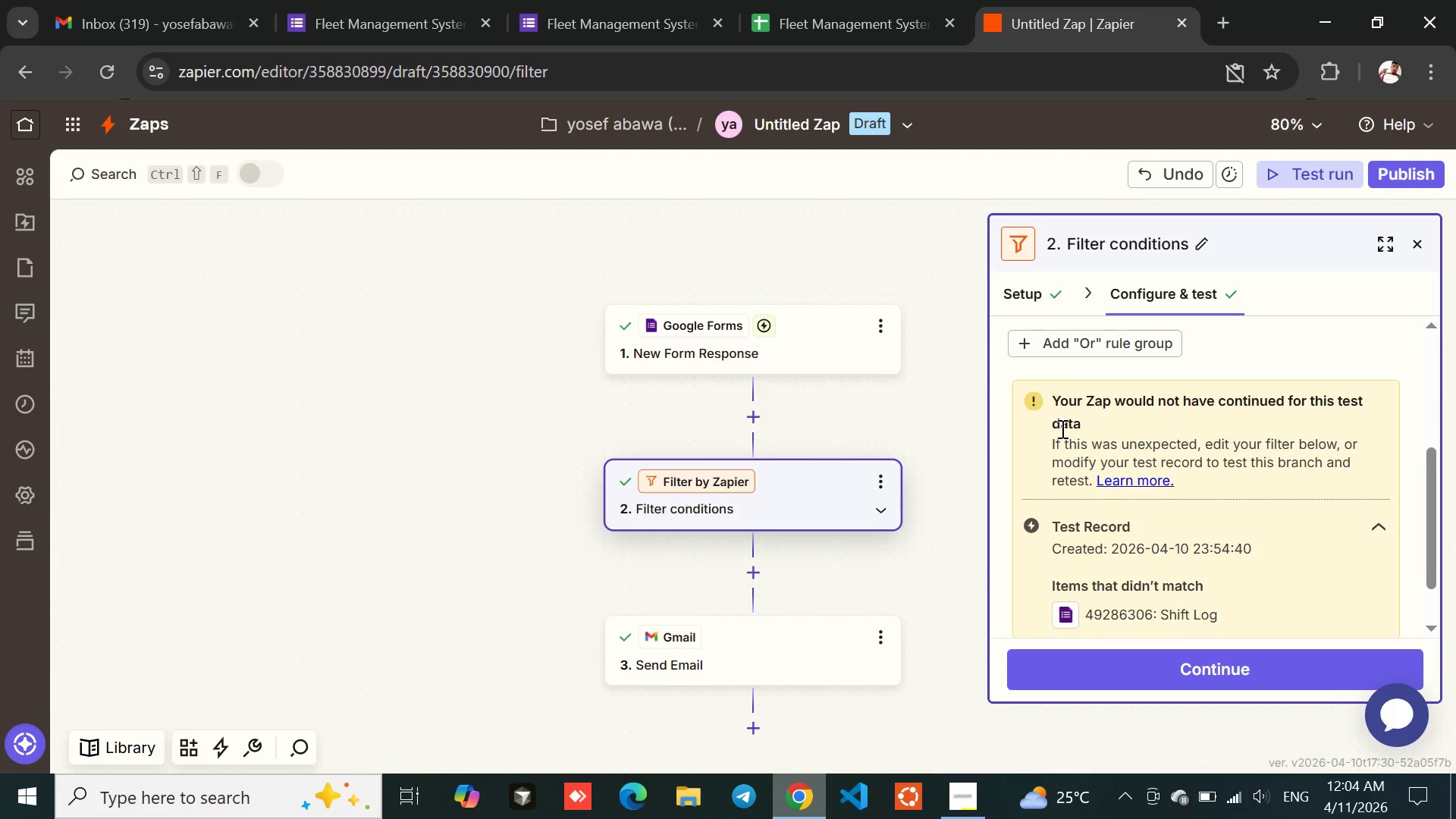 
mouse_move([1134, 429])
 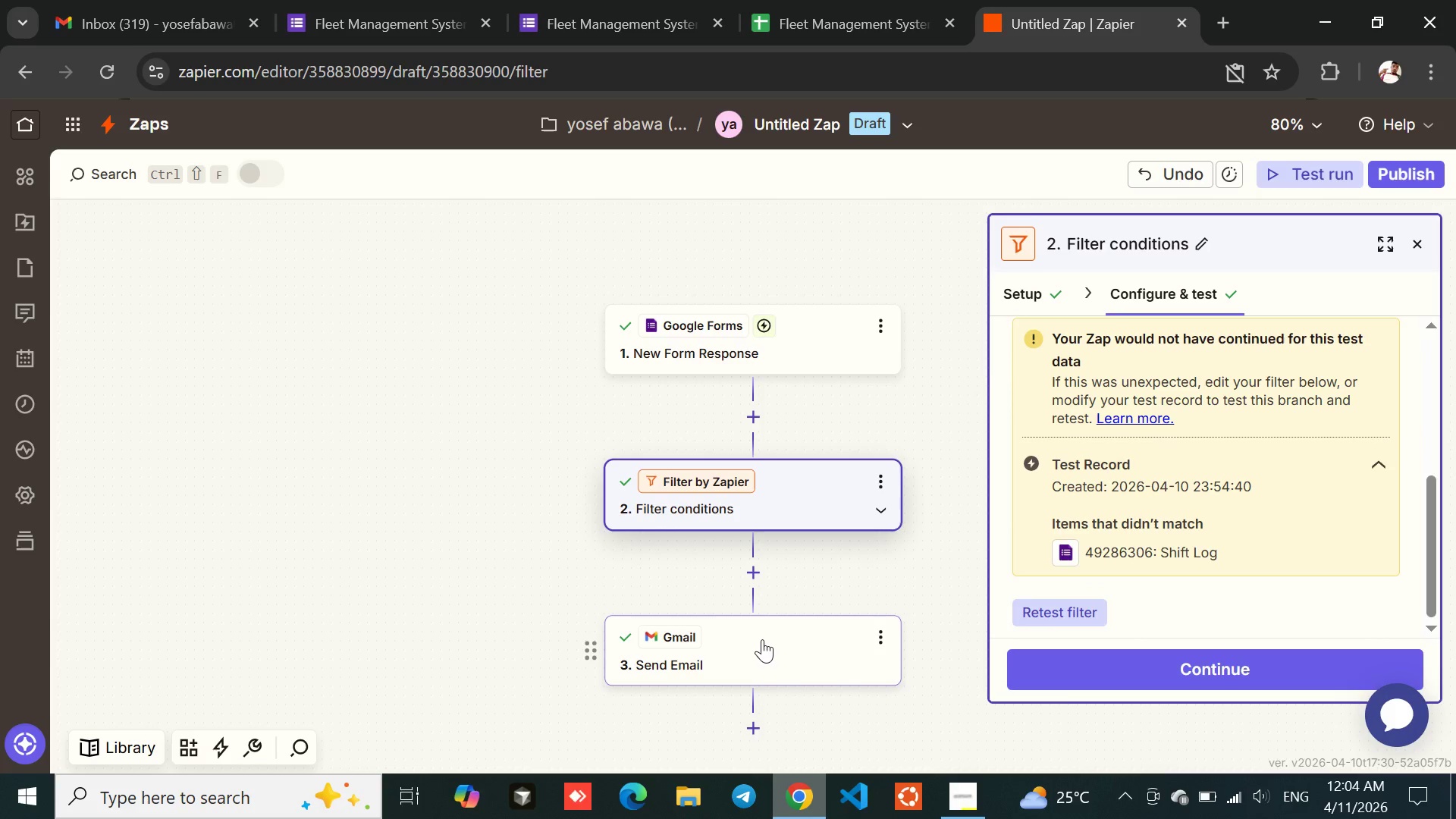 
left_click([762, 639])
 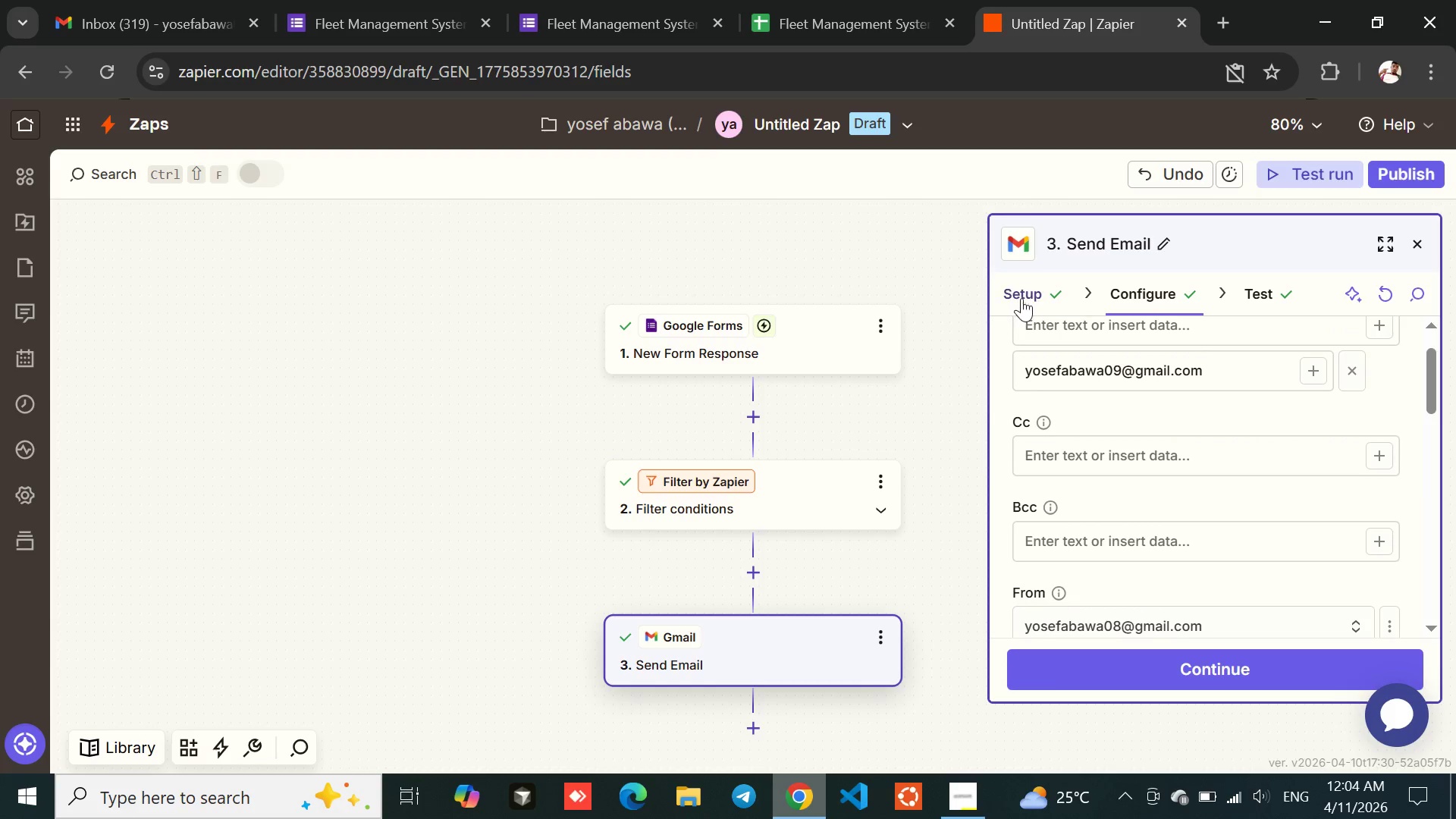 
wait(16.72)
 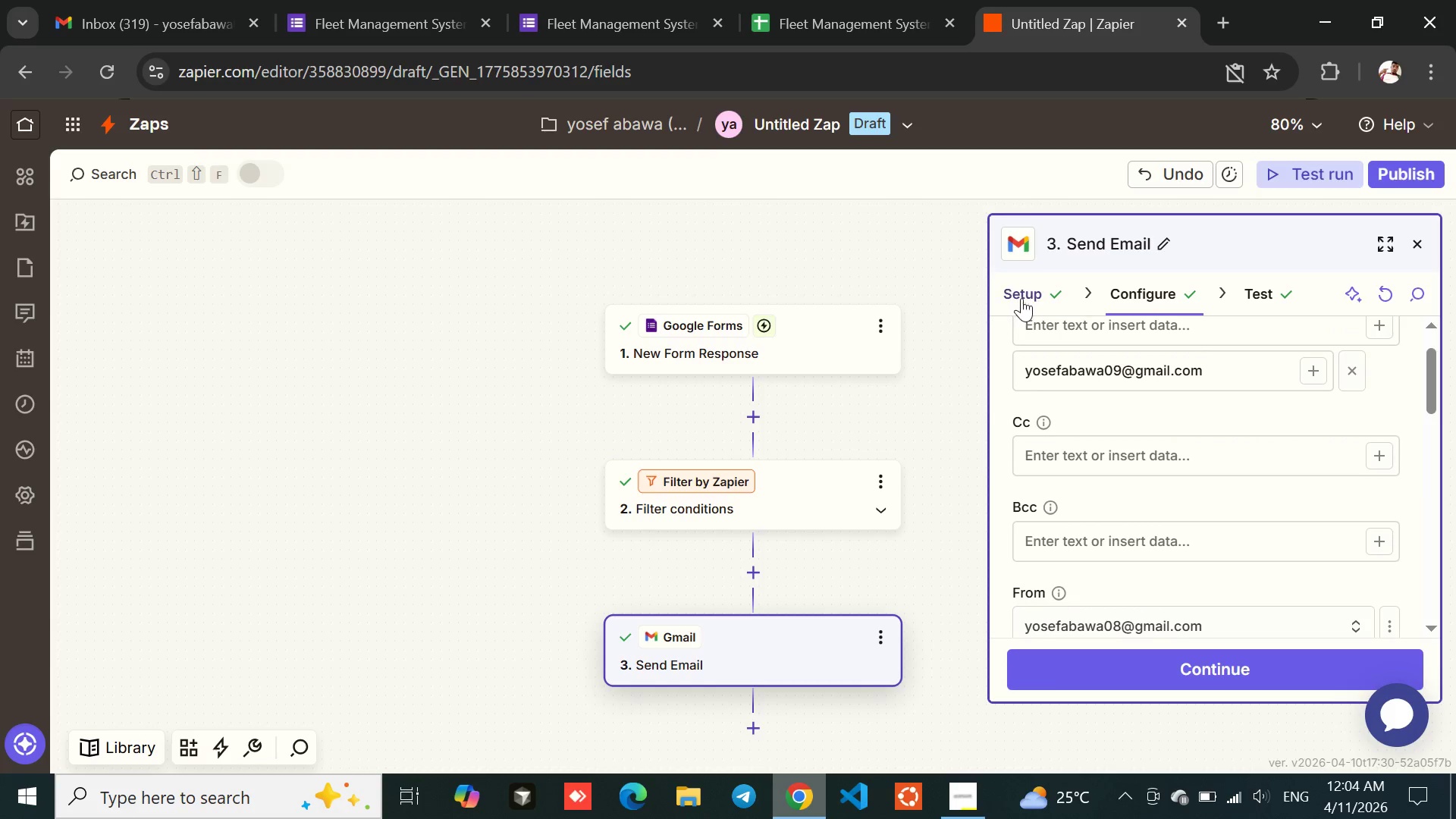 
left_click([1021, 298])
 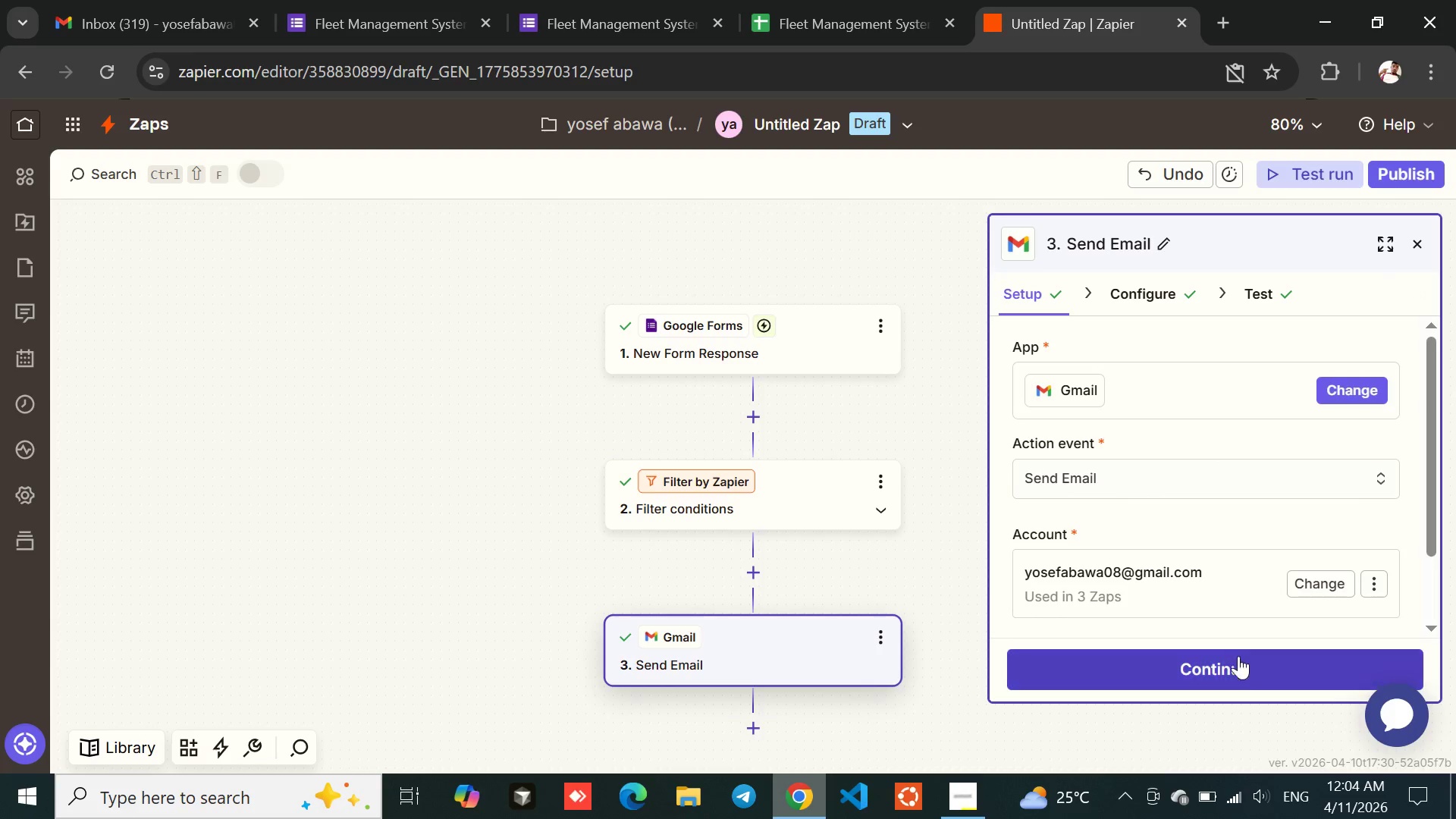 
left_click([1238, 665])
 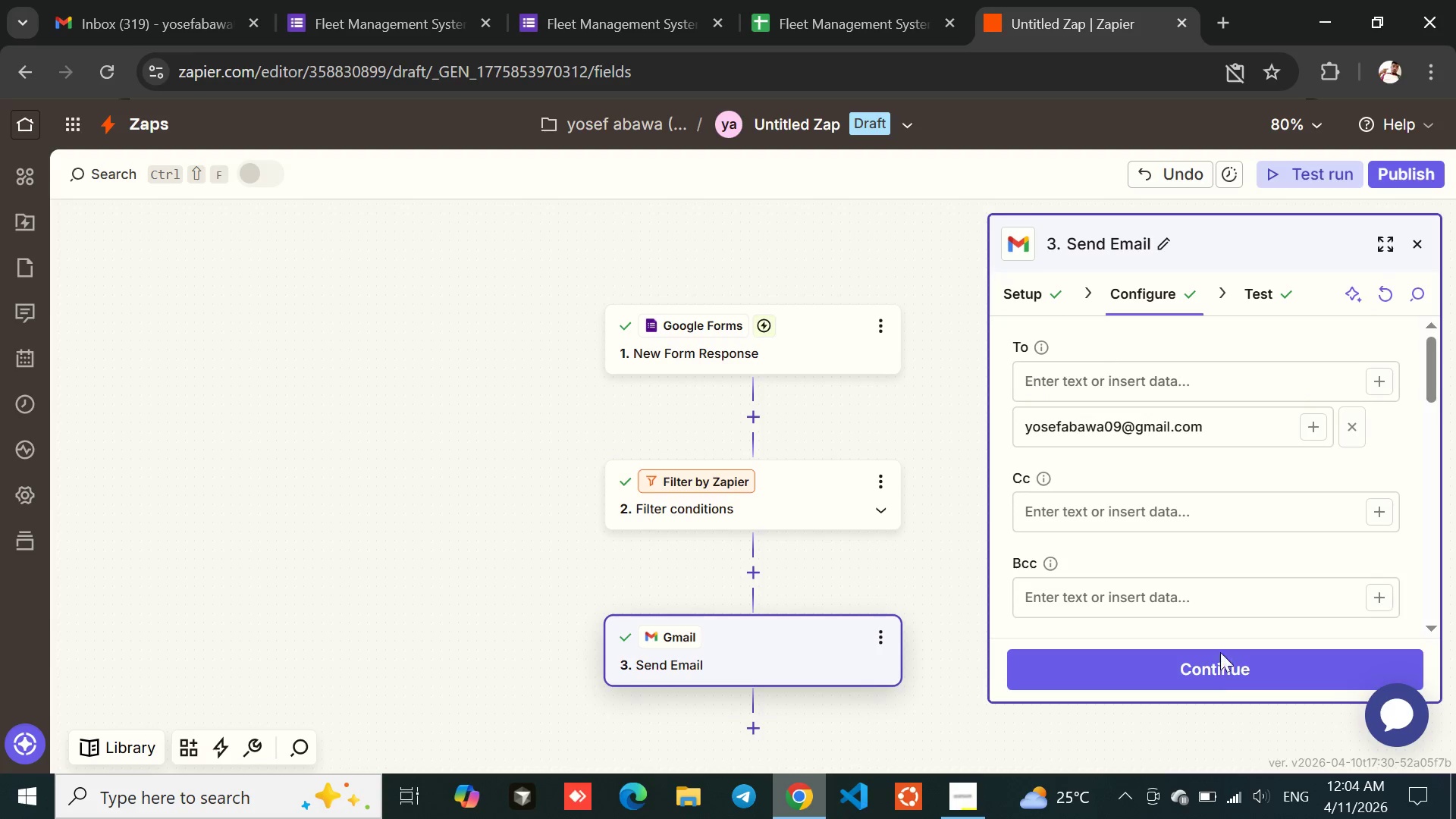 
left_click([1221, 666])
 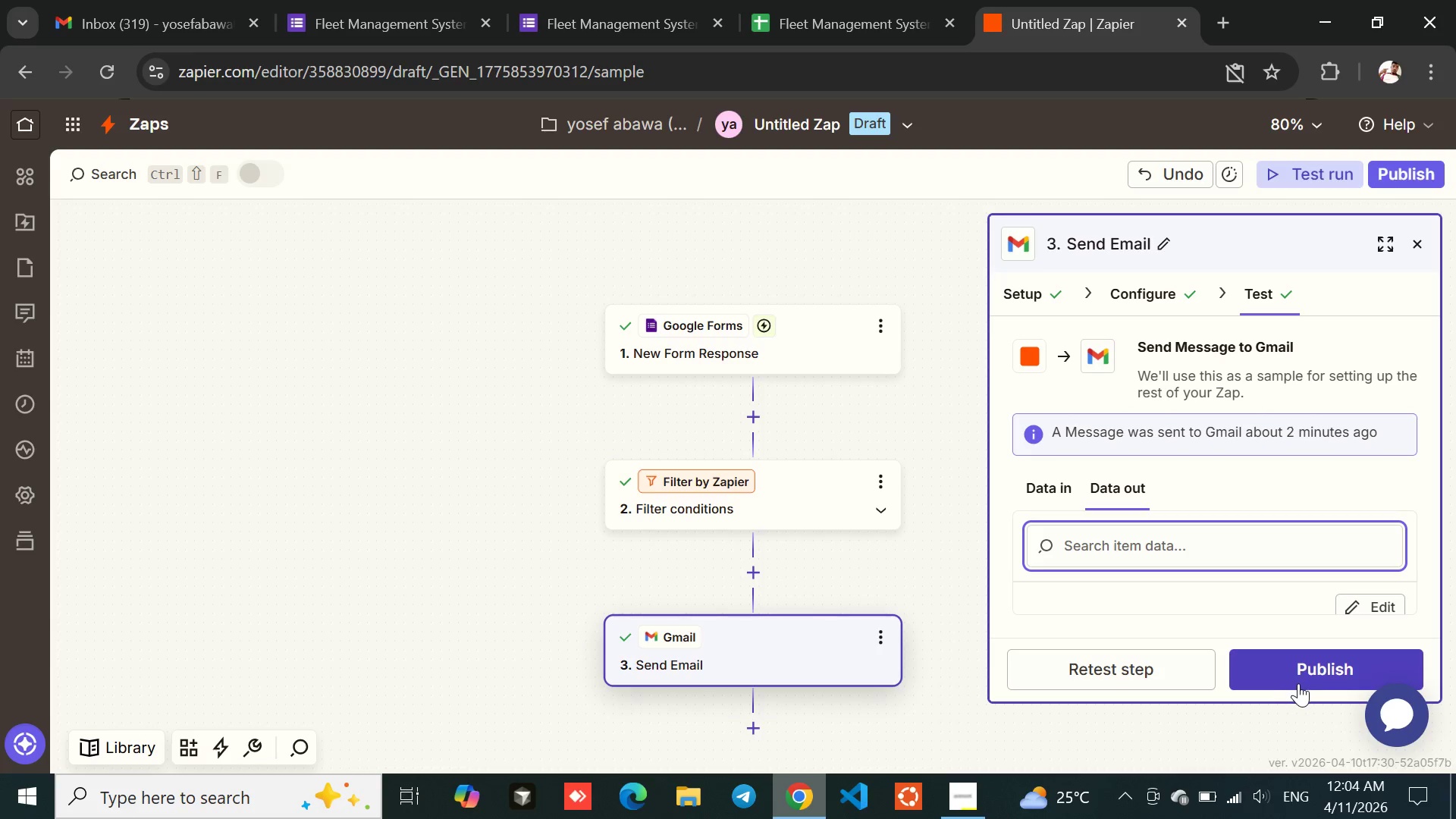 
wait(5.66)
 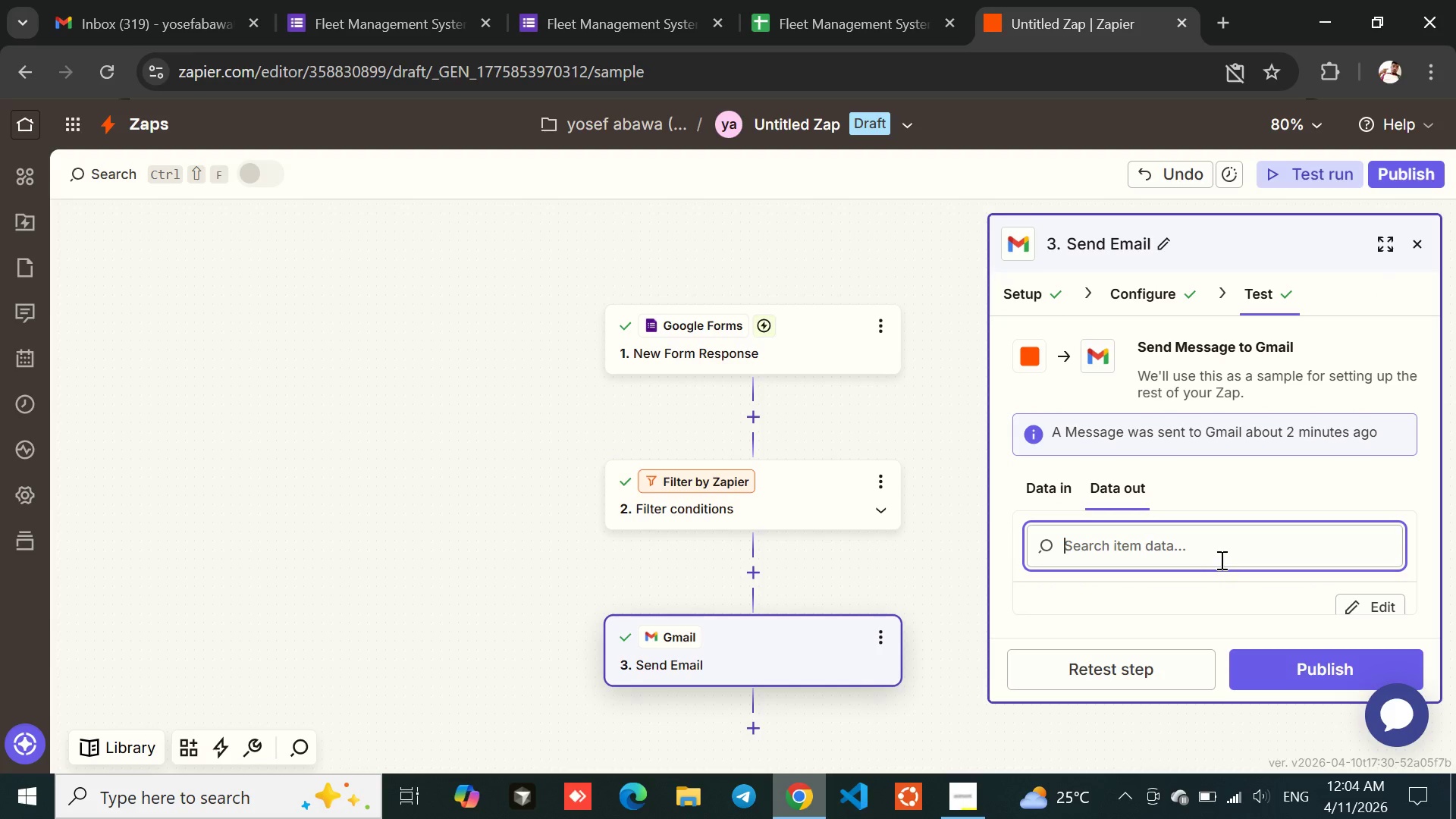 
left_click([1301, 670])
 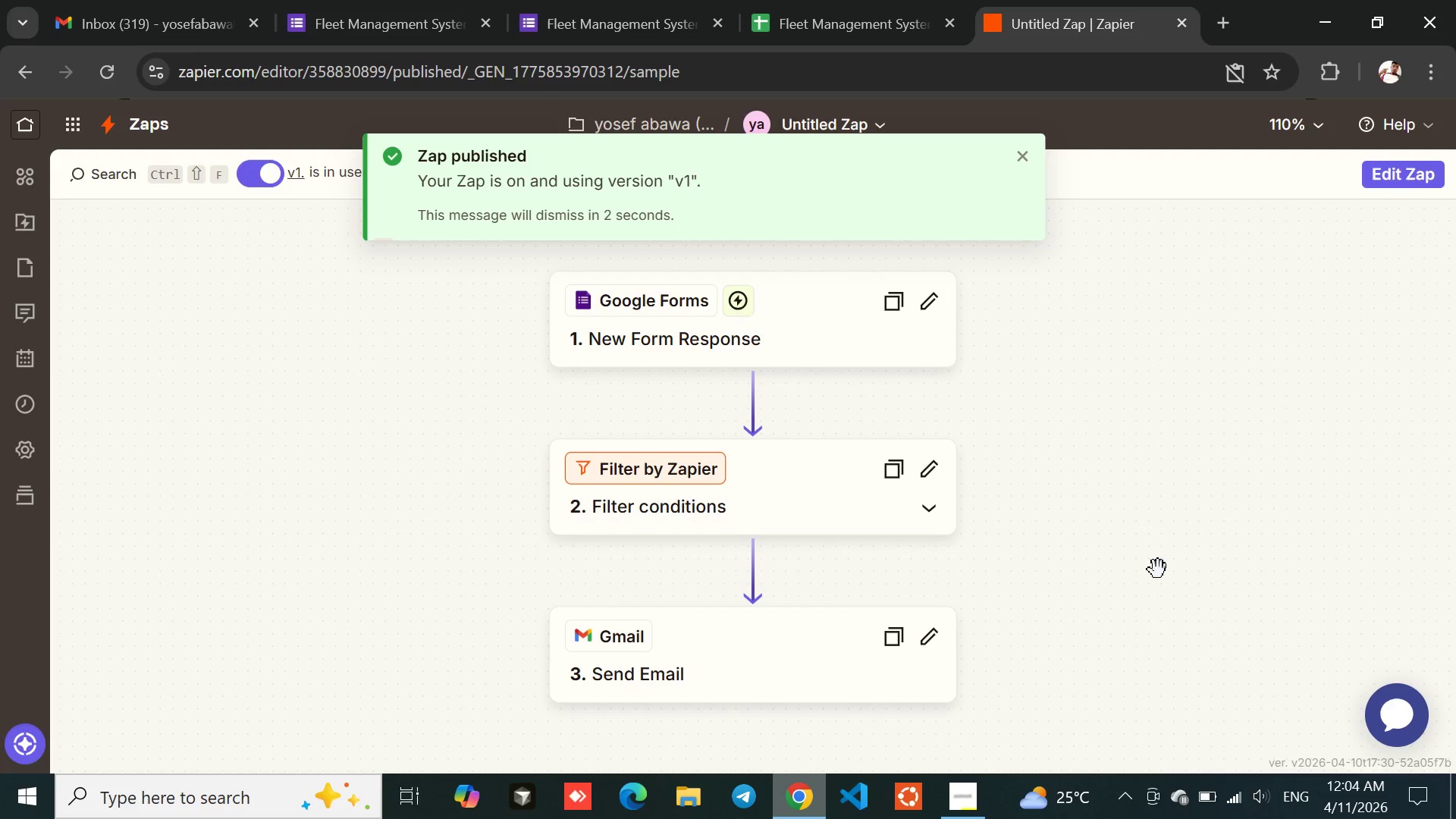 
wait(16.48)
 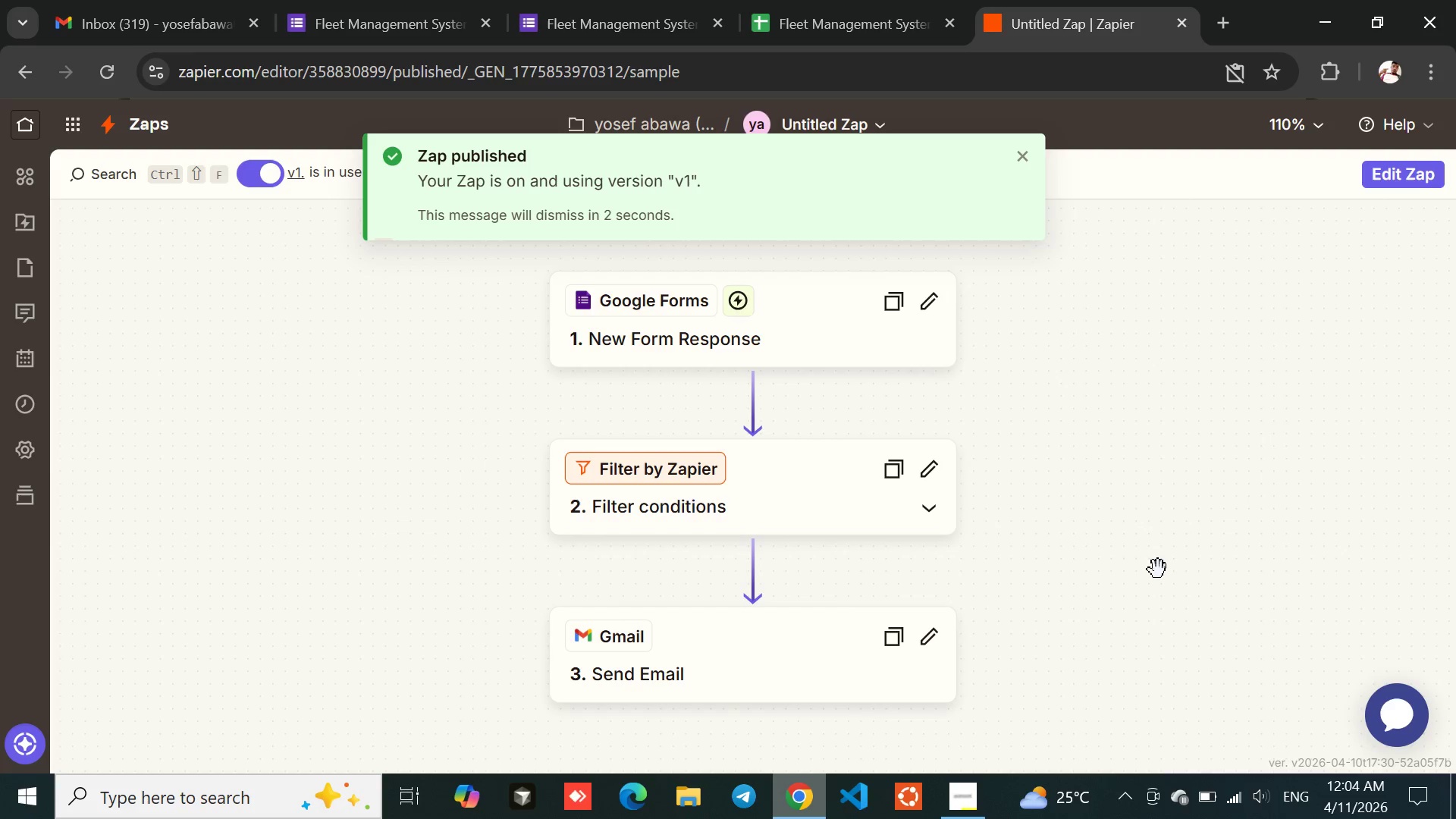 
left_click([852, 14])
 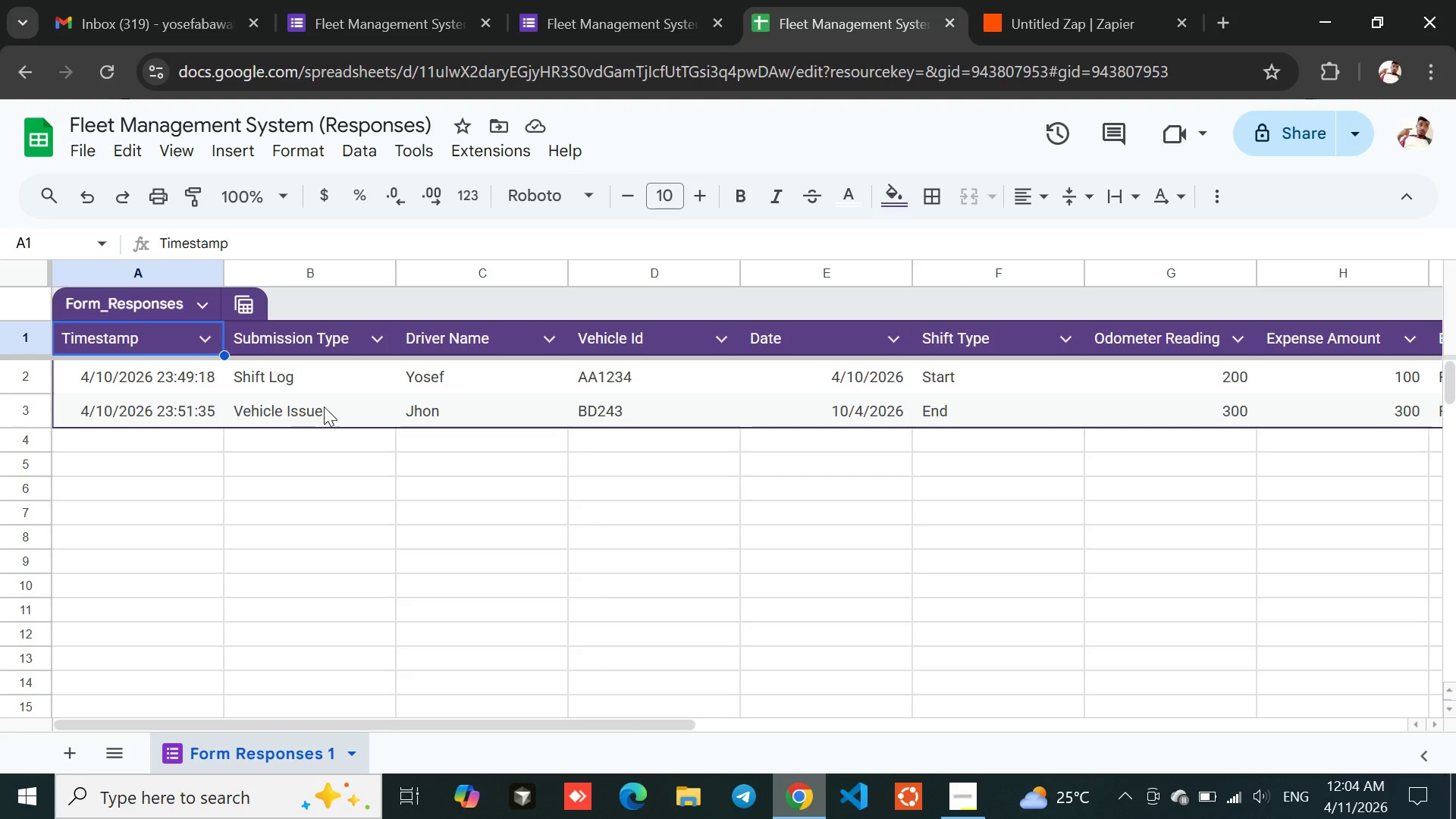 
wait(5.77)
 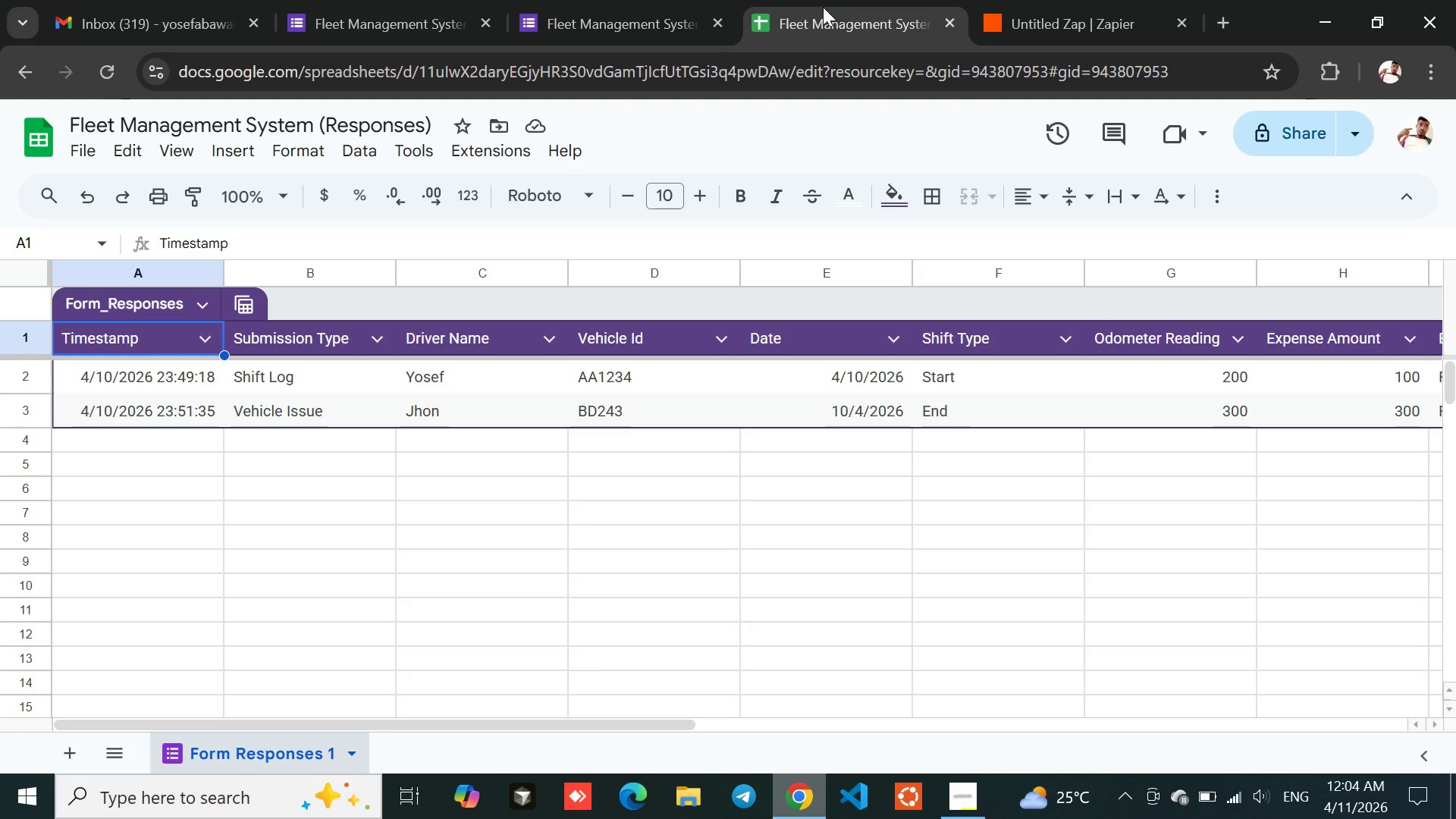 
double_click([416, 410])
 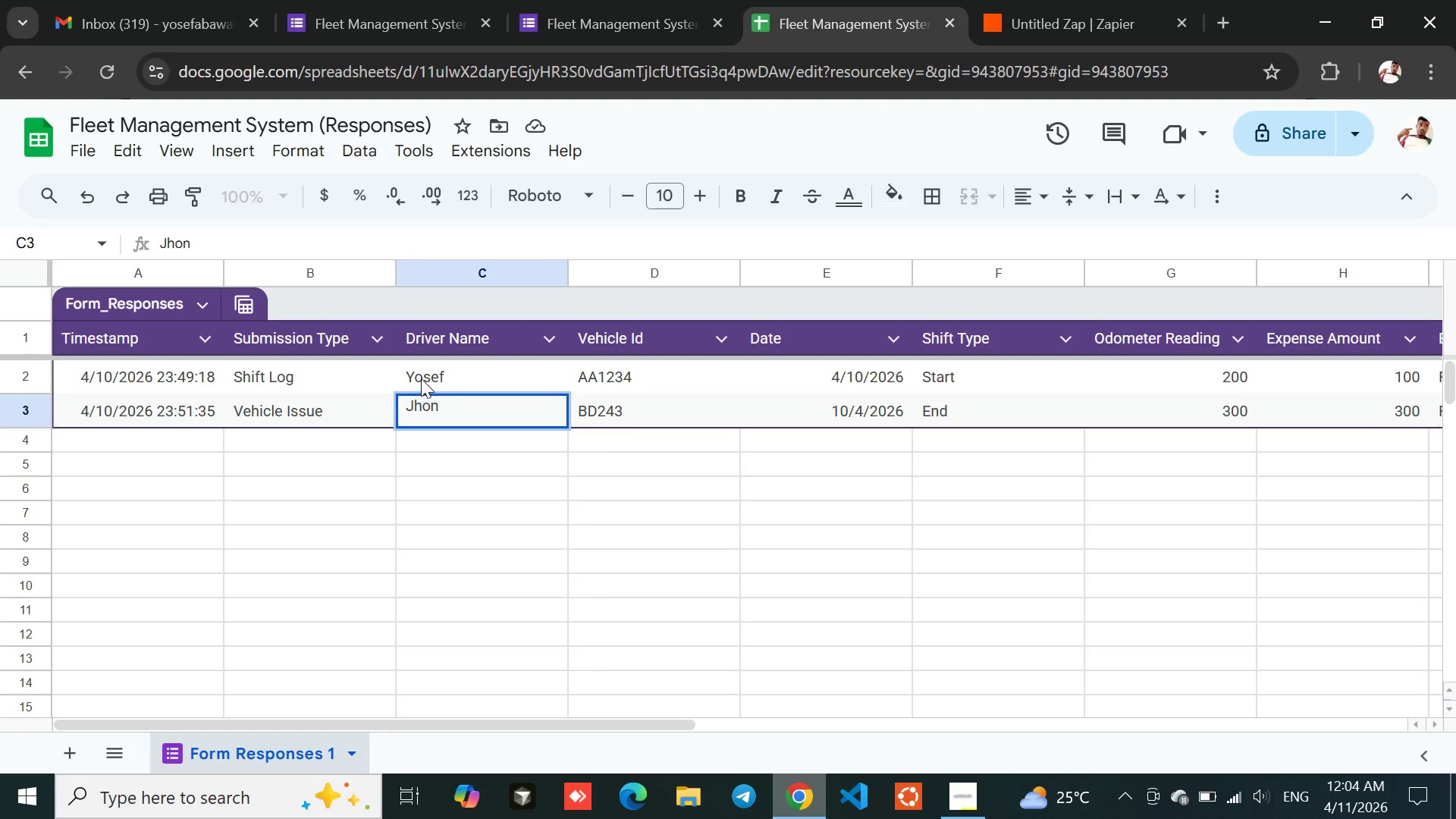 
double_click([421, 378])
 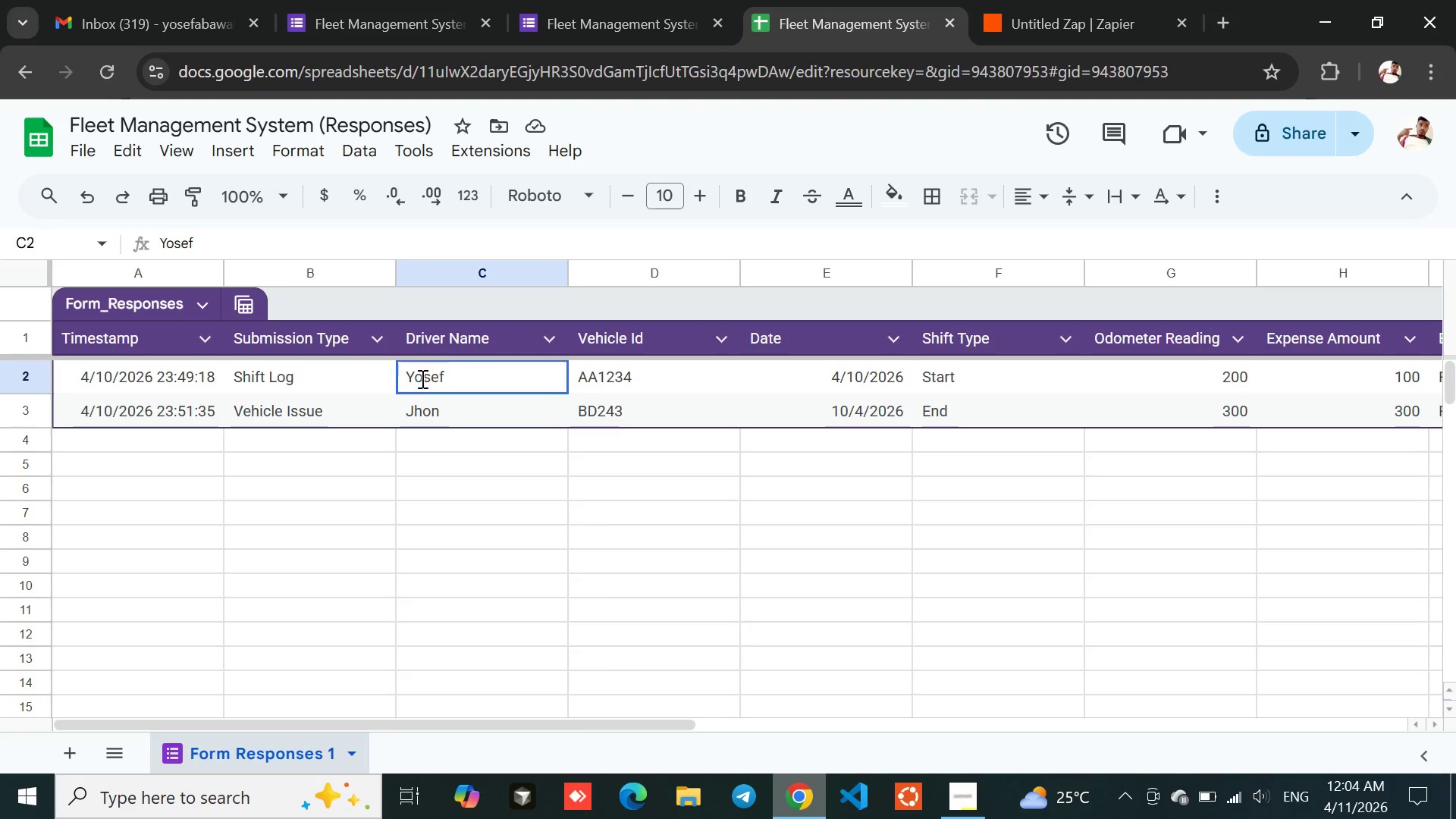 
triple_click([421, 378])
 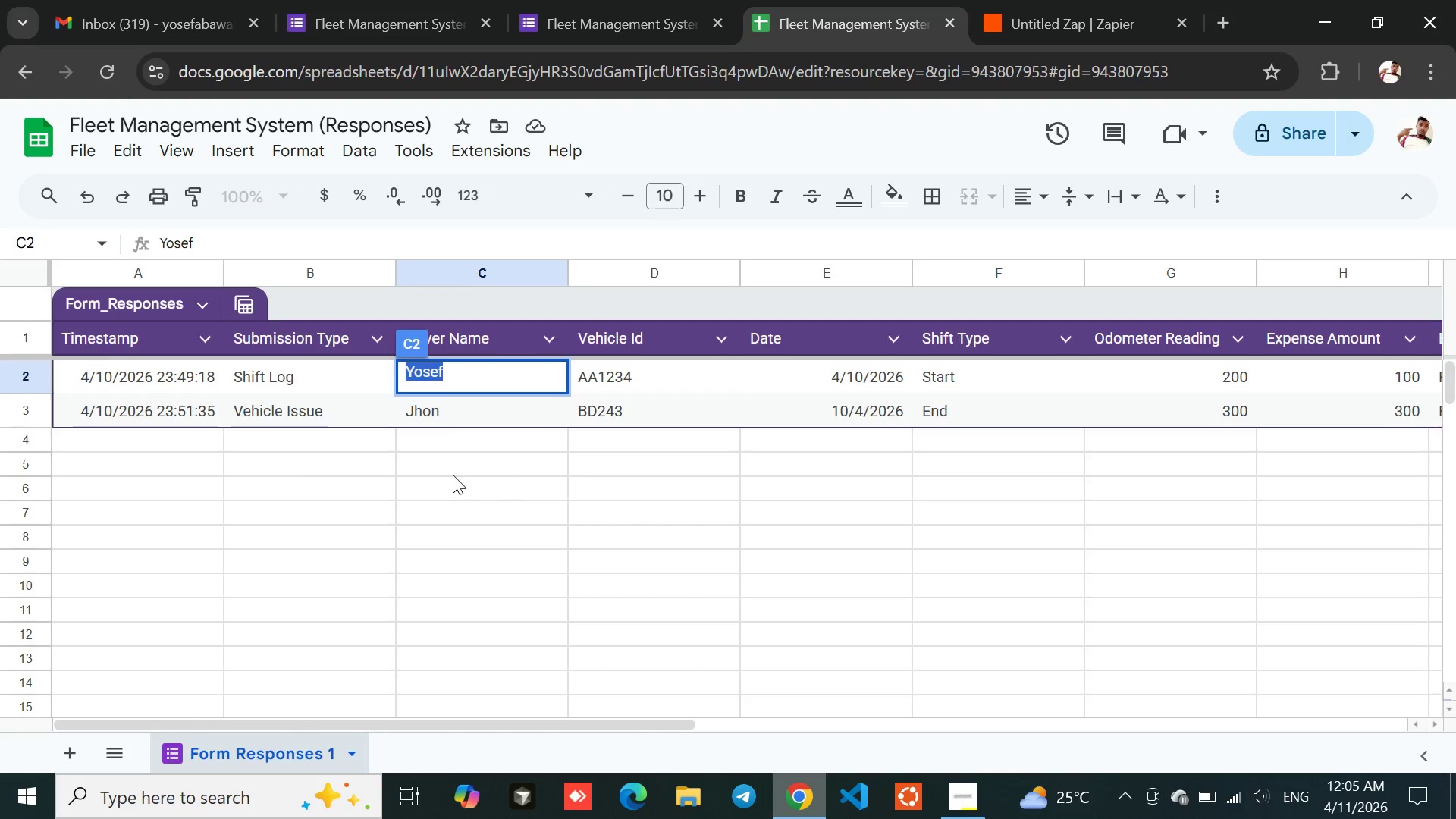 
wait(6.16)
 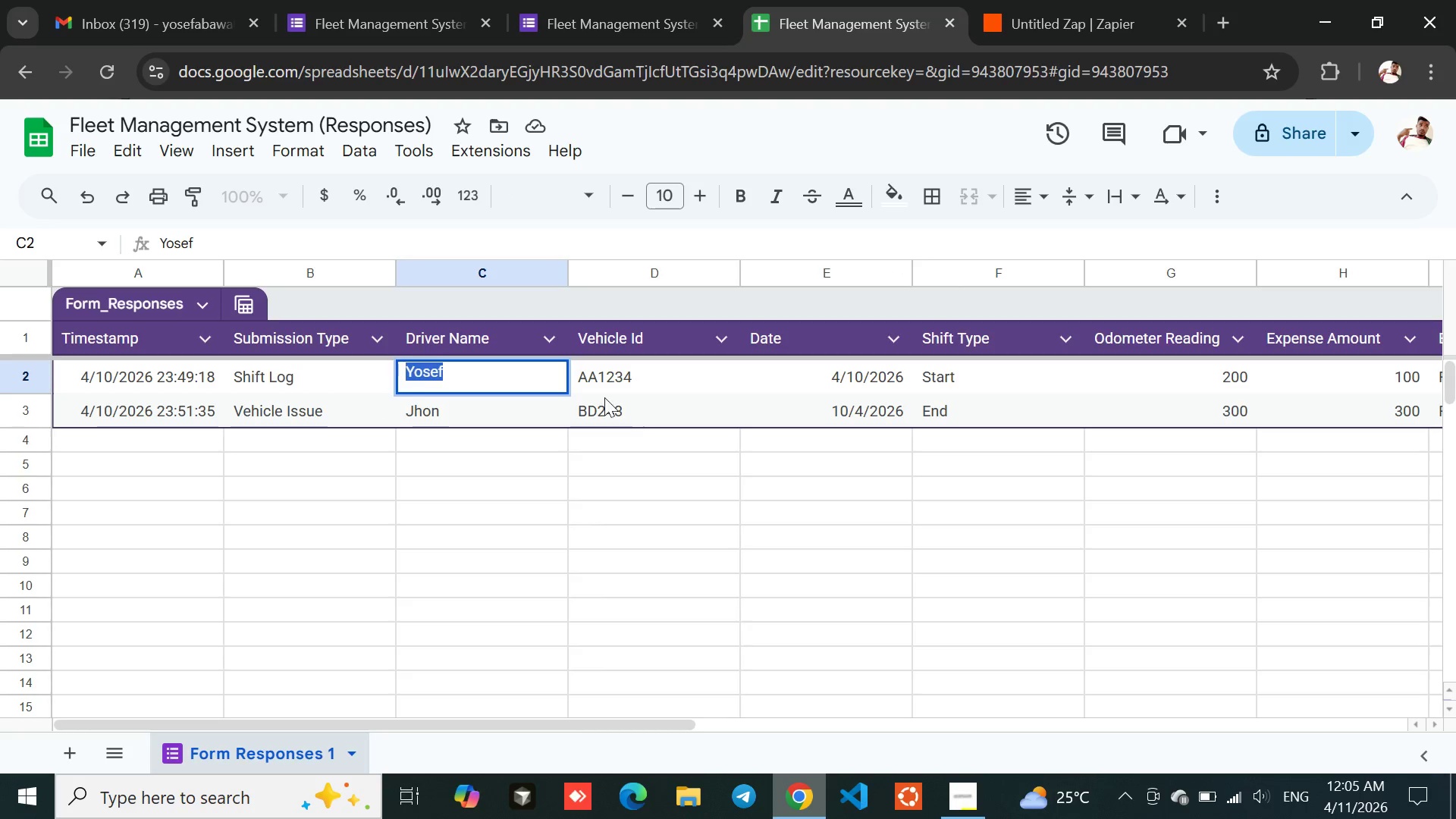 
left_click([614, 0])
 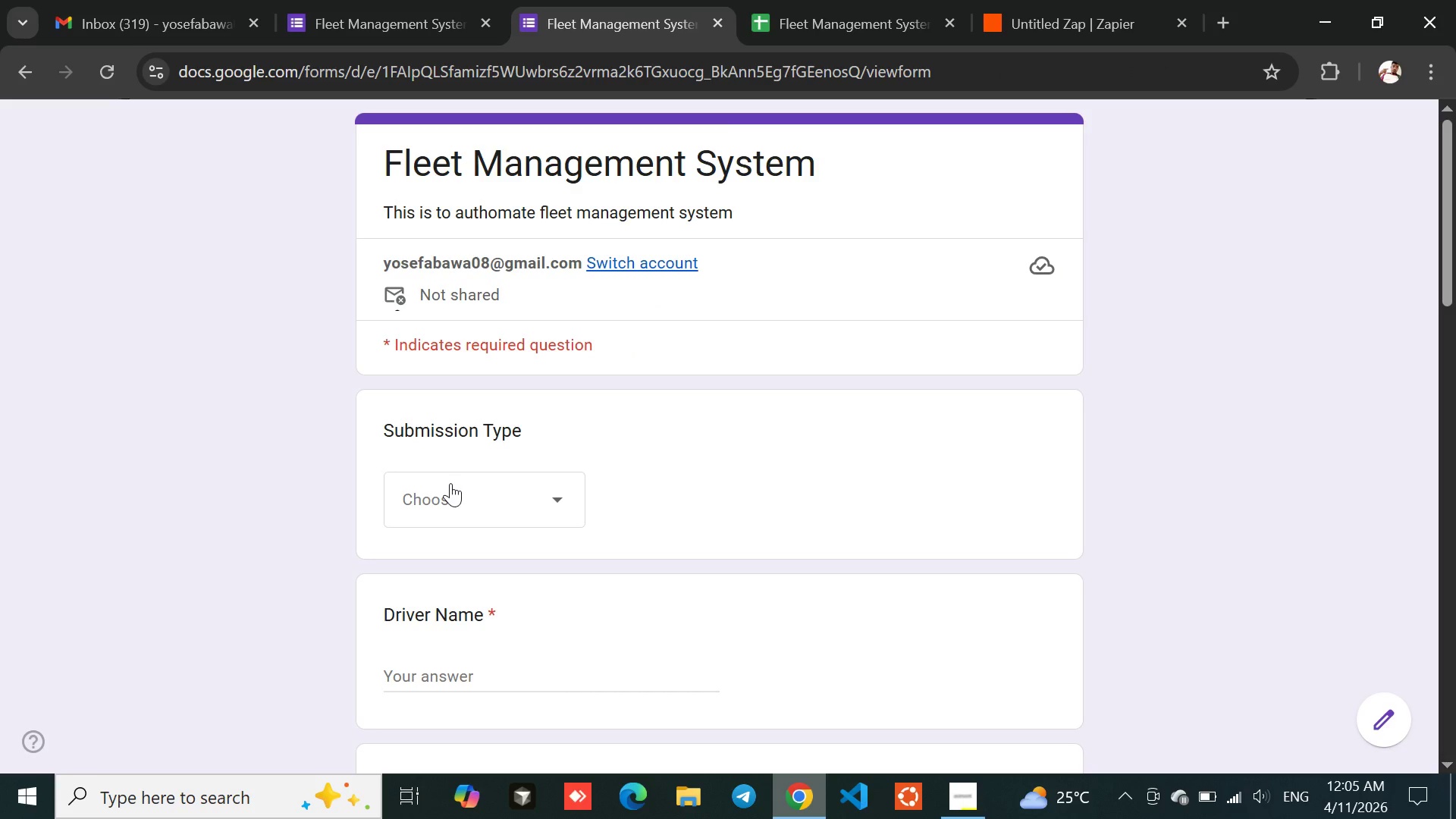 
left_click_drag(start_coordinate=[601, 436], to_coordinate=[461, 494])
 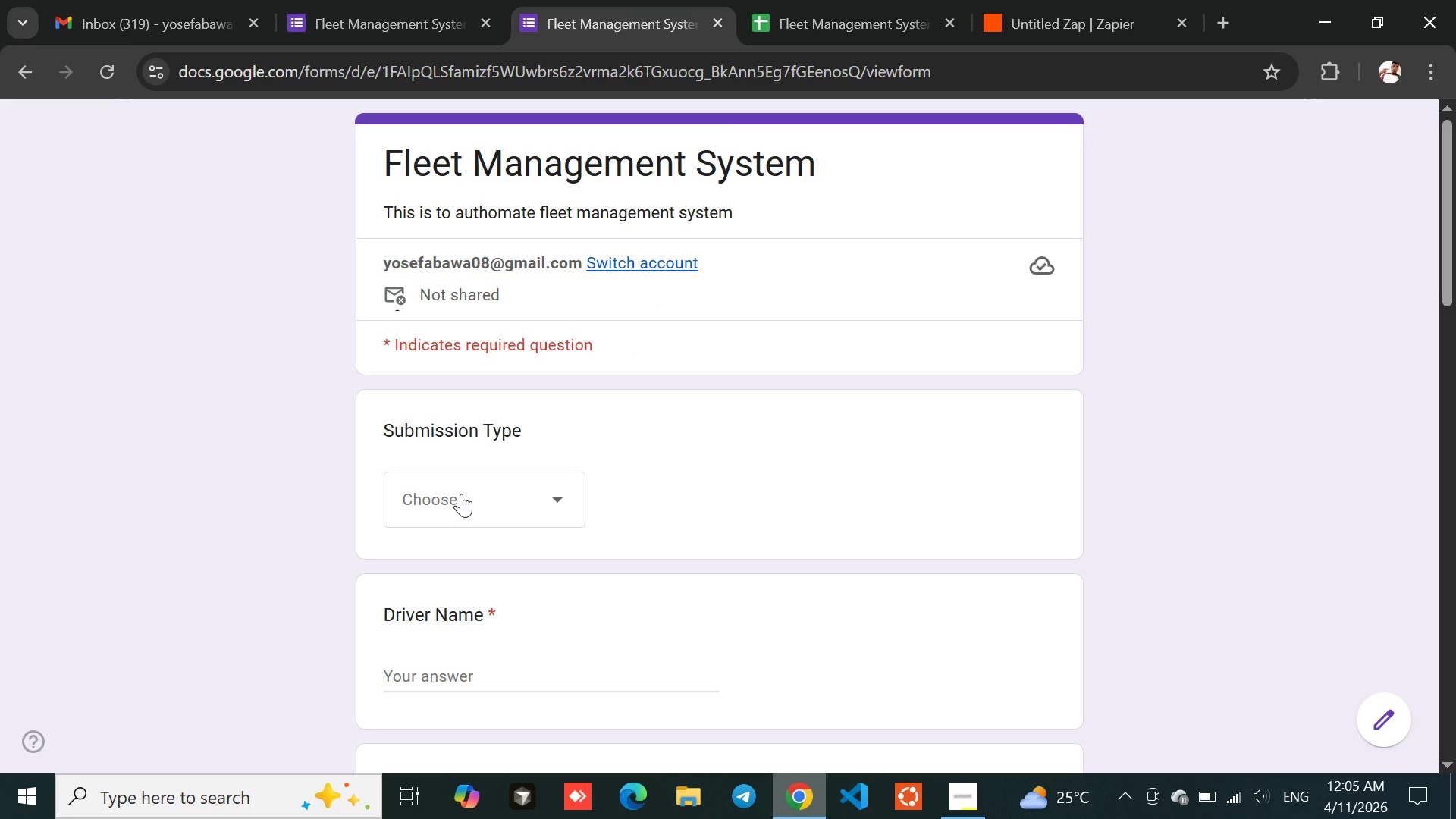 
left_click([461, 494])
 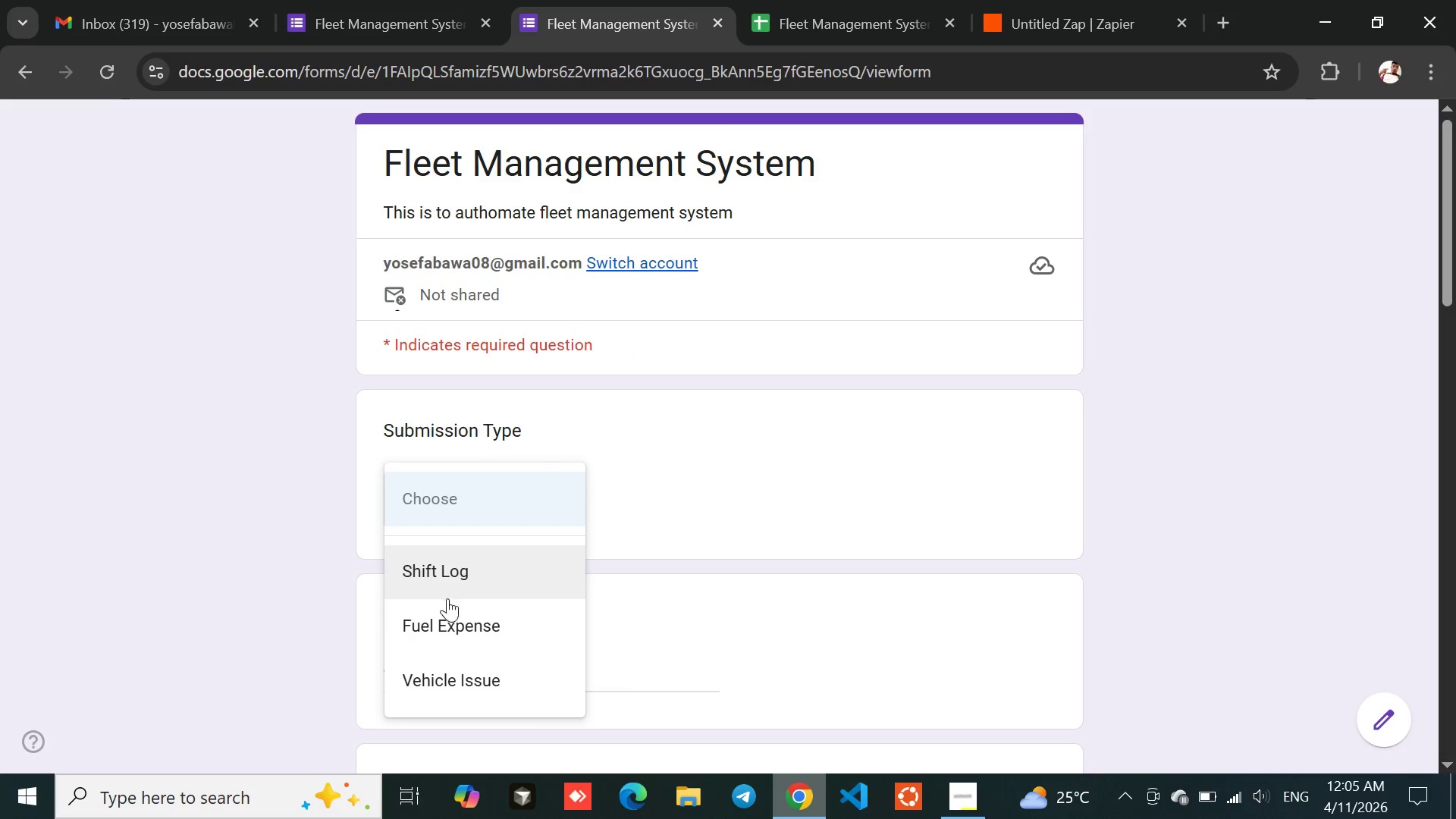 
left_click([445, 615])
 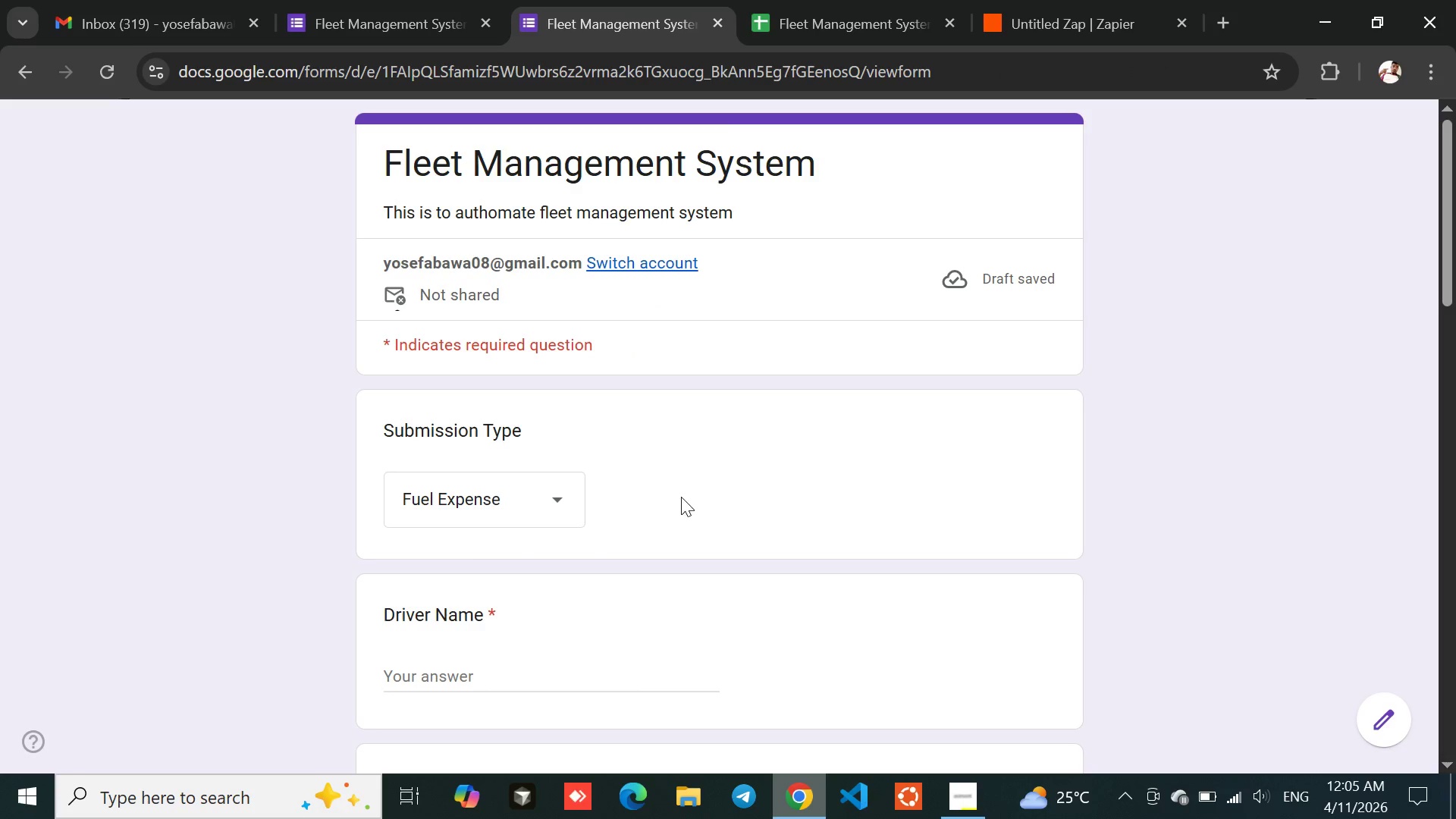 
left_click([702, 502])
 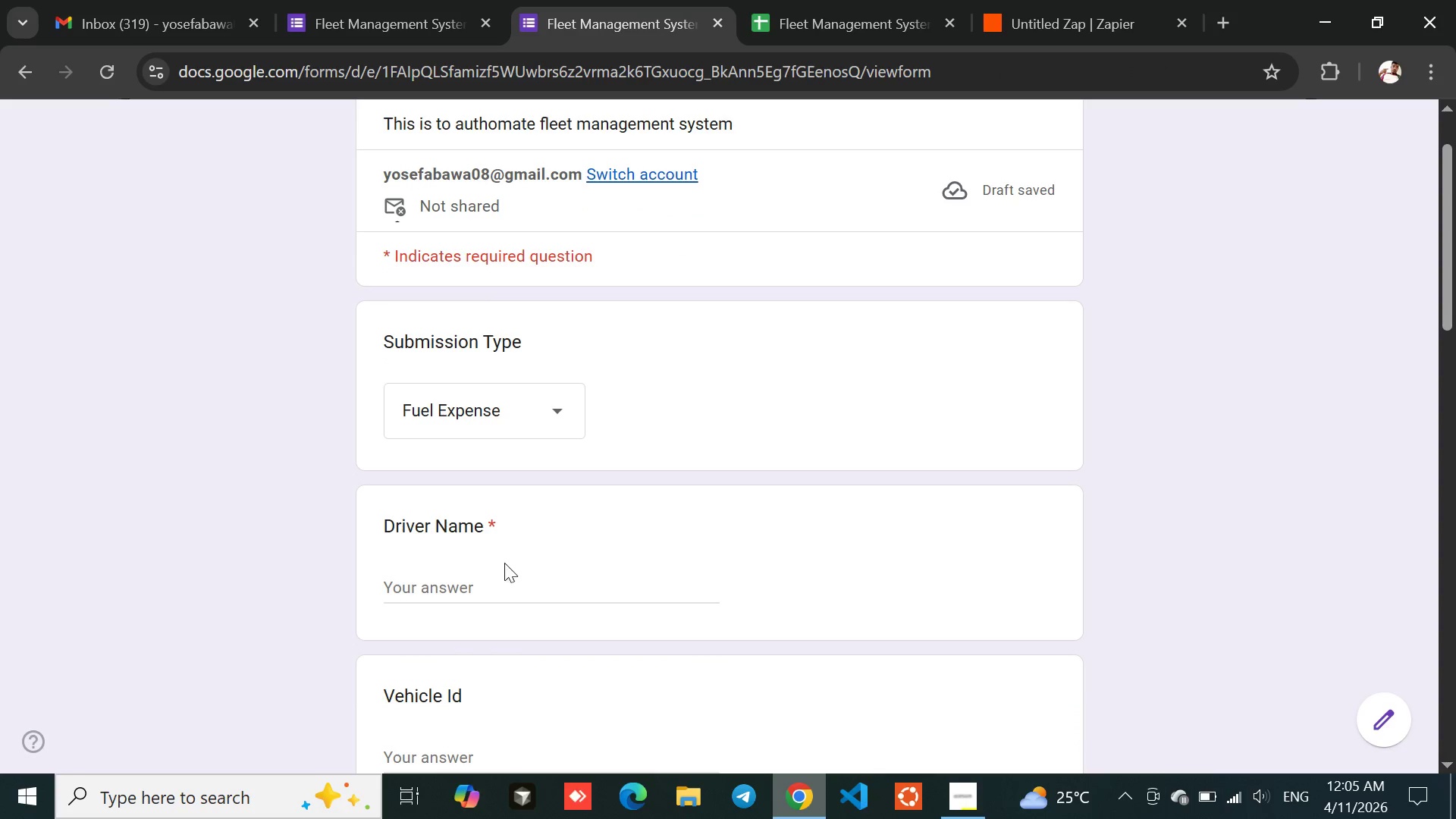 
left_click([491, 568])
 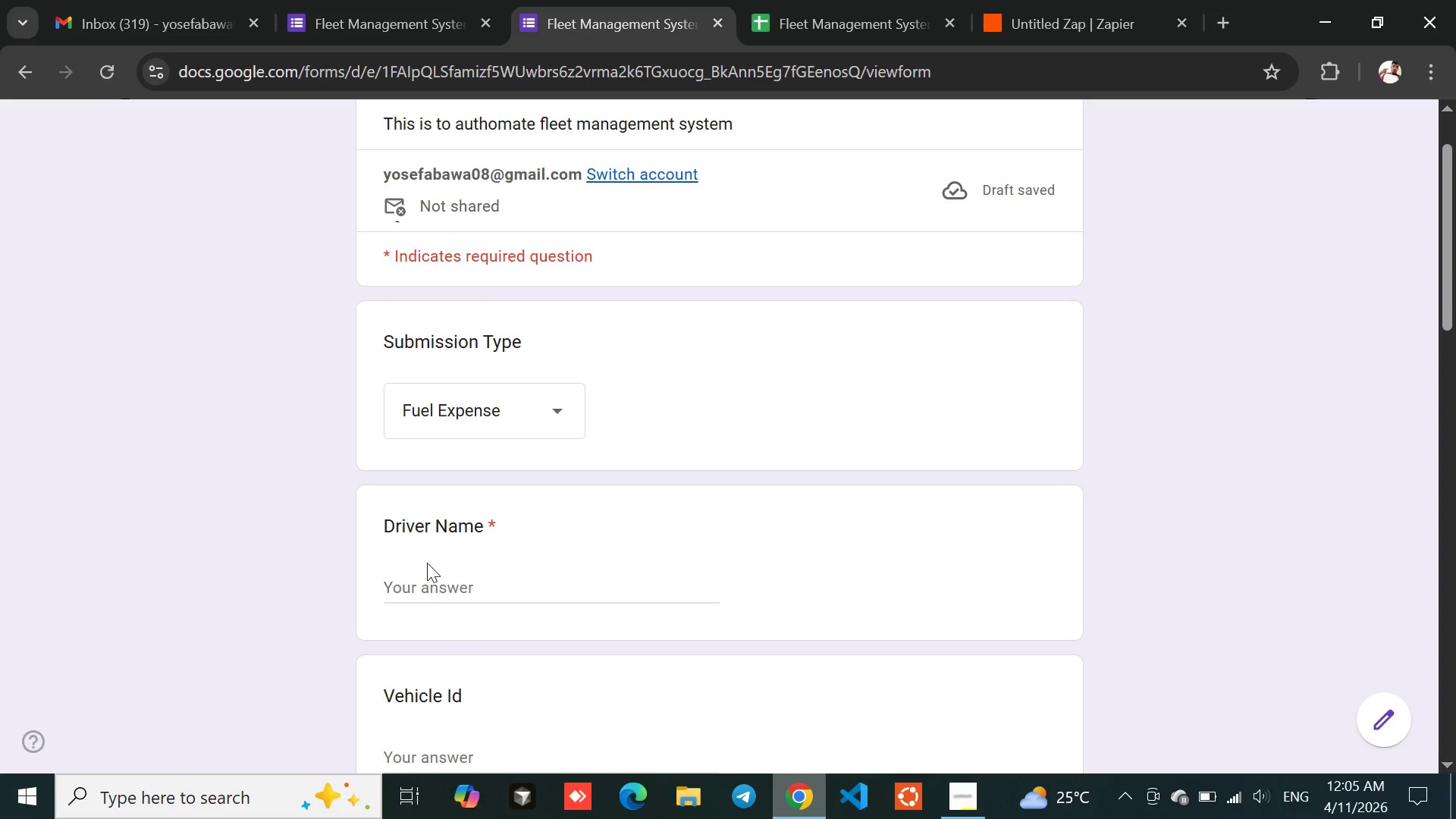 
left_click([425, 590])
 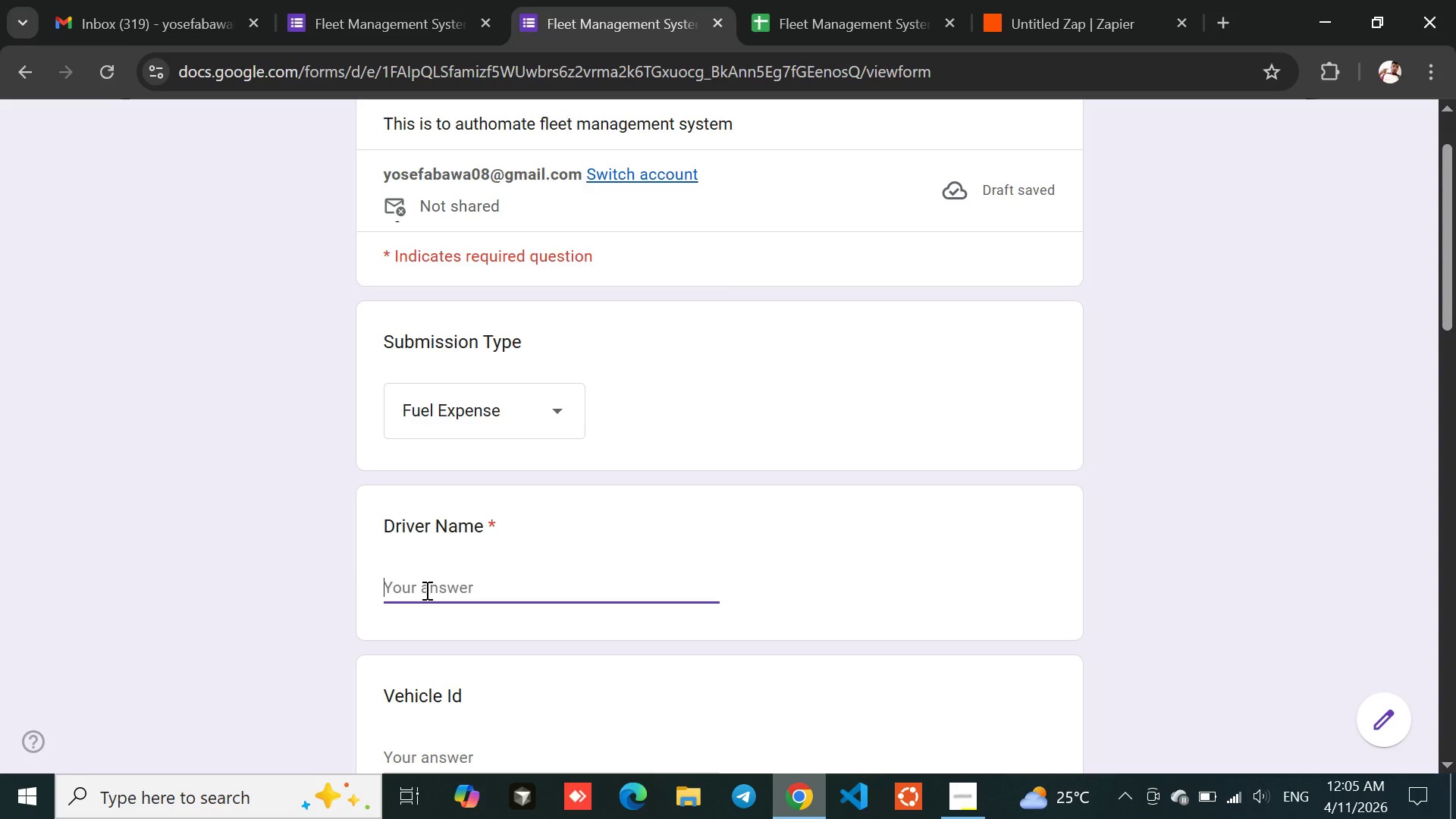 
type(Alemu)
 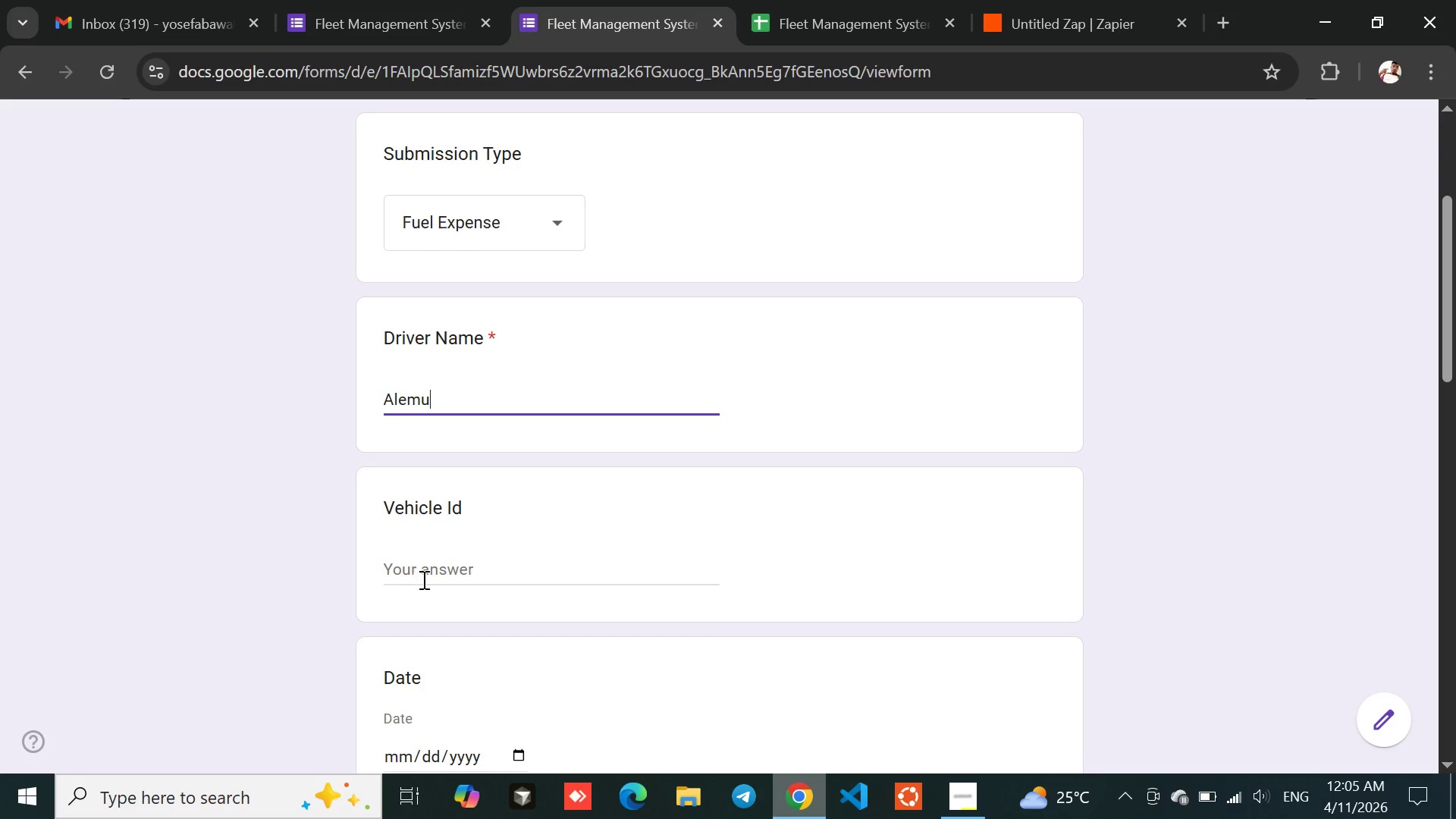 
left_click([430, 570])
 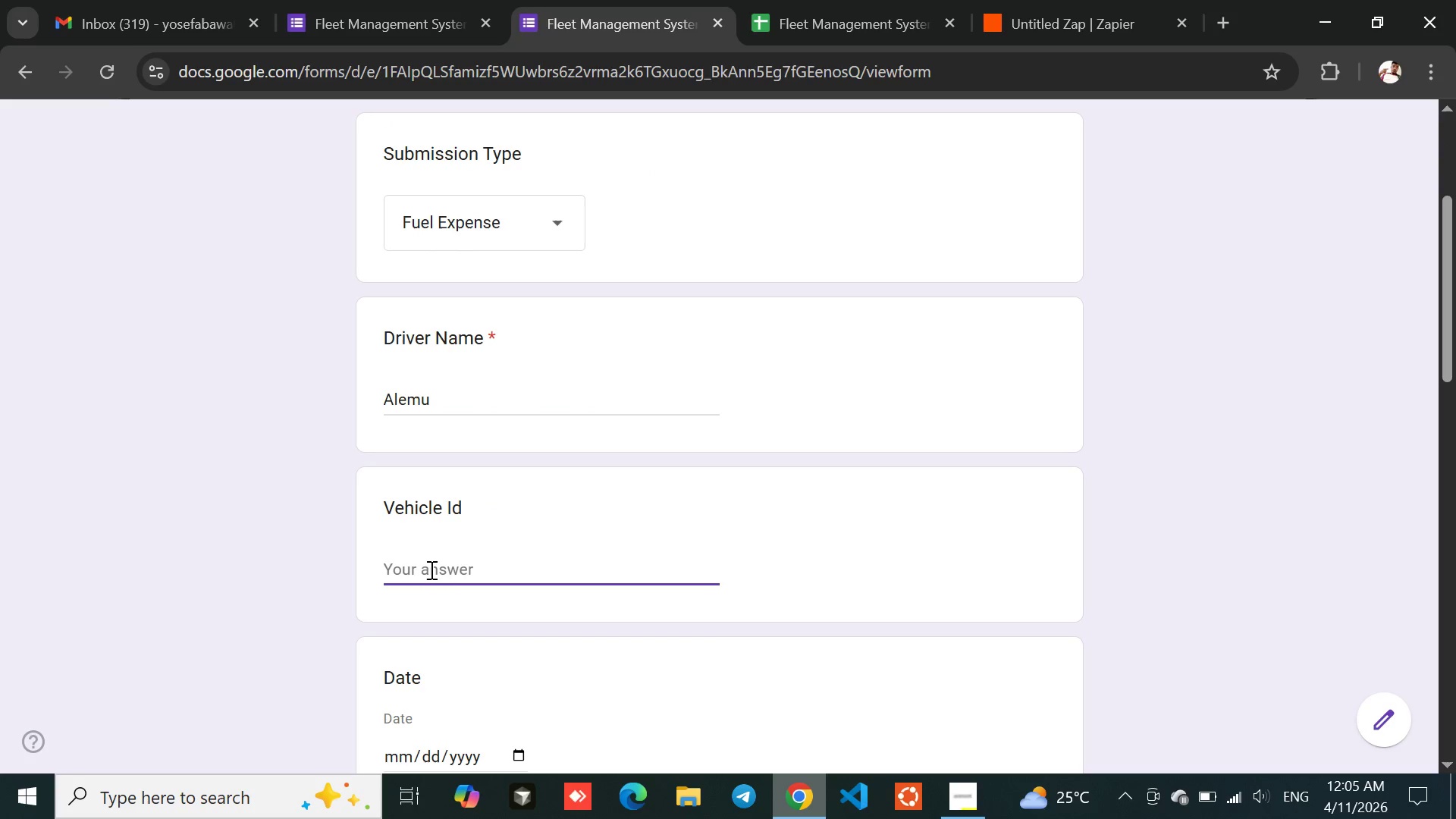 
type(NH8457)
 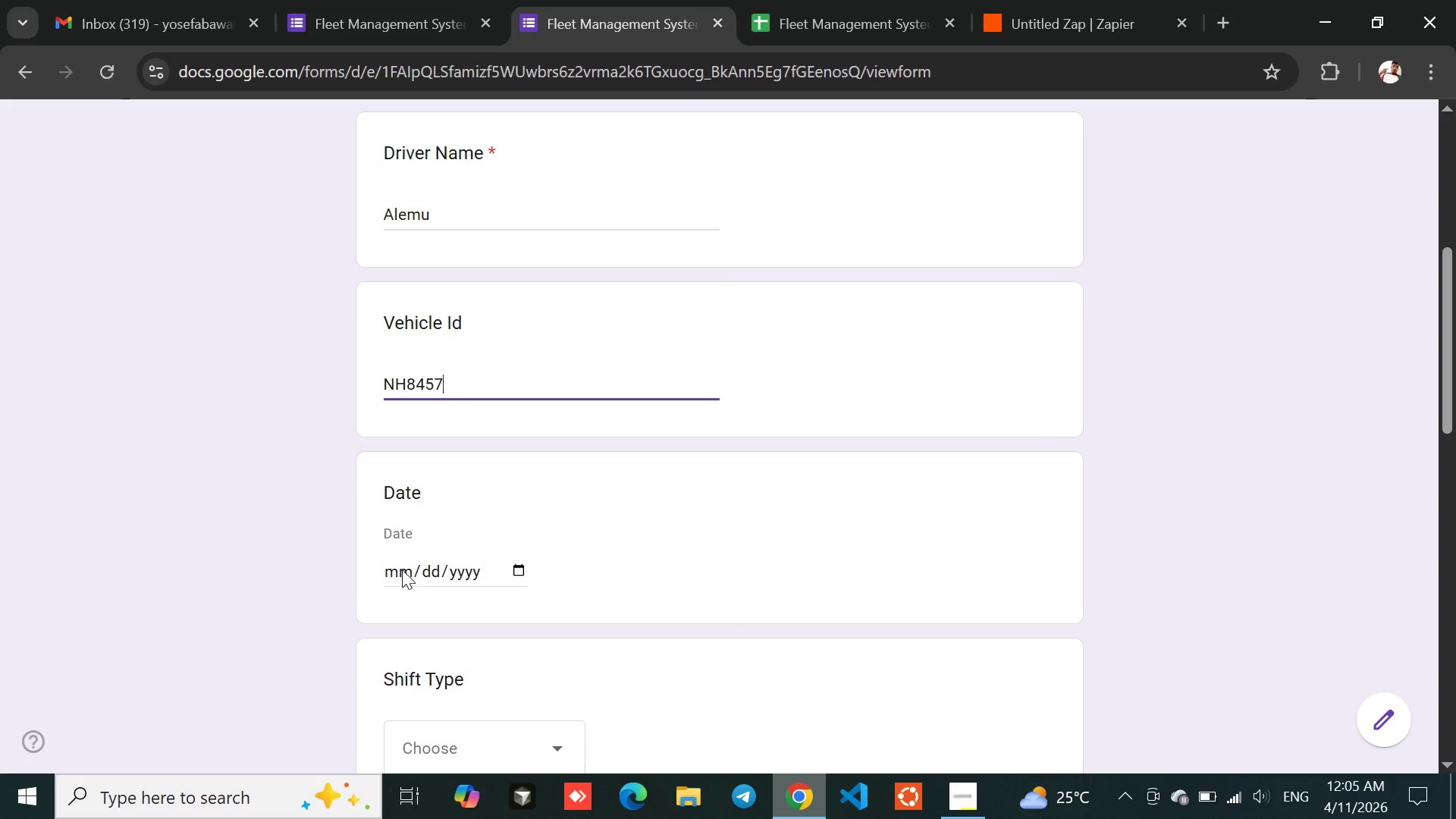 
left_click([402, 570])
 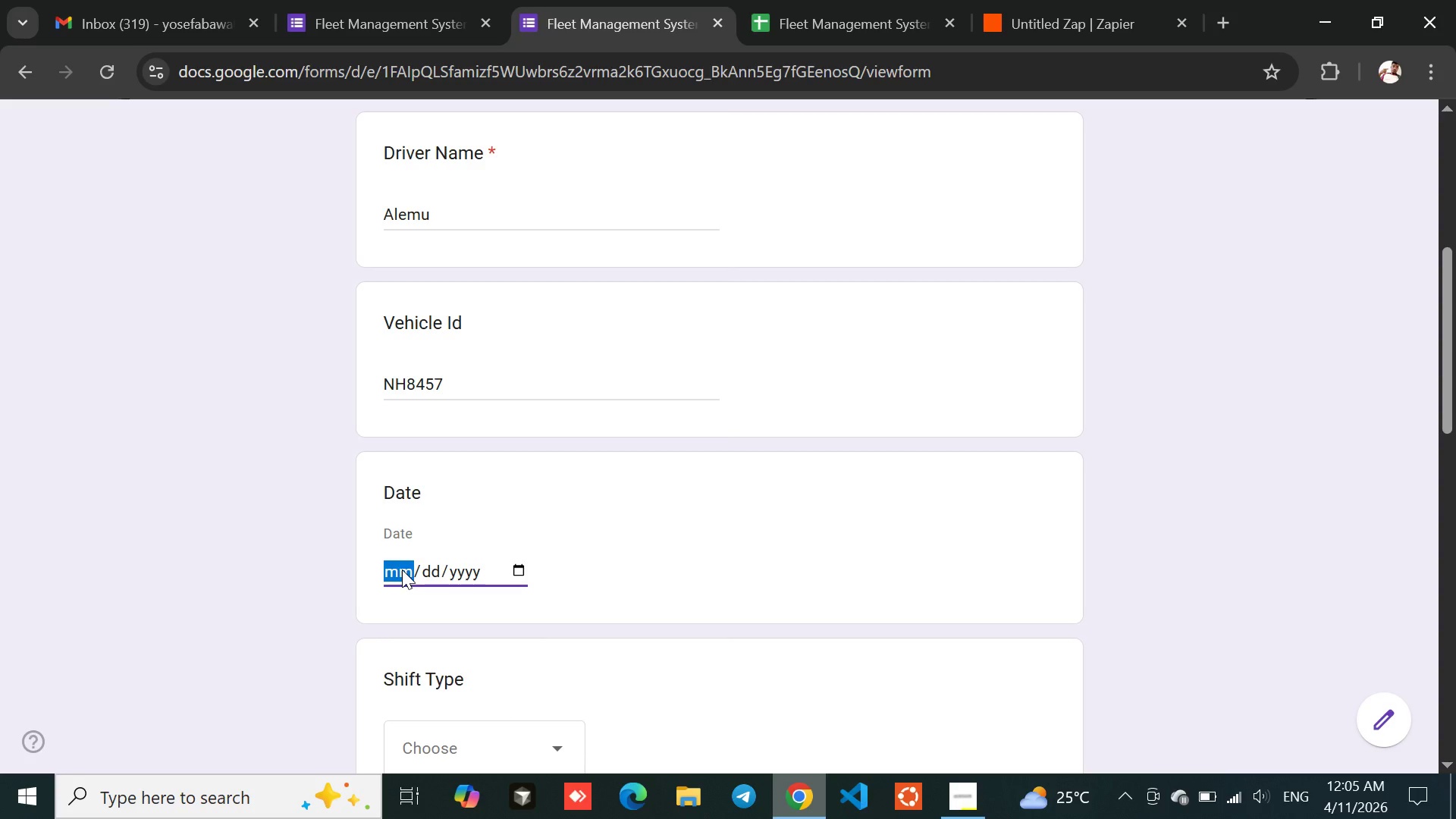 
type(11042026)
 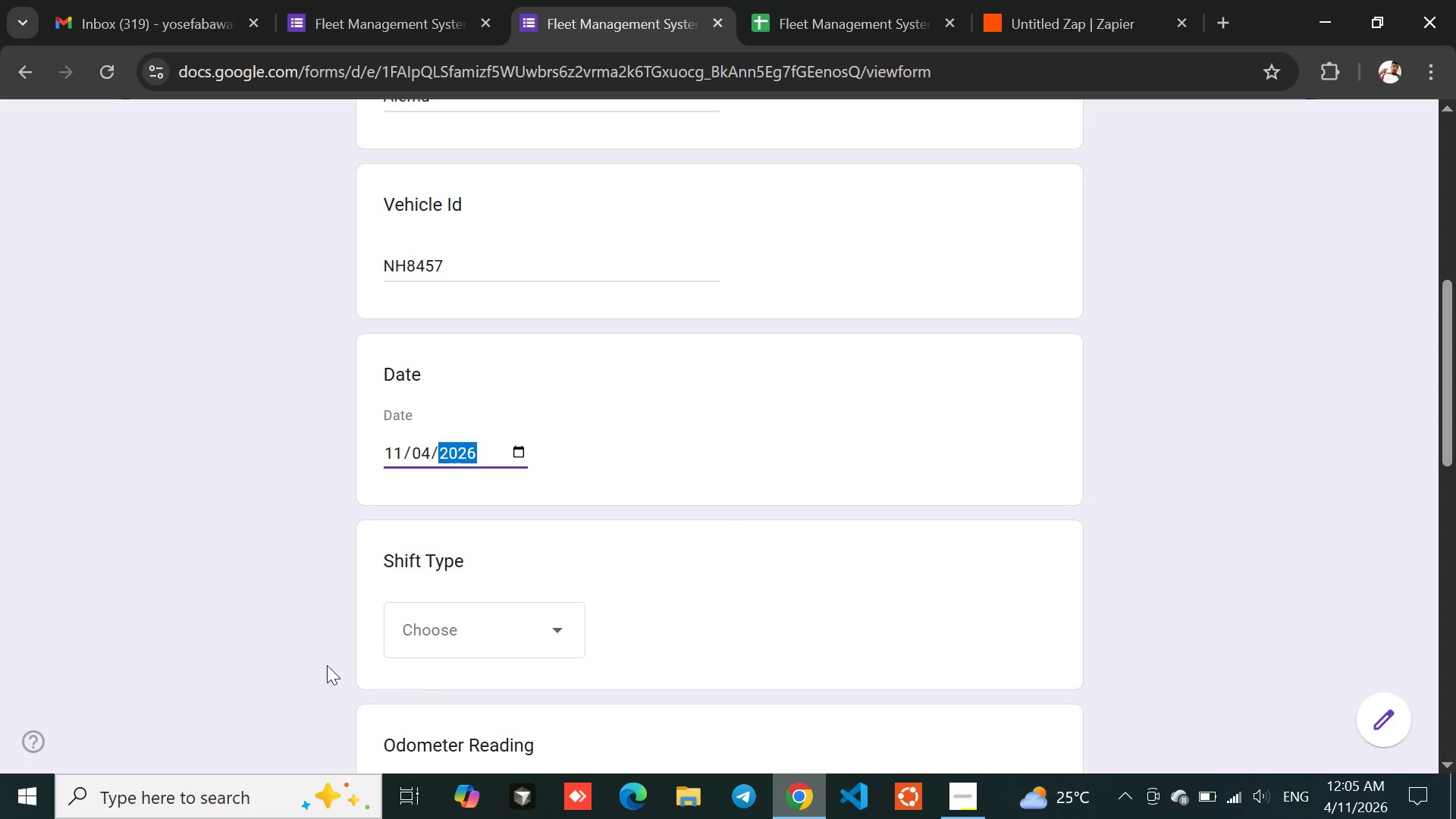 
left_click([453, 643])
 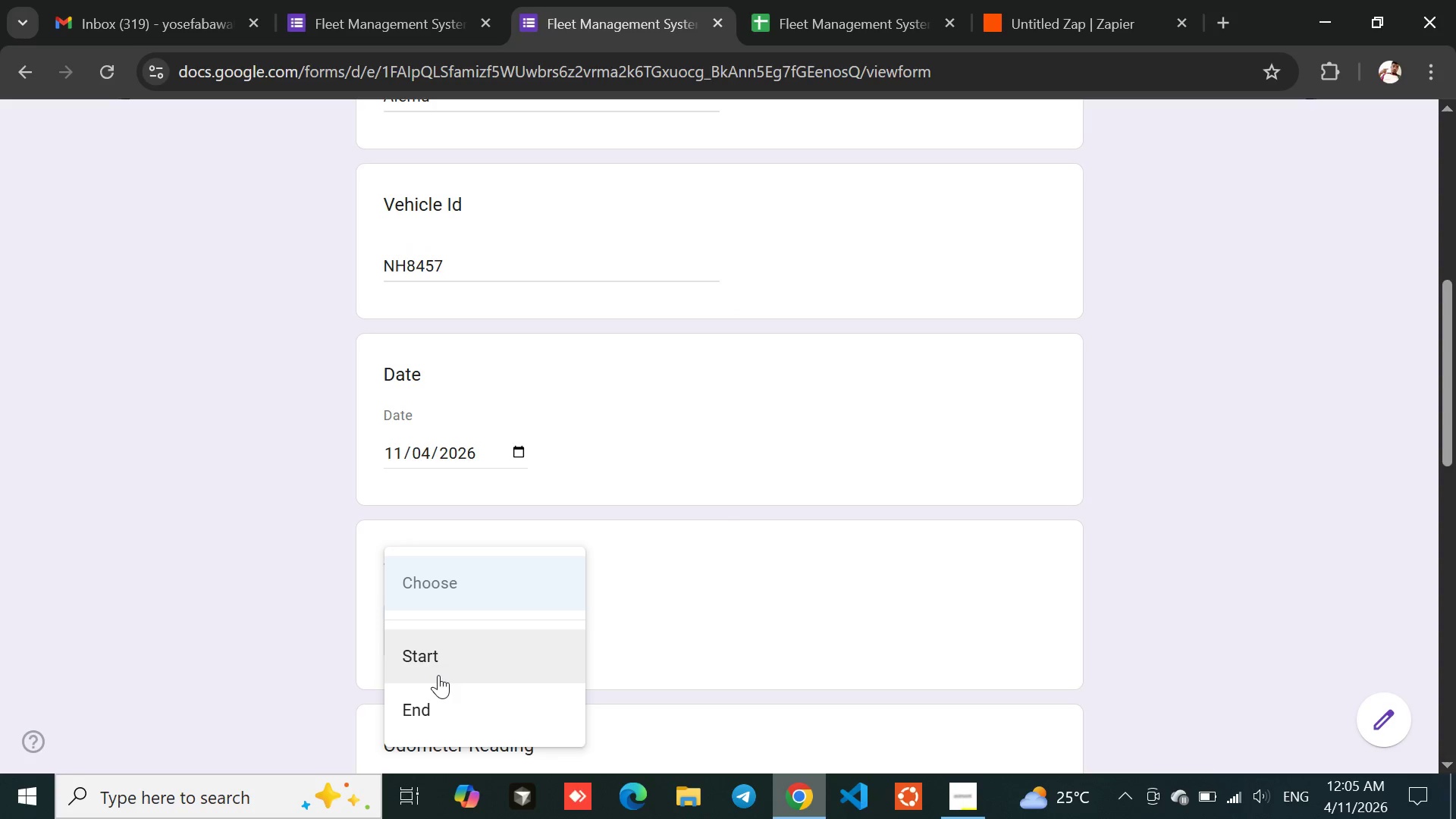 
left_click([438, 675])
 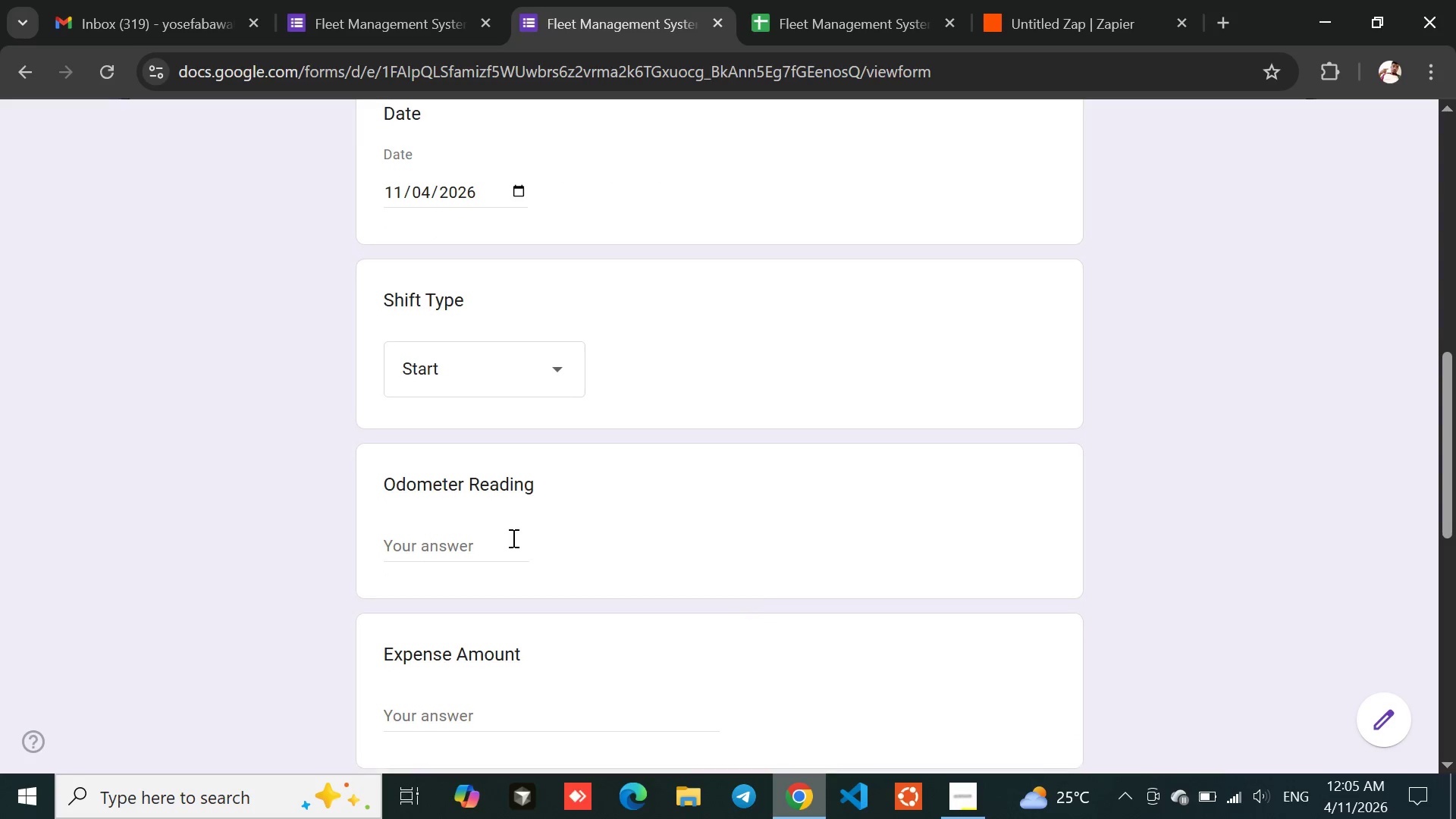 
left_click([453, 547])
 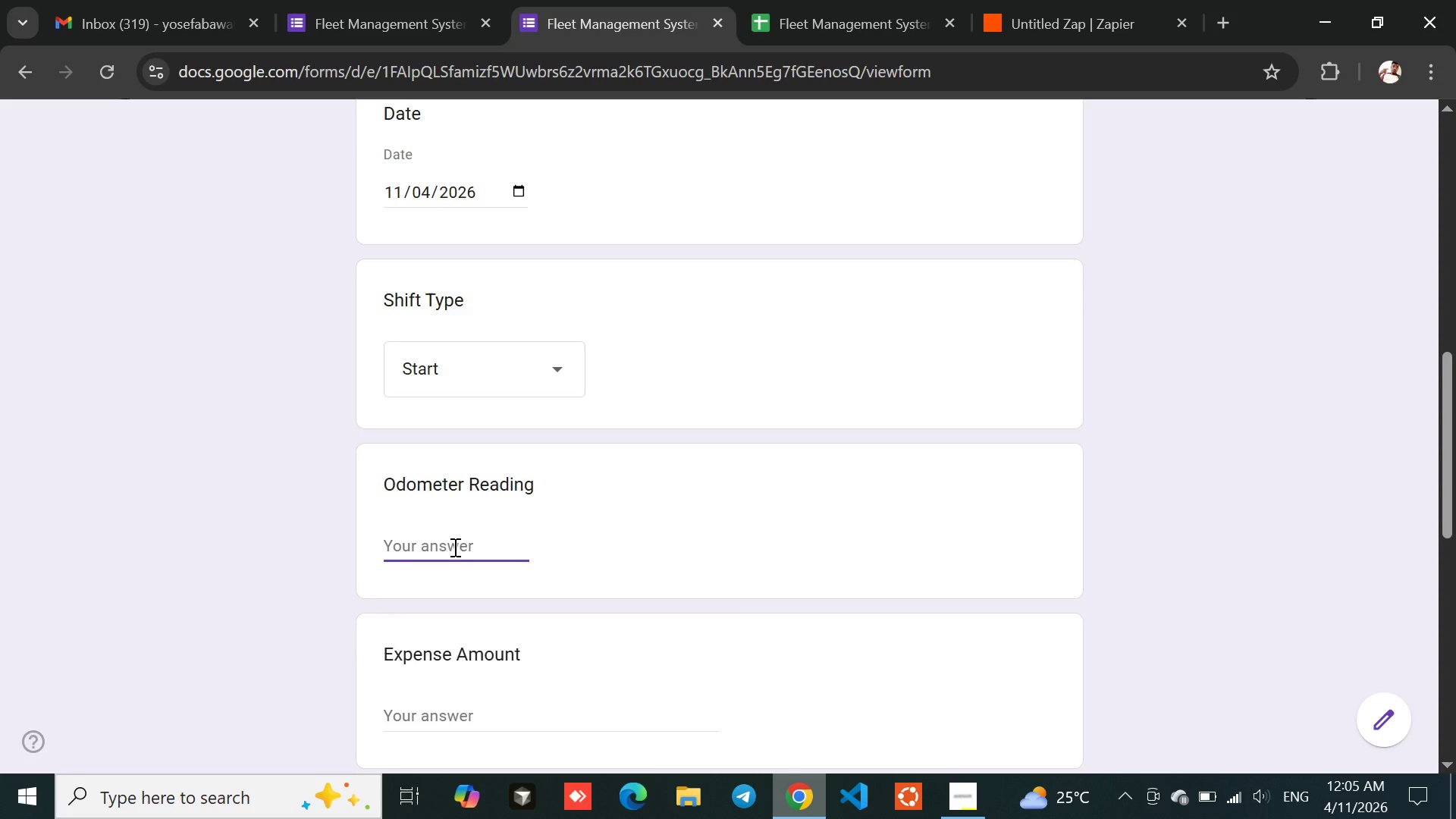 
wait(5.14)
 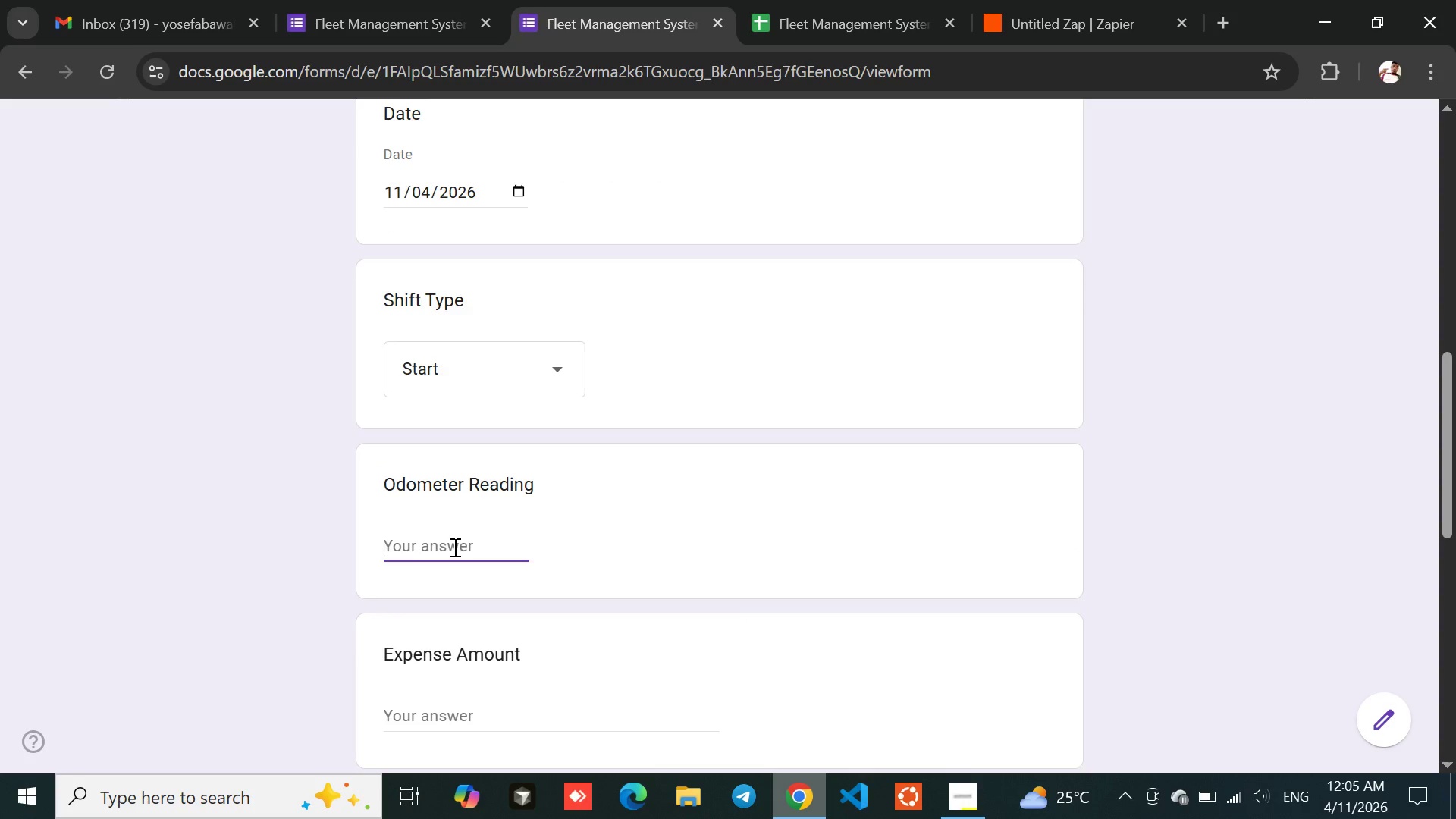 
type(70)
 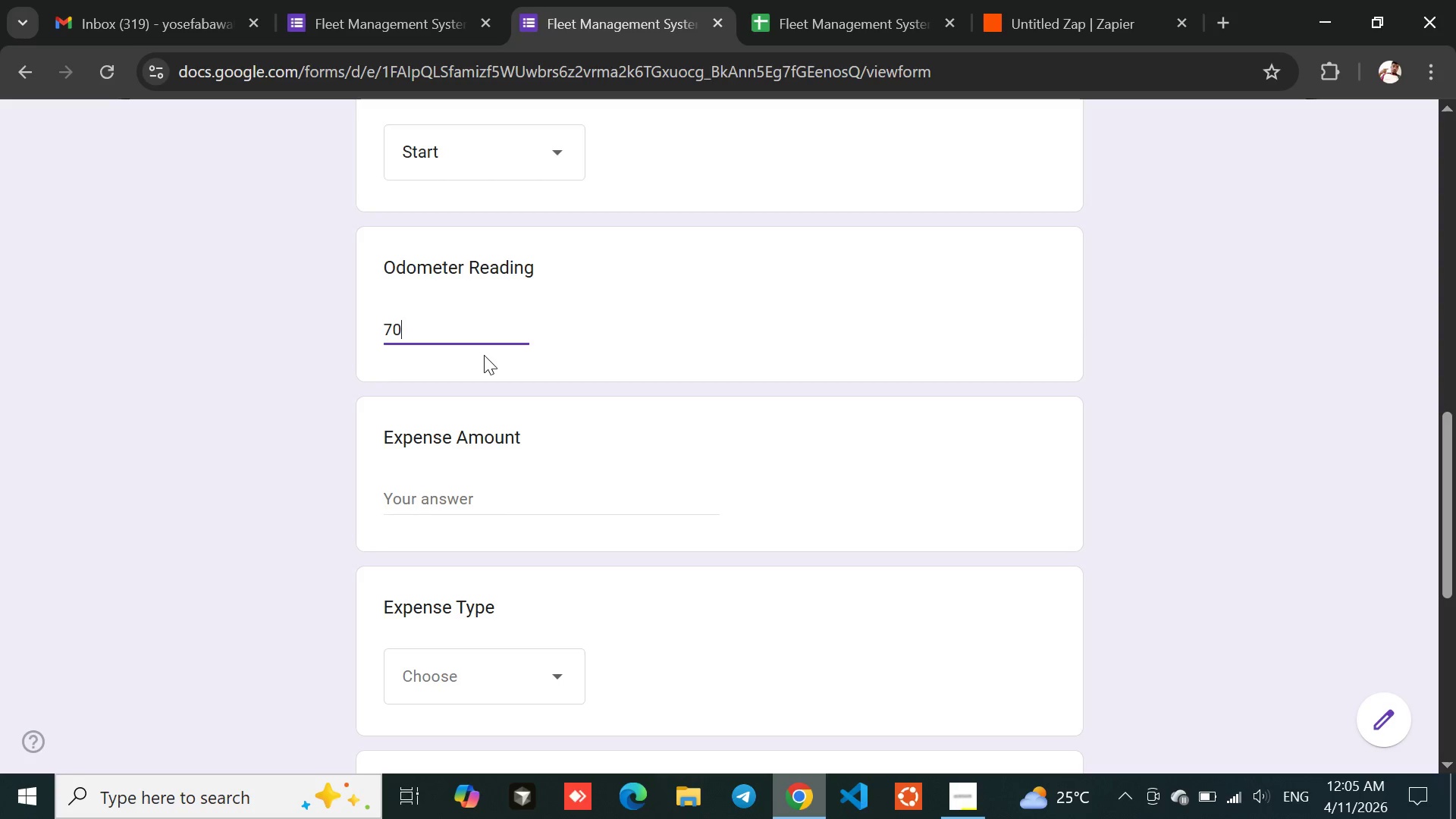 
left_click([427, 504])
 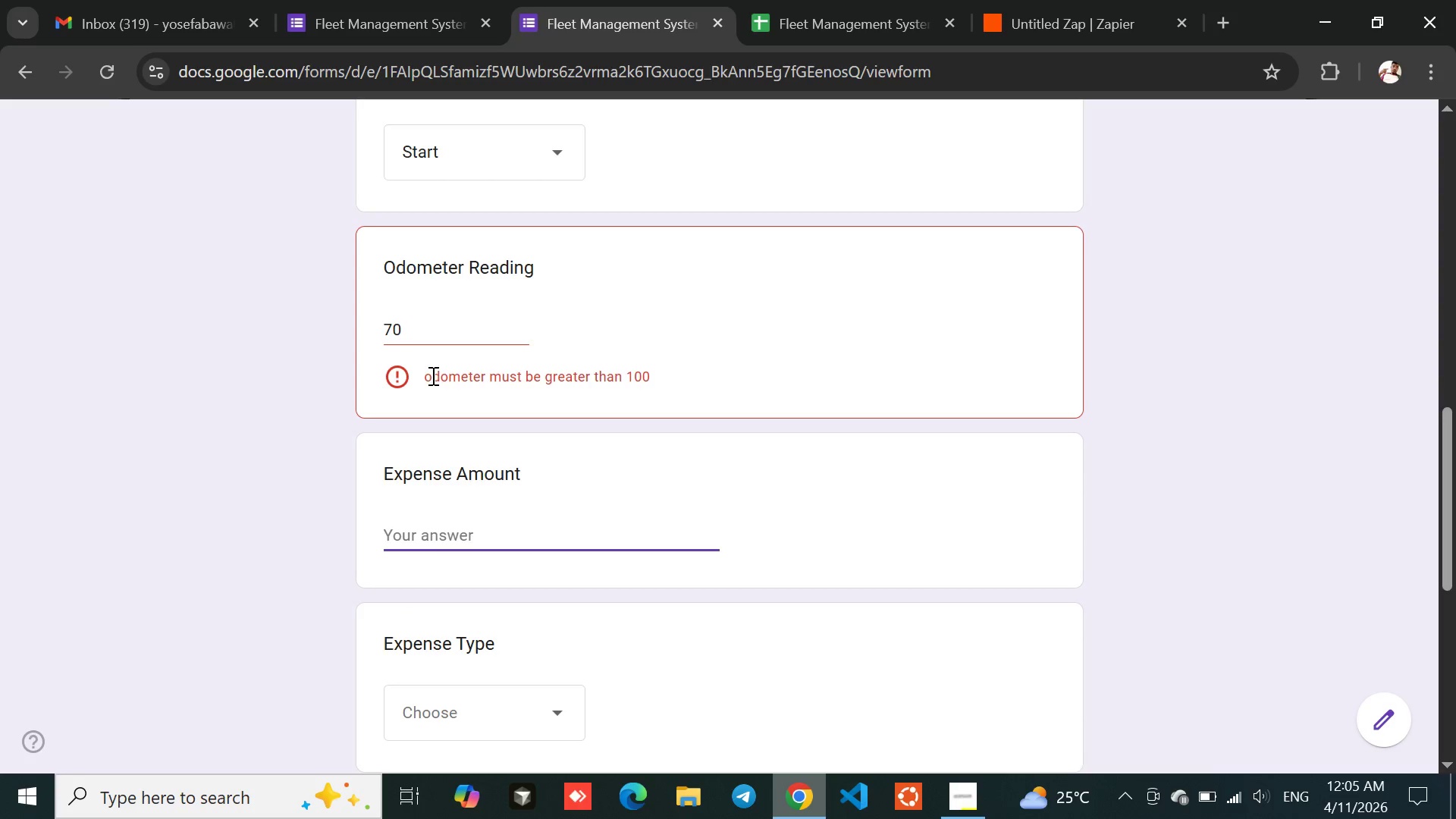 
left_click_drag(start_coordinate=[428, 375], to_coordinate=[695, 372])
 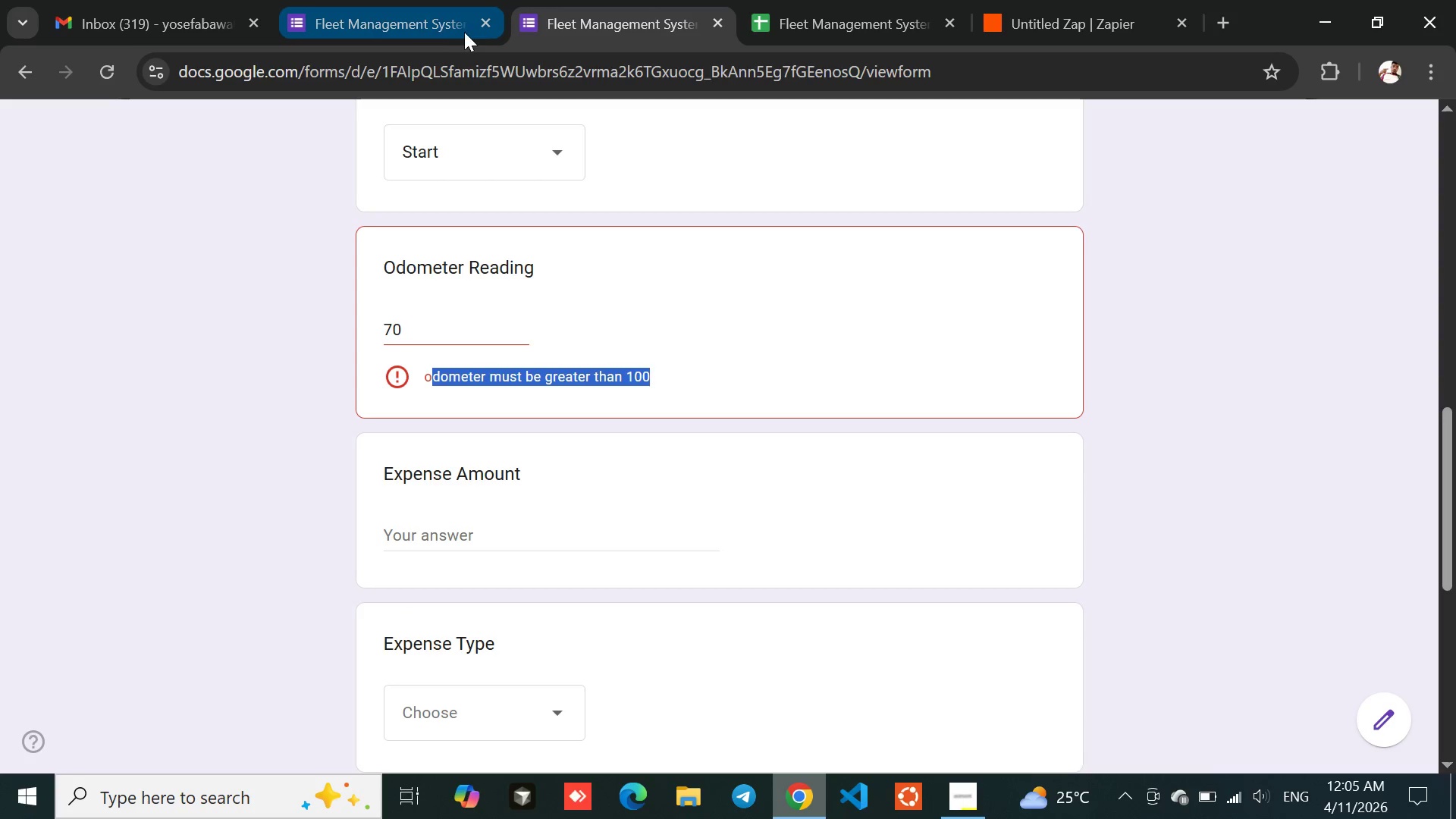 
left_click([413, 13])
 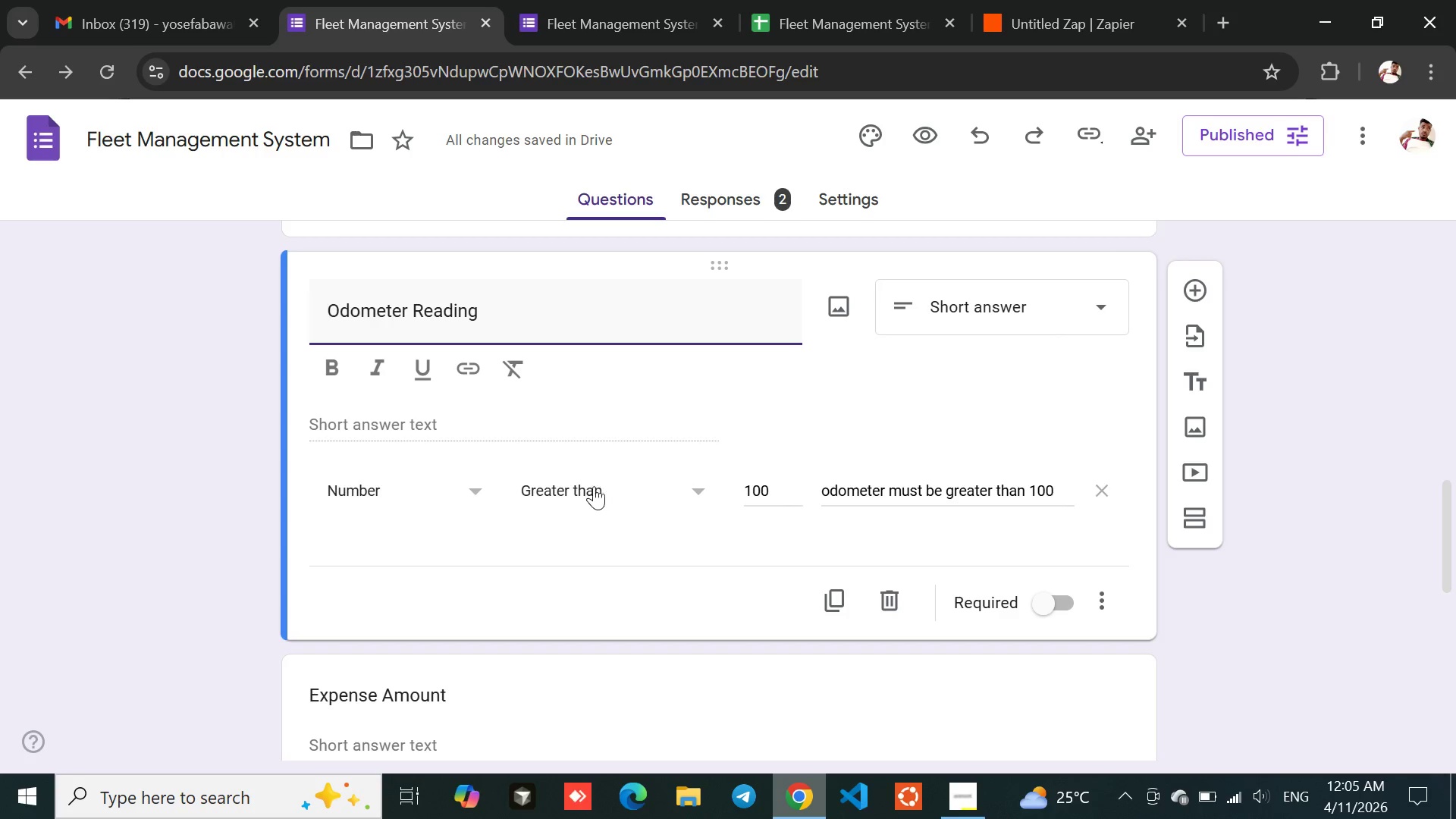 
wait(6.34)
 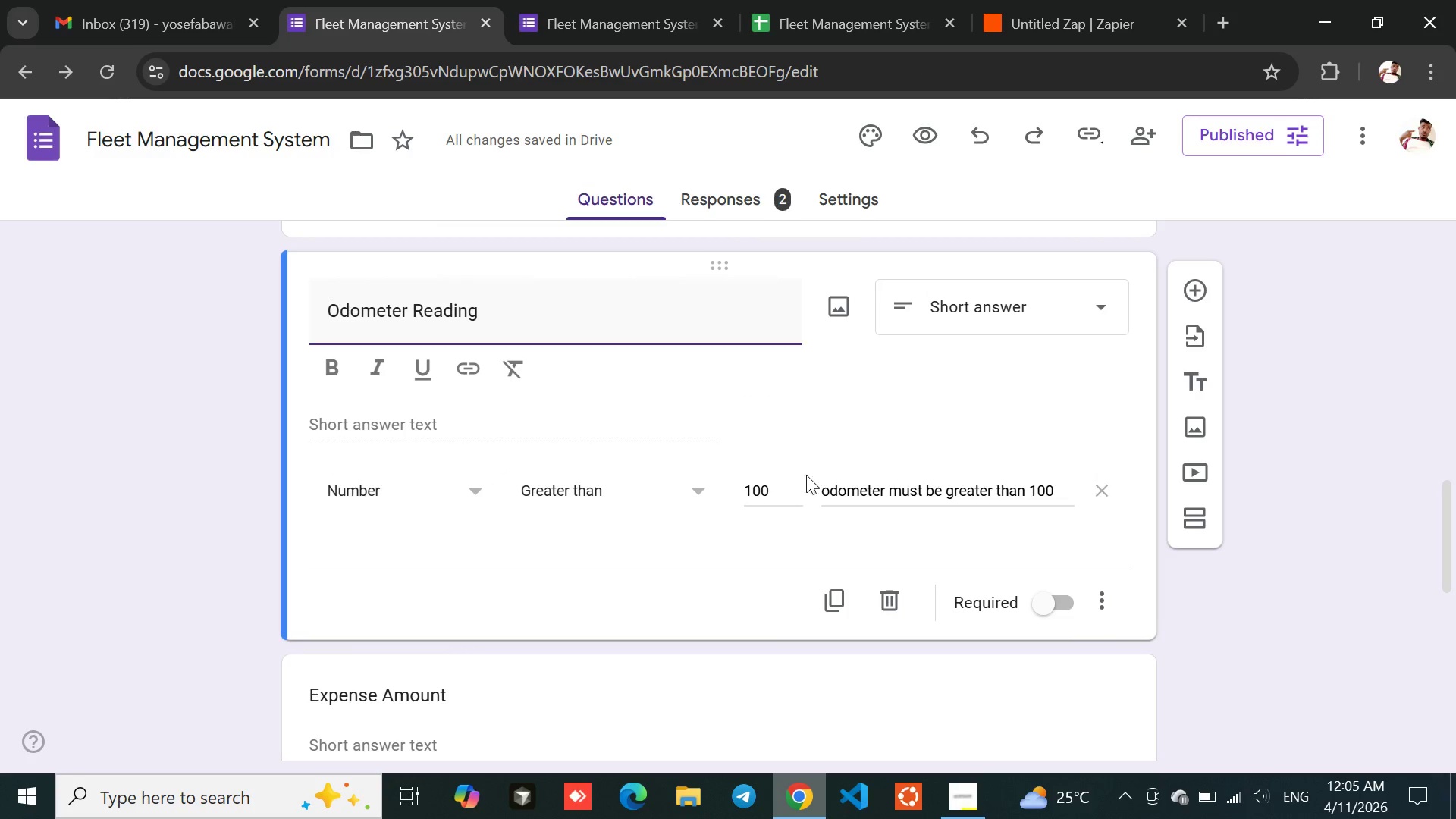 
left_click([625, 0])
 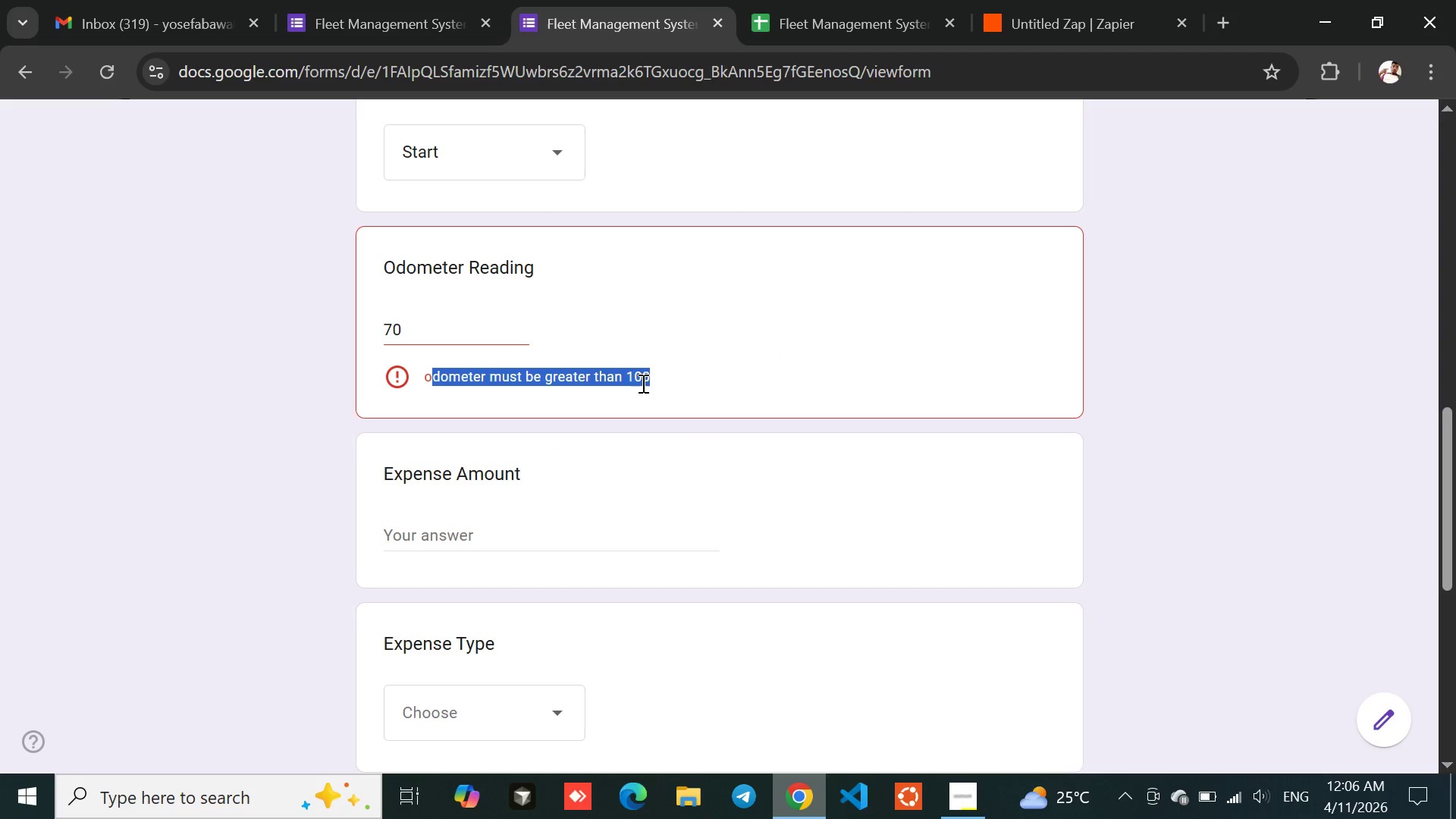 
left_click([671, 381])
 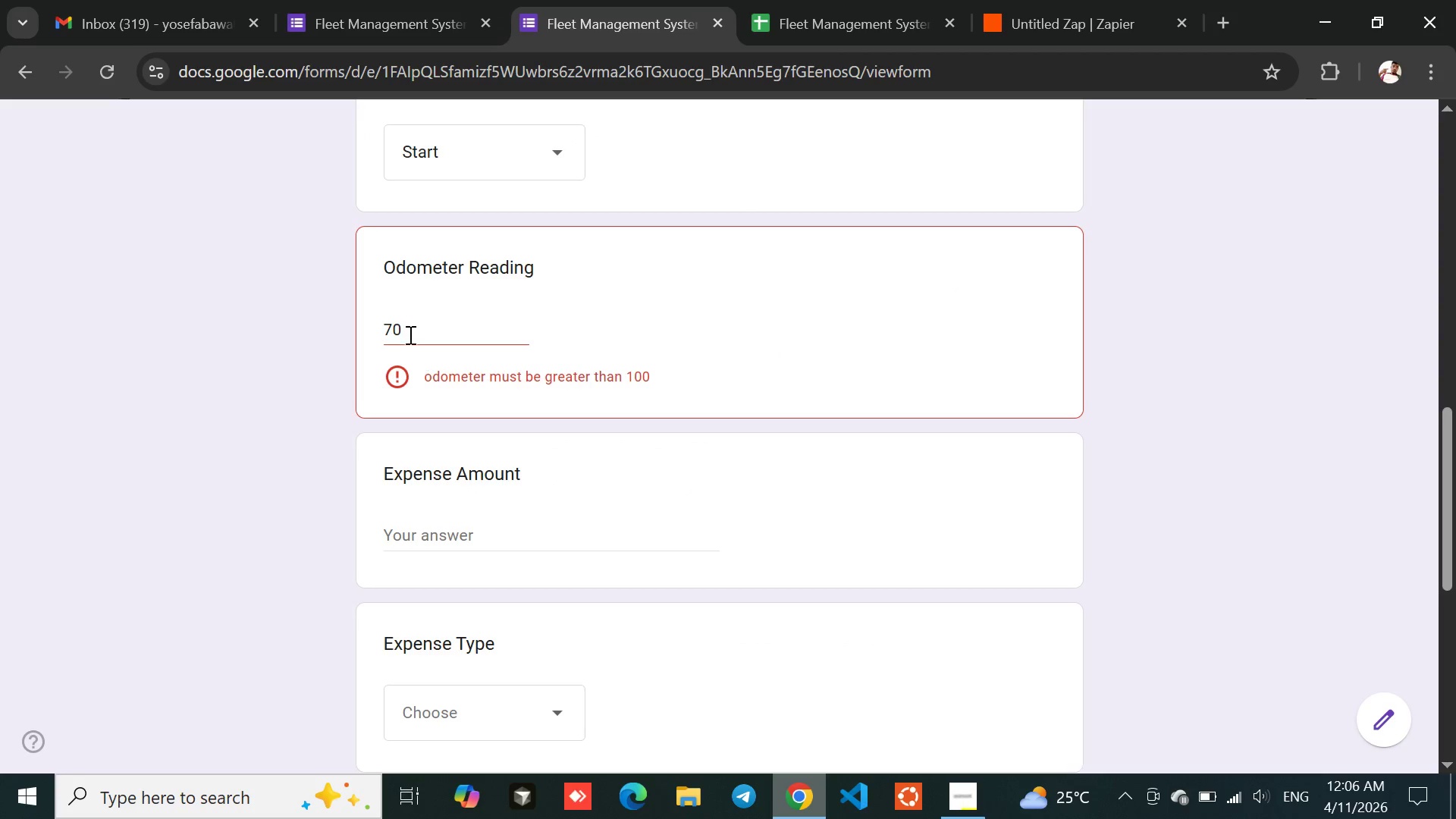 
left_click([407, 328])
 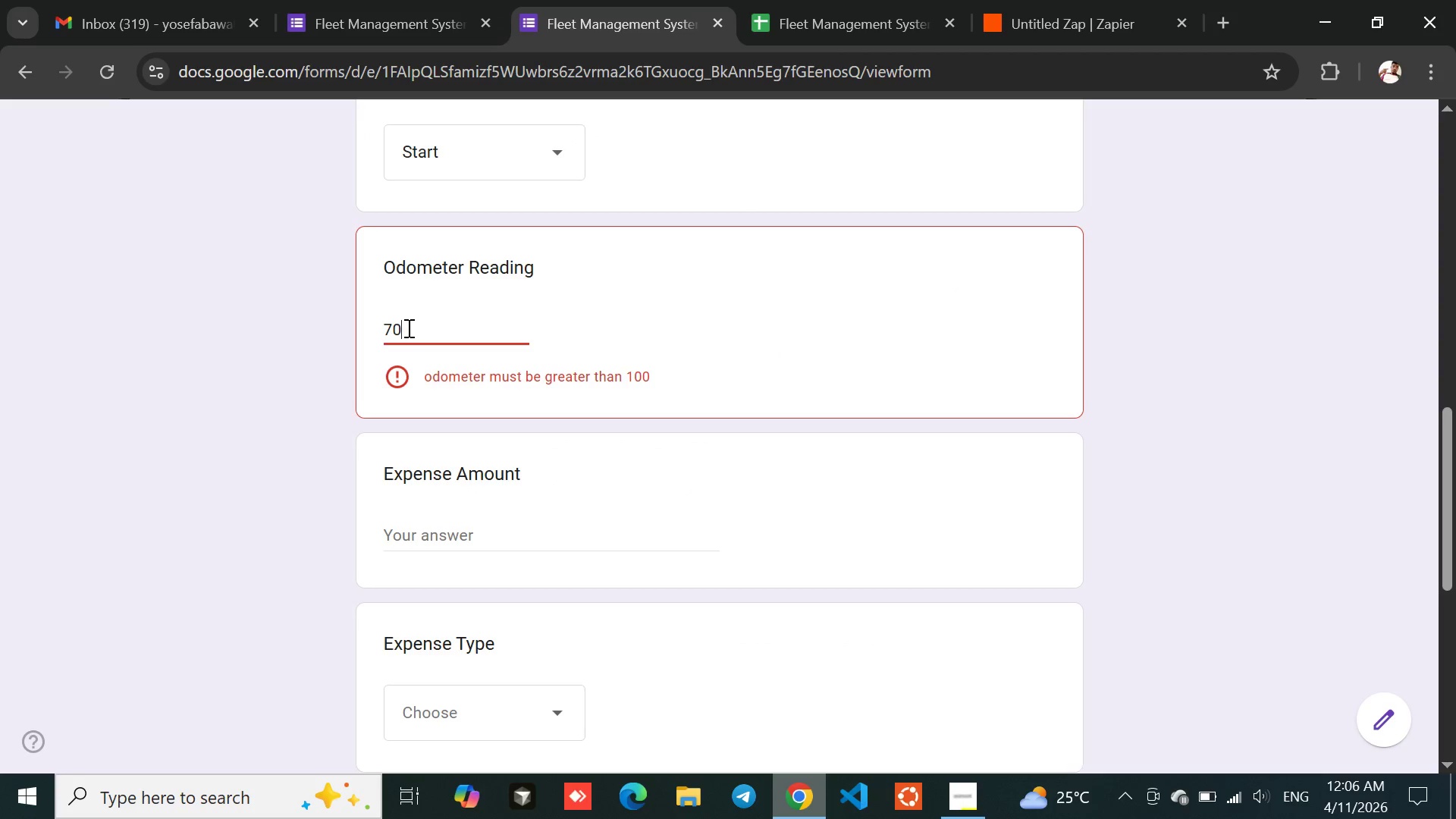 
key(ArrowLeft)
 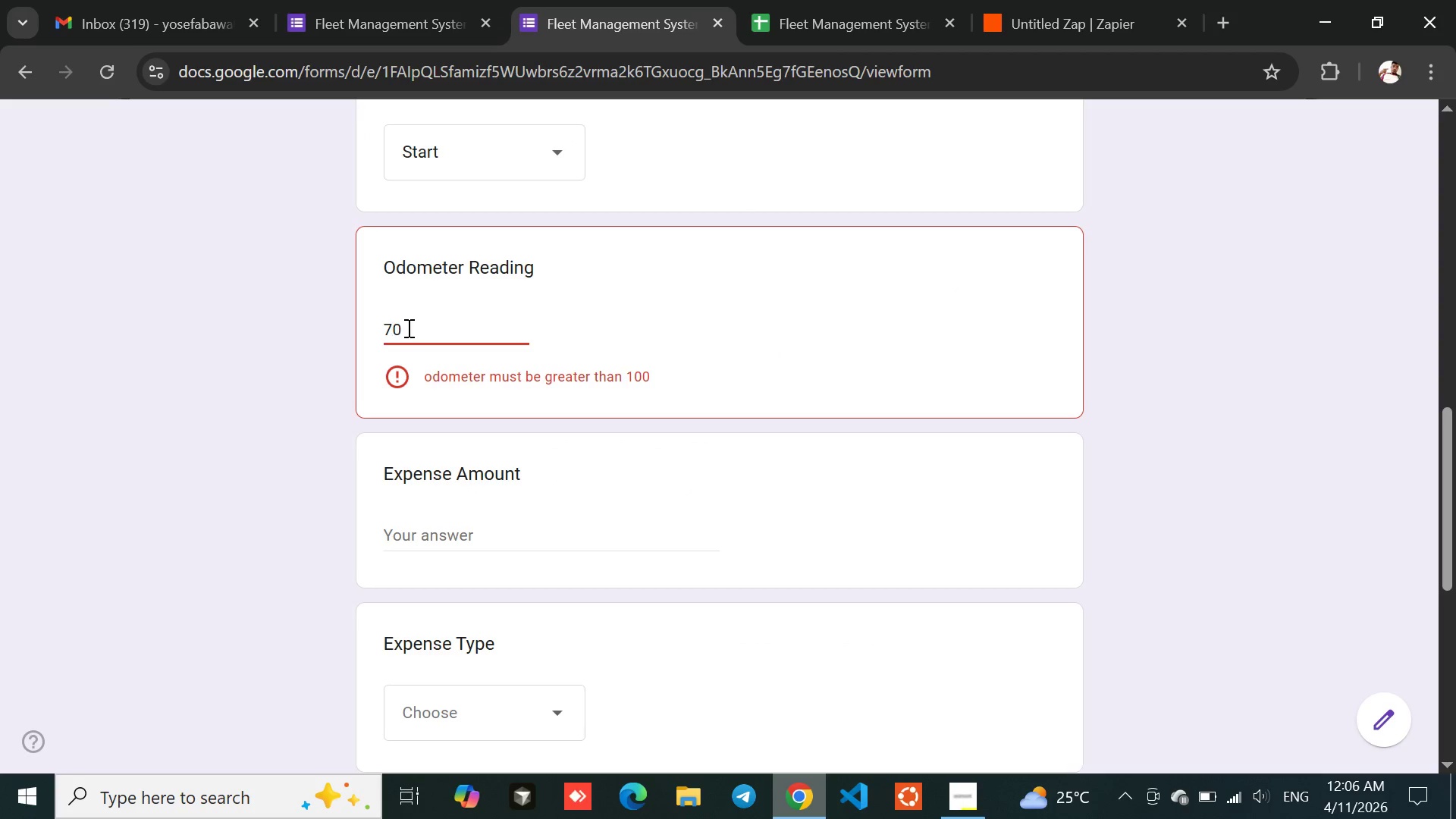 
key(Backspace)
 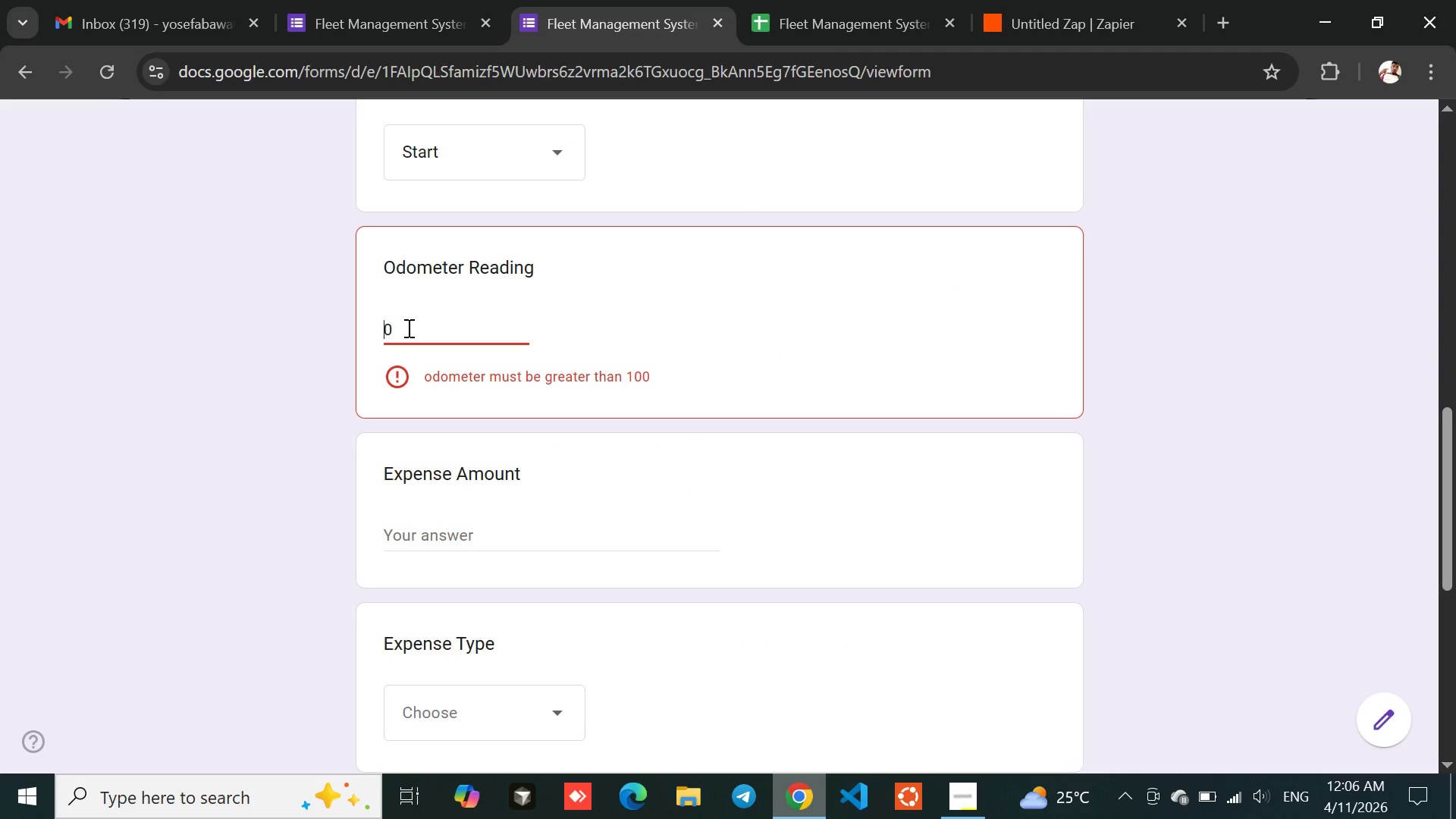 
key(9)
 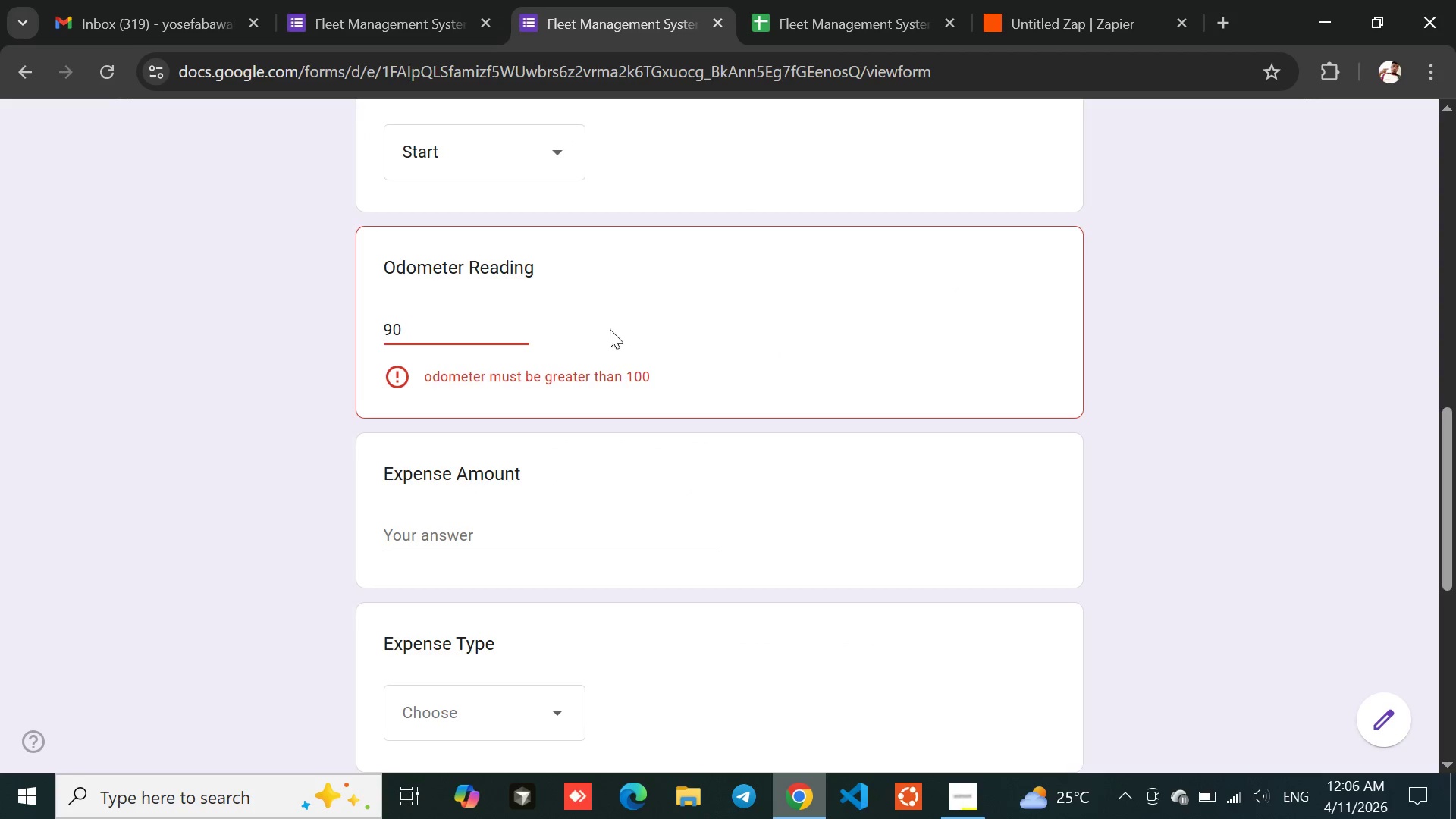 
left_click([641, 328])
 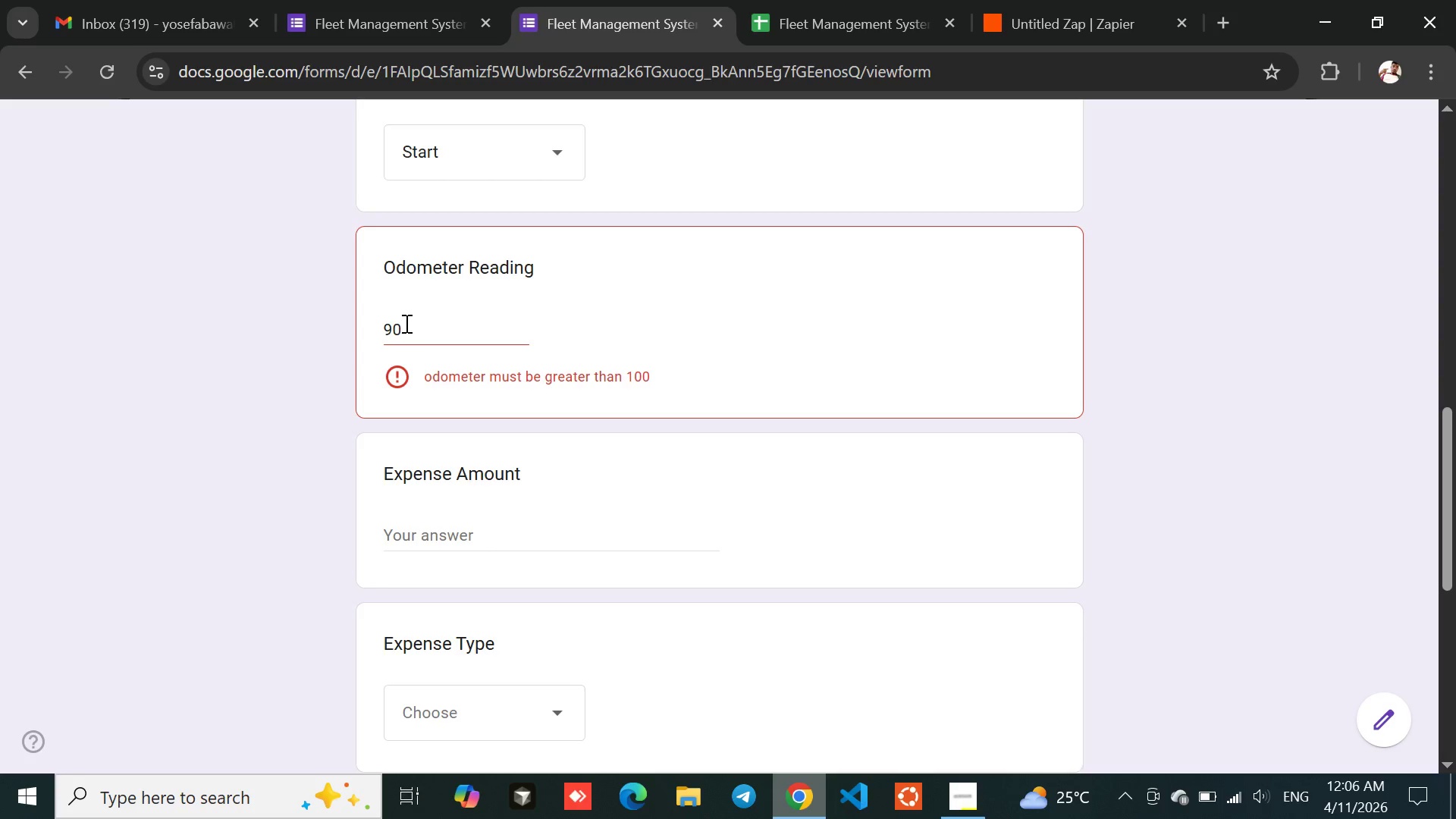 
left_click([394, 326])
 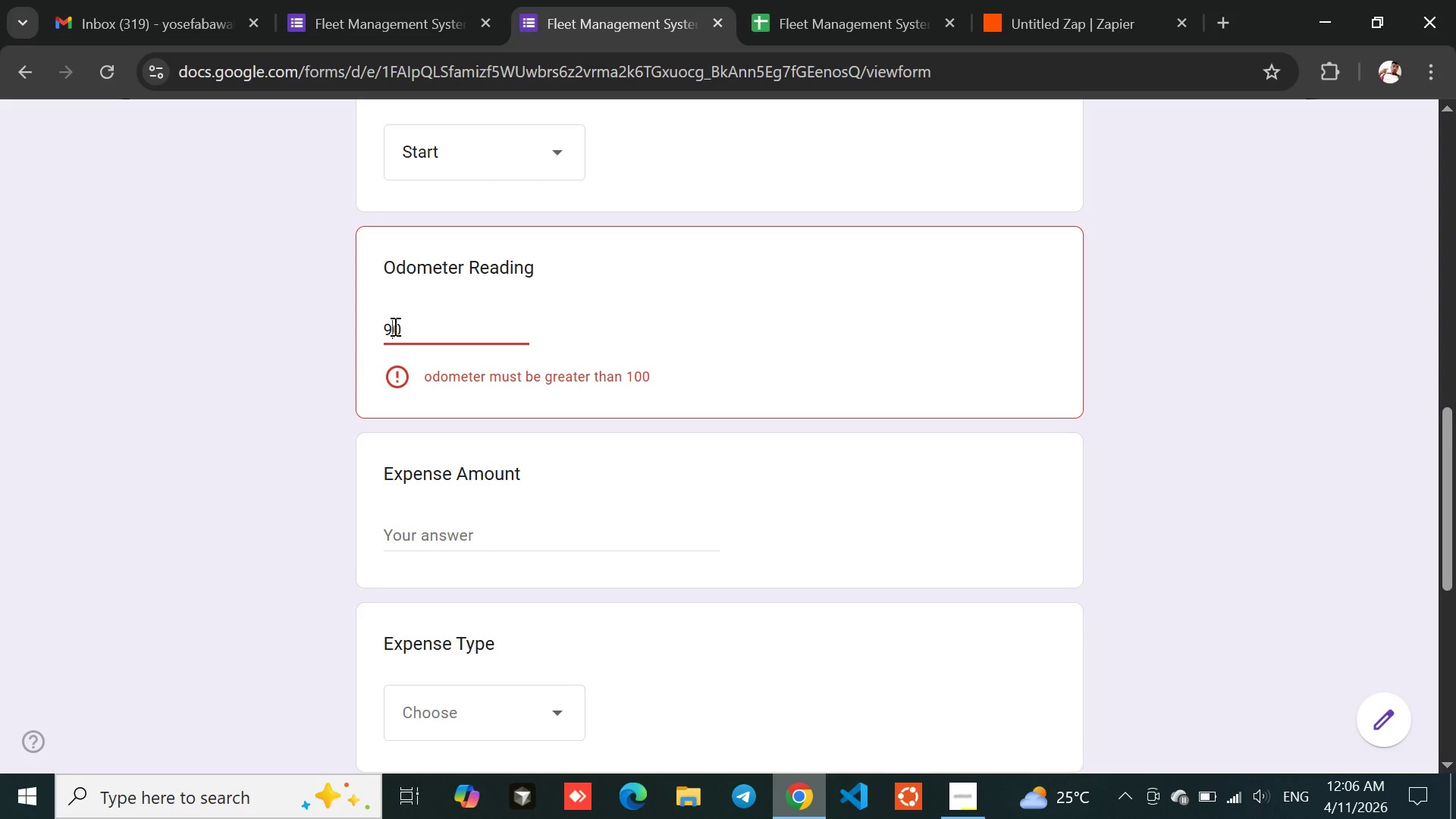 
key(Backspace)
type(17)
 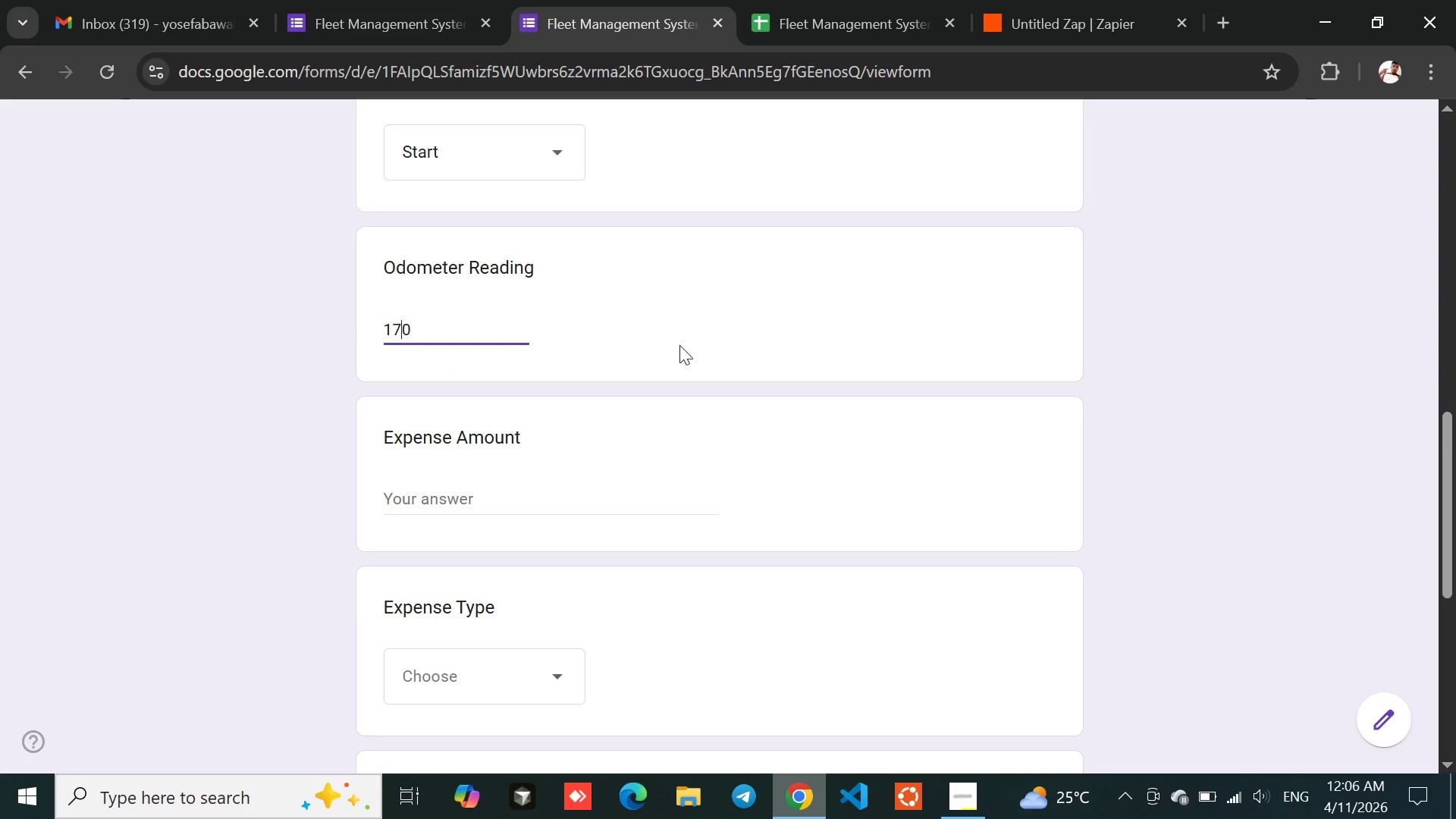 
left_click([700, 340])
 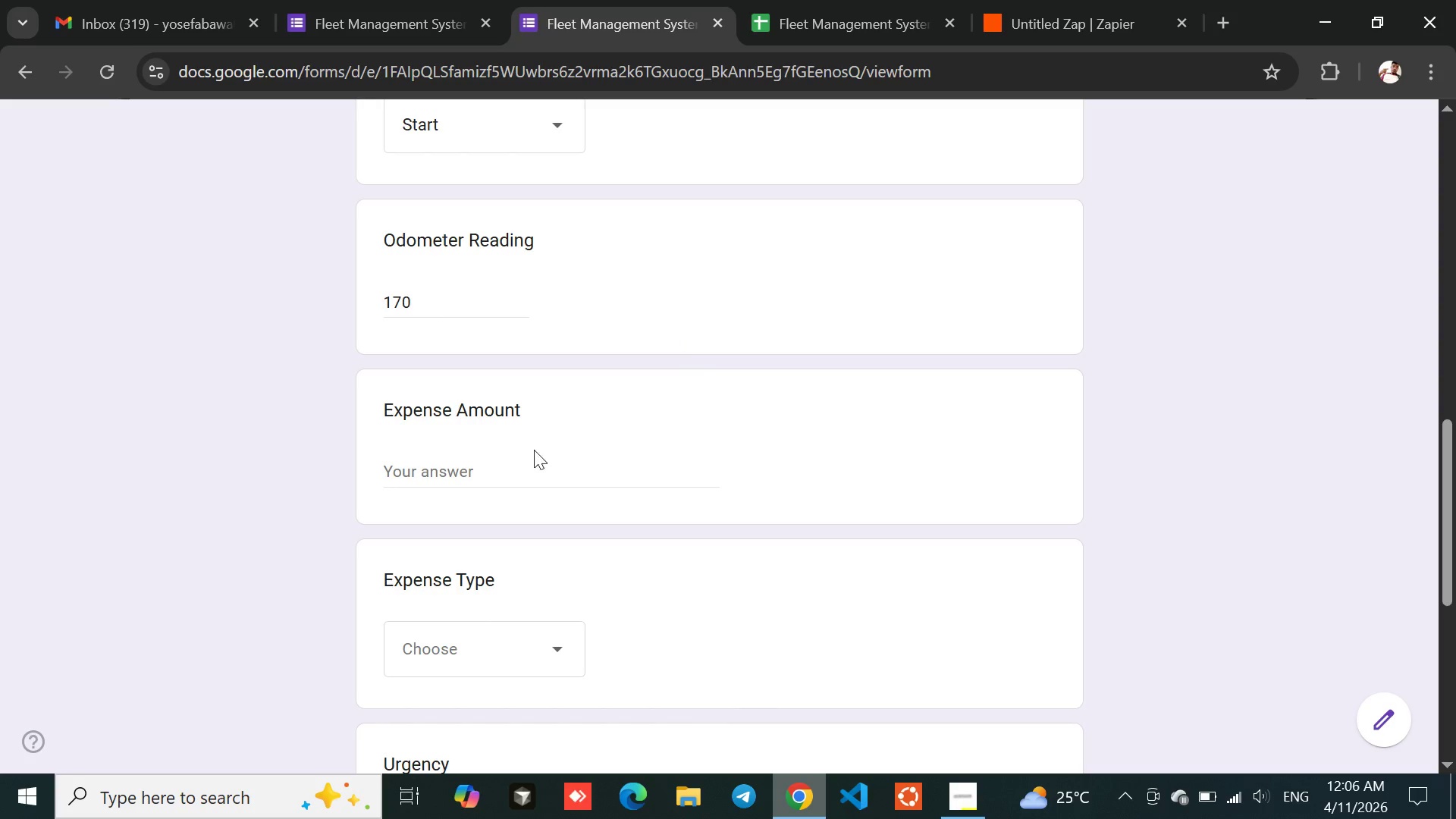 
left_click([512, 460])
 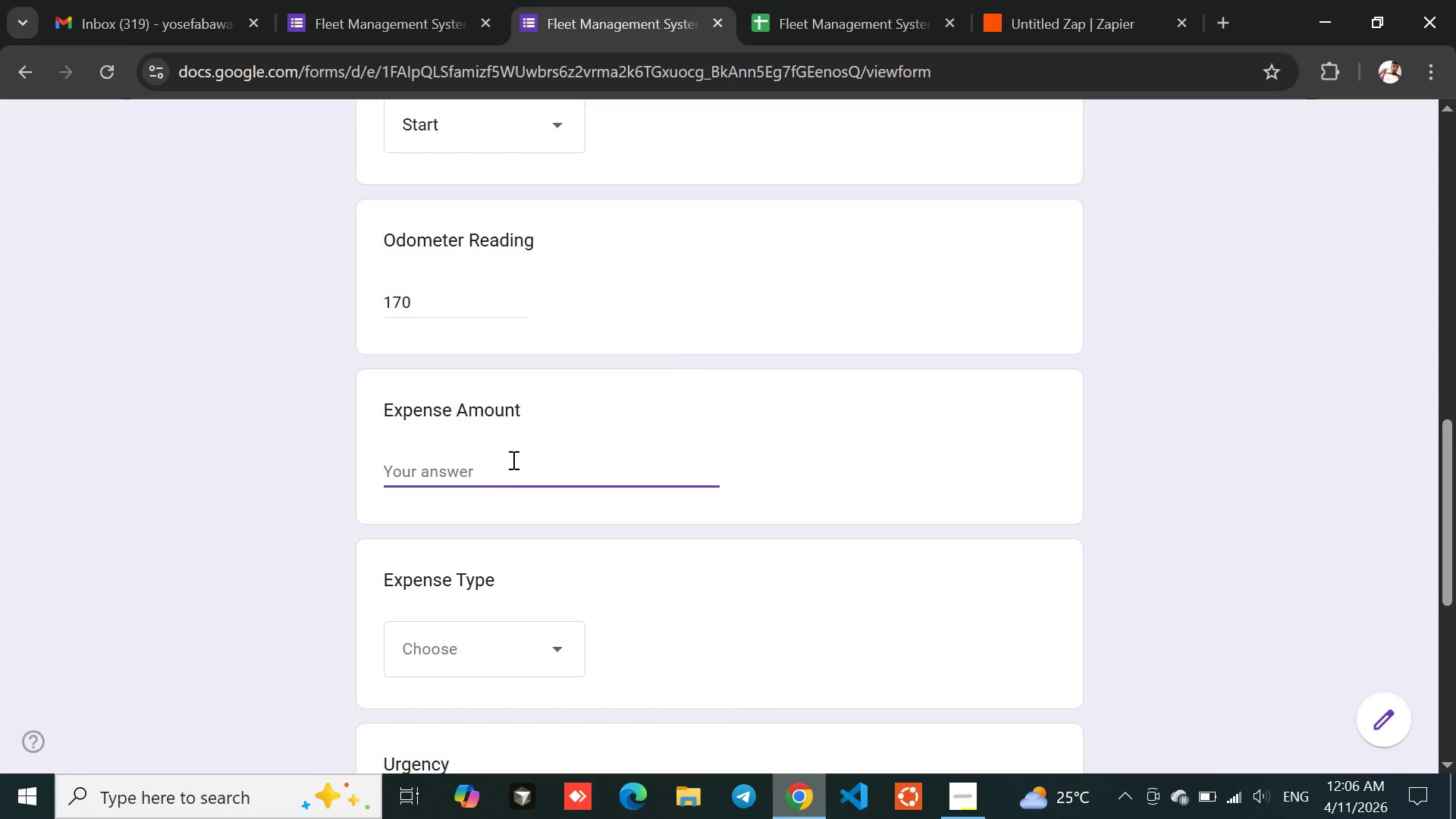 
type(450)
 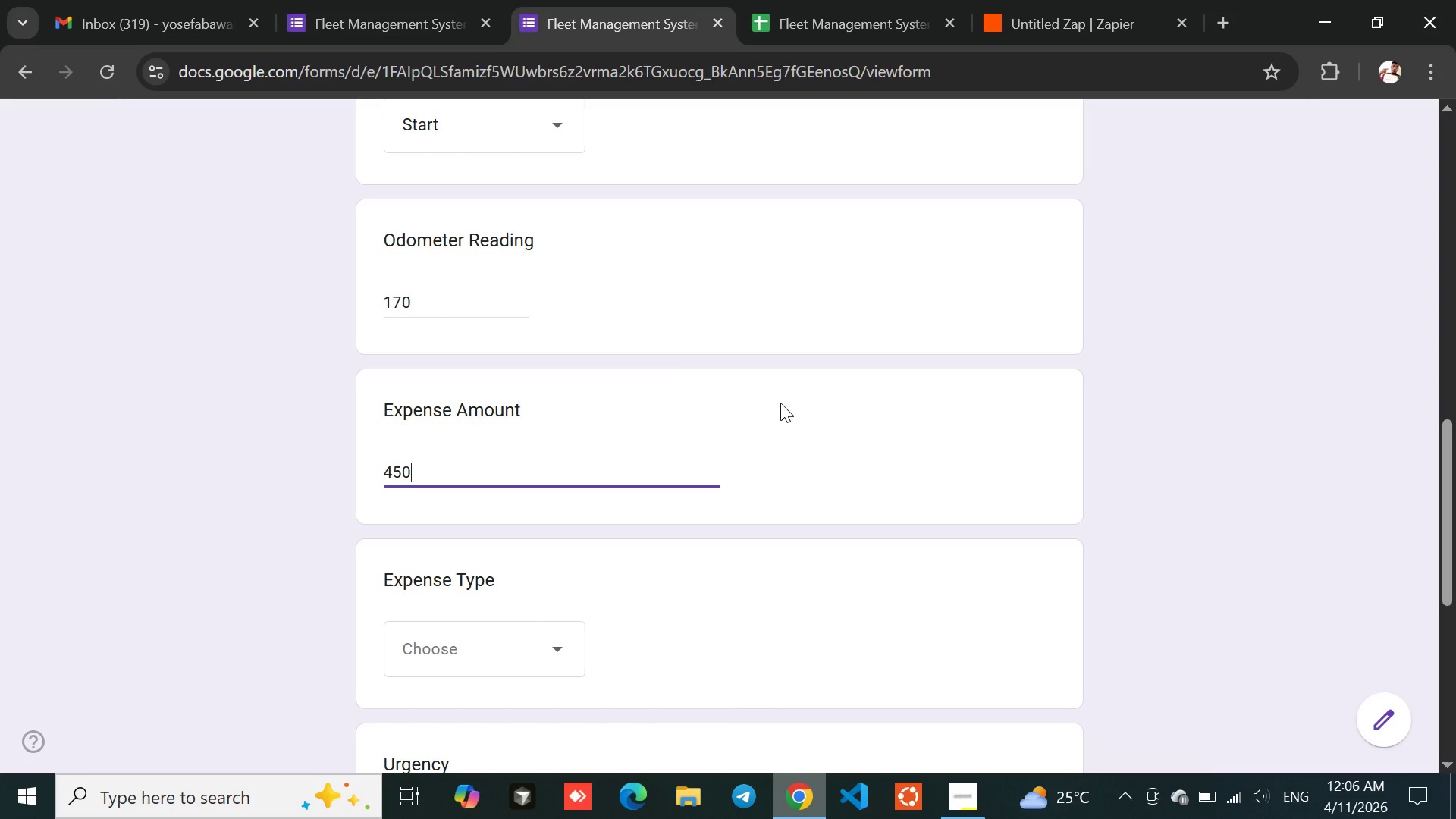 
left_click([803, 395])
 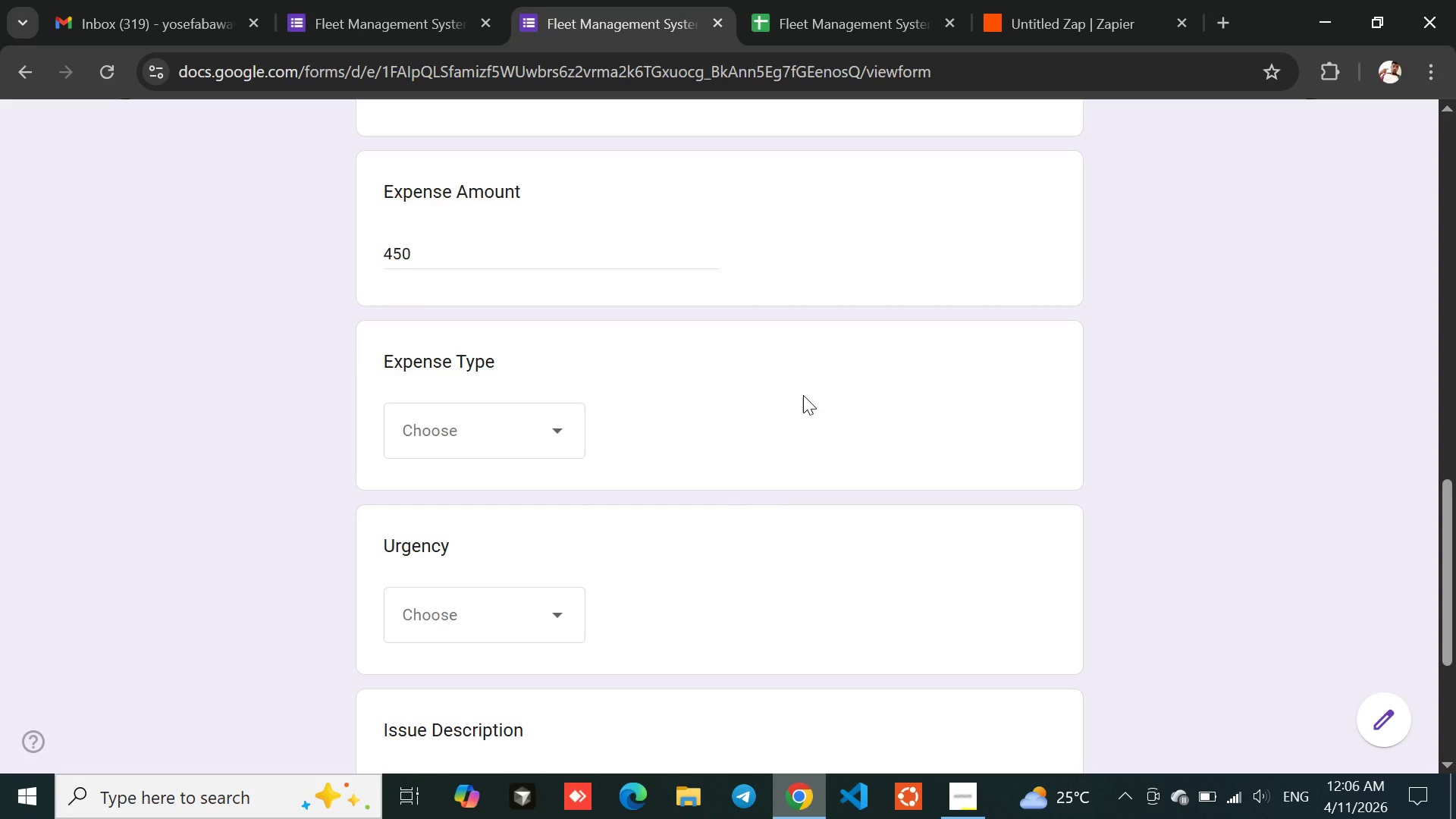 
wait(5.78)
 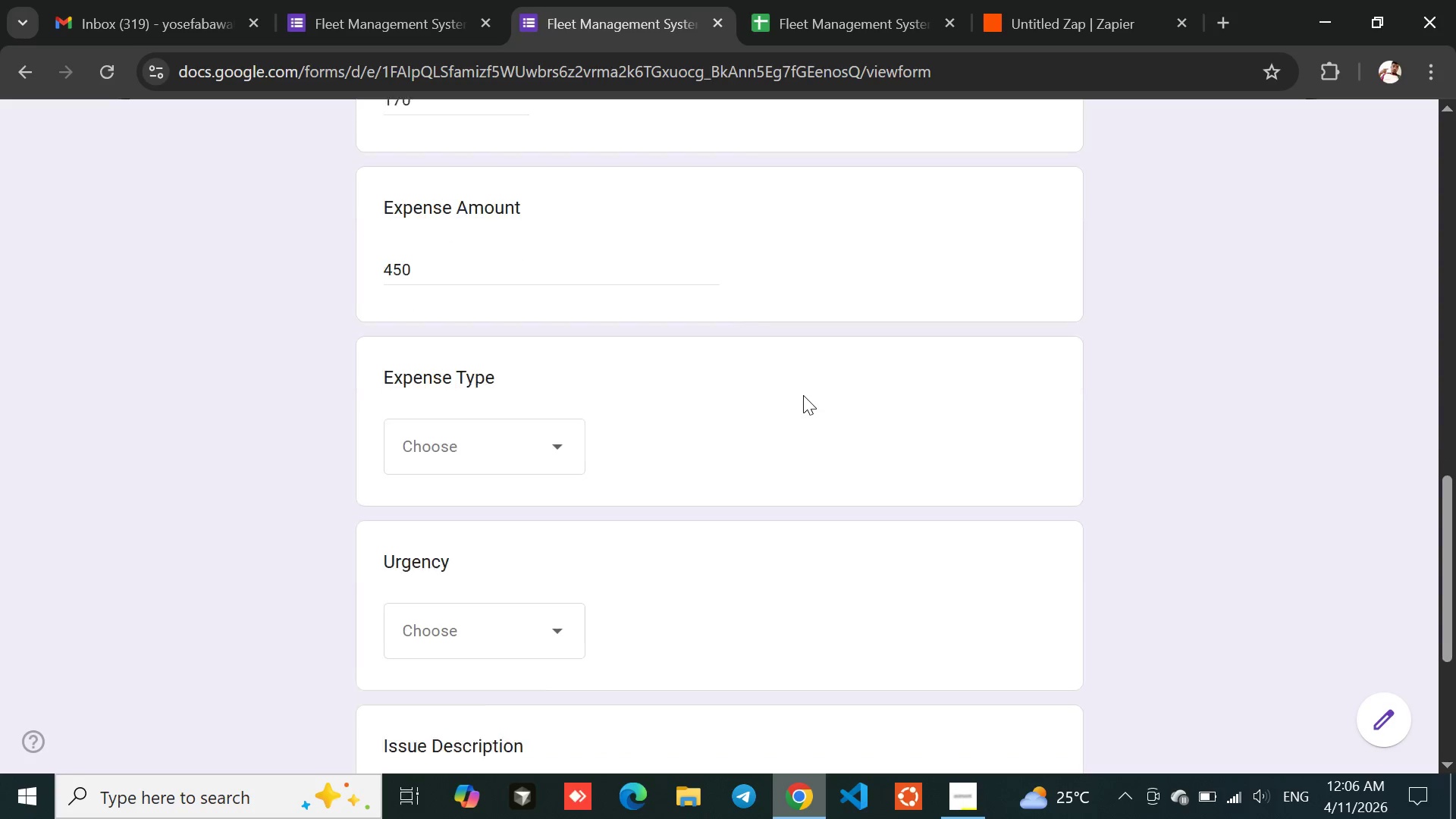 
left_click([840, 244])
 